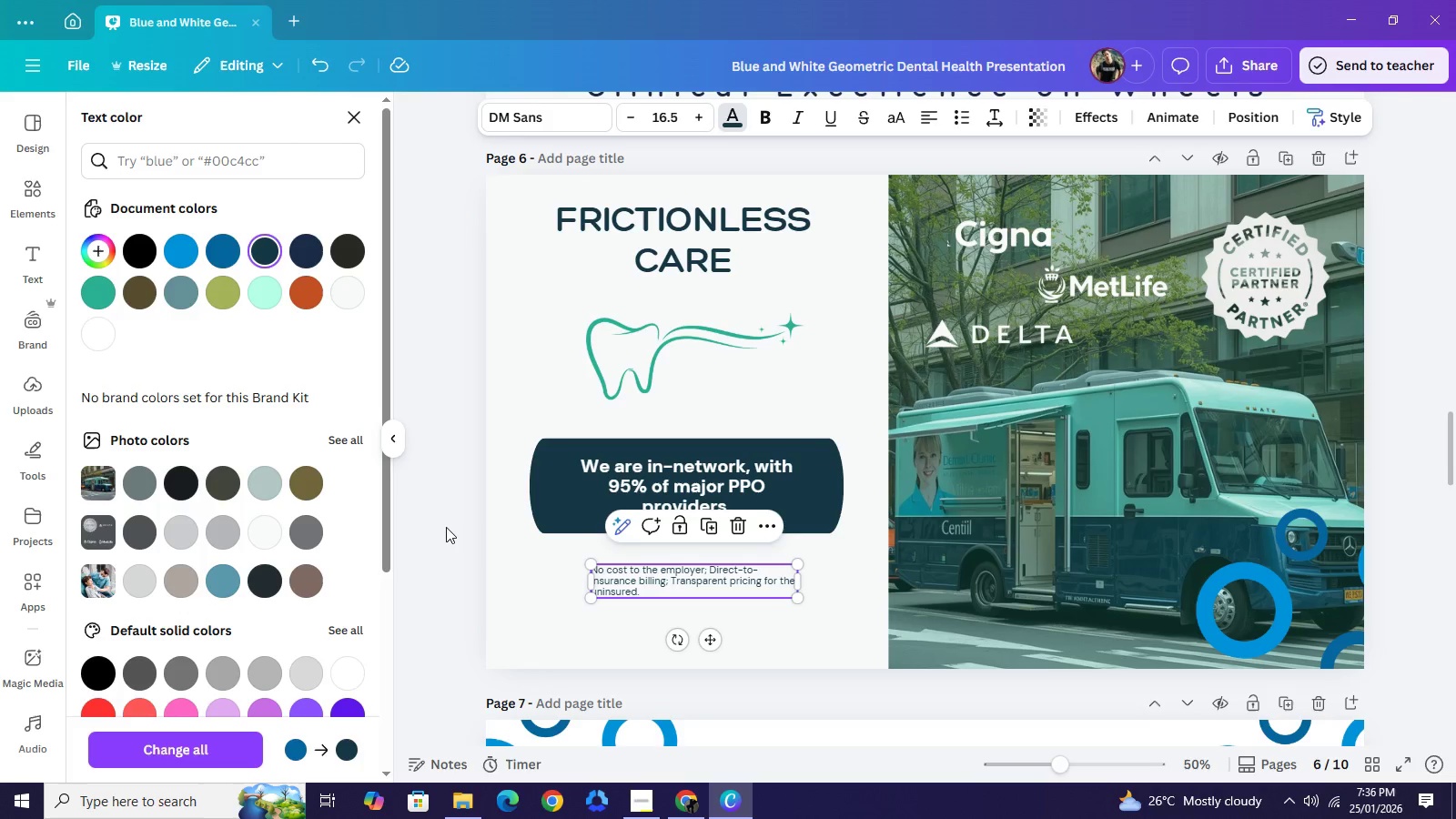 
double_click([445, 526])
 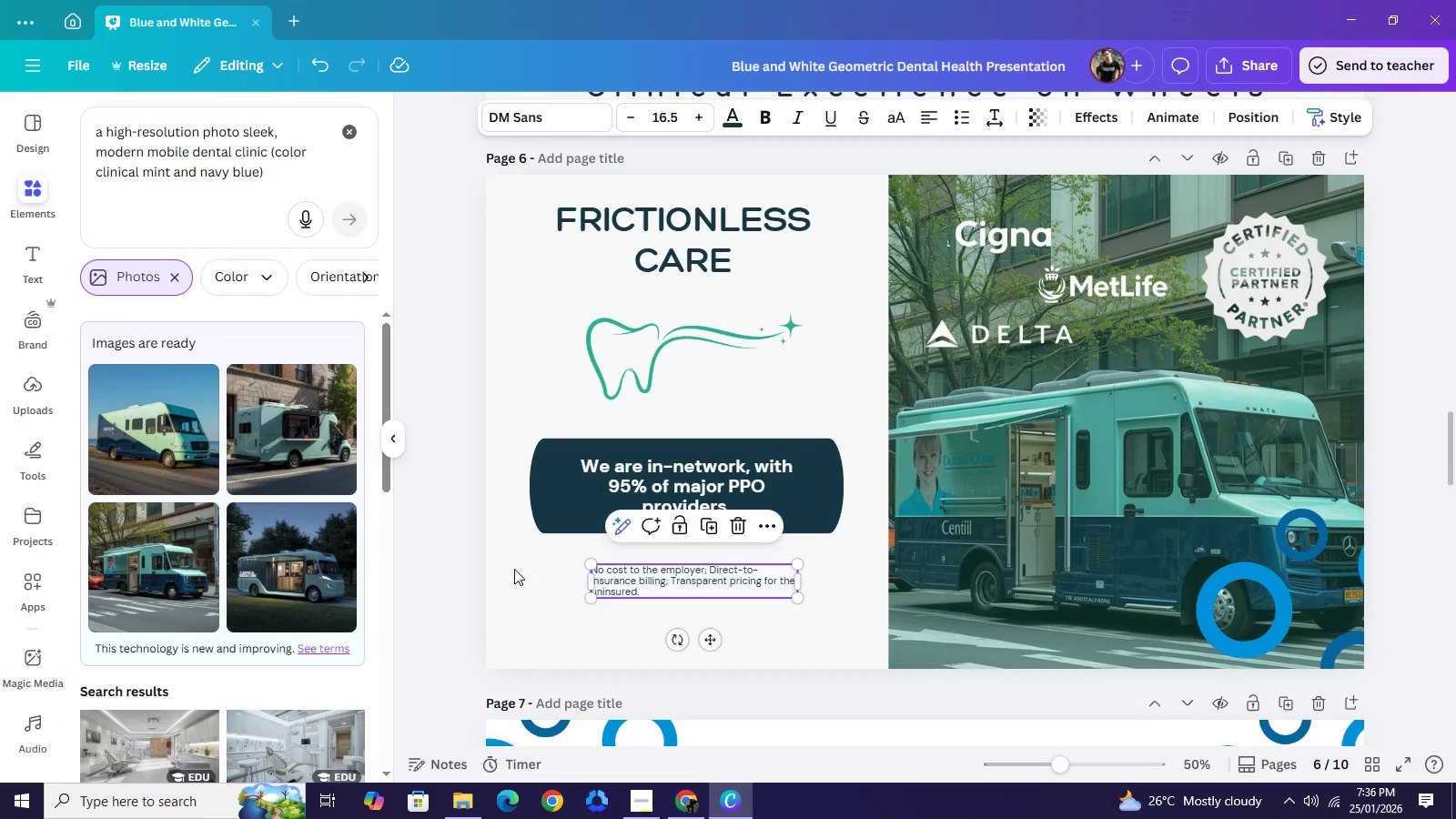 
triple_click([445, 526])
 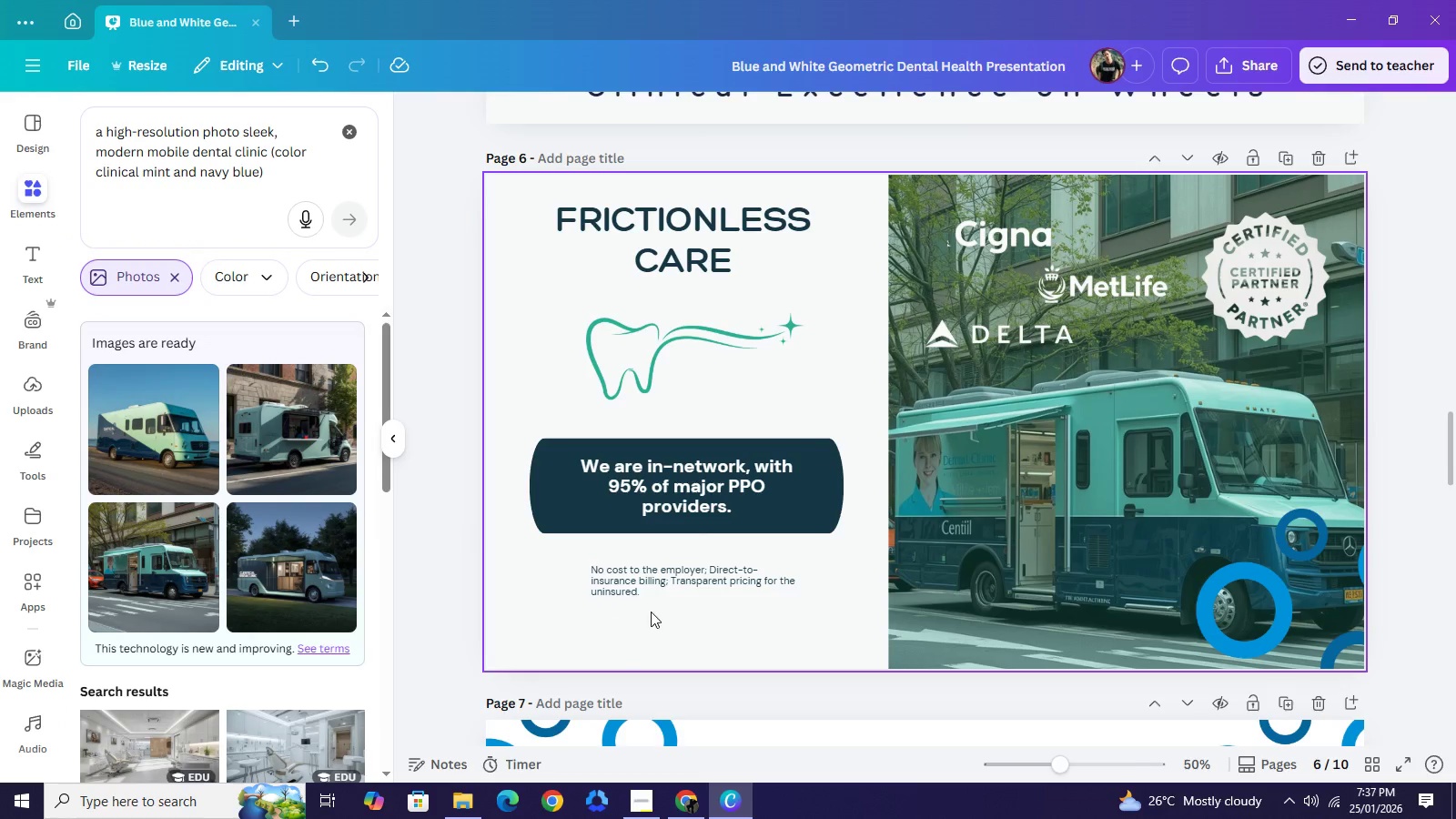 
left_click([635, 632])
 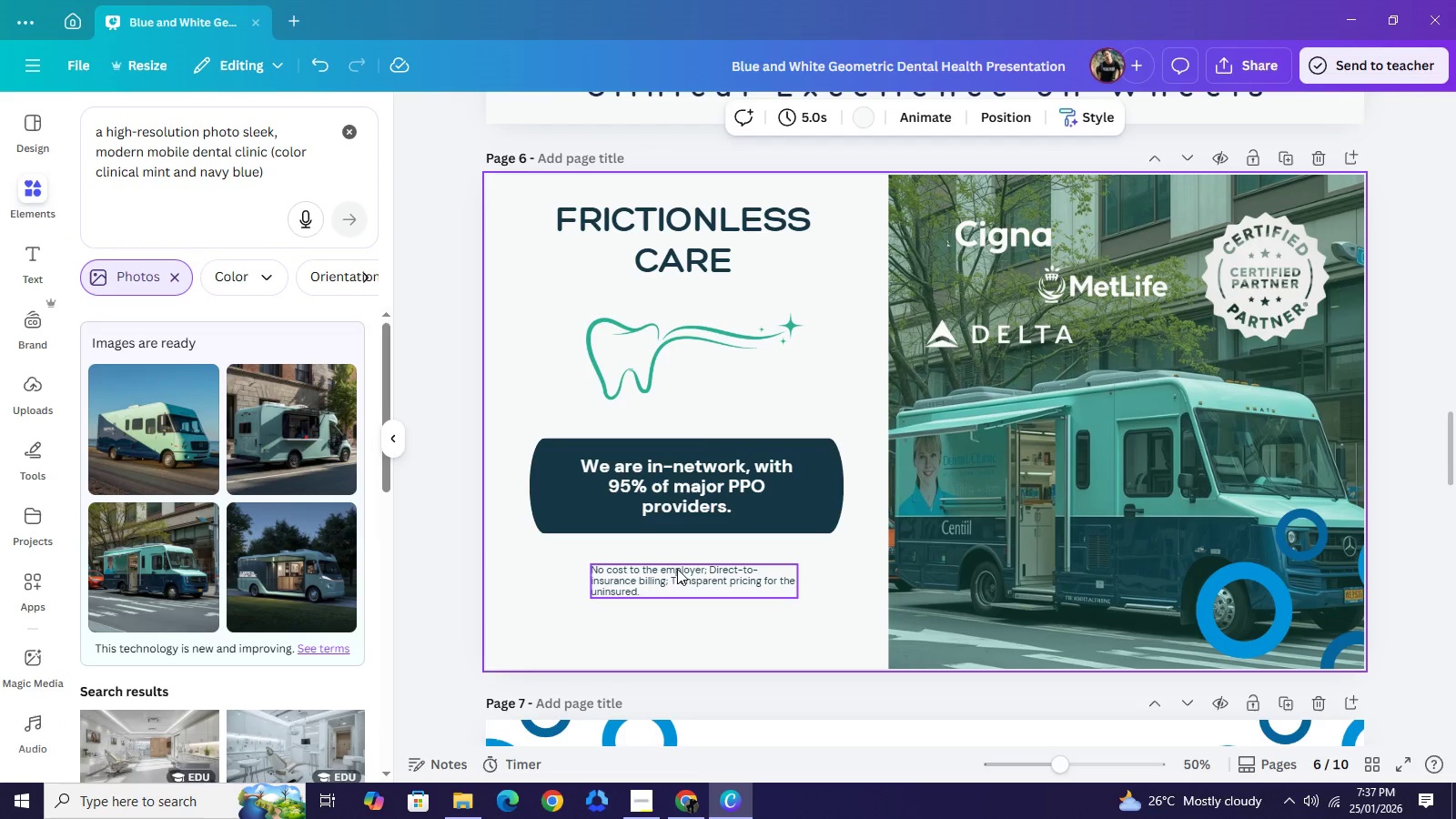 
left_click([677, 569])
 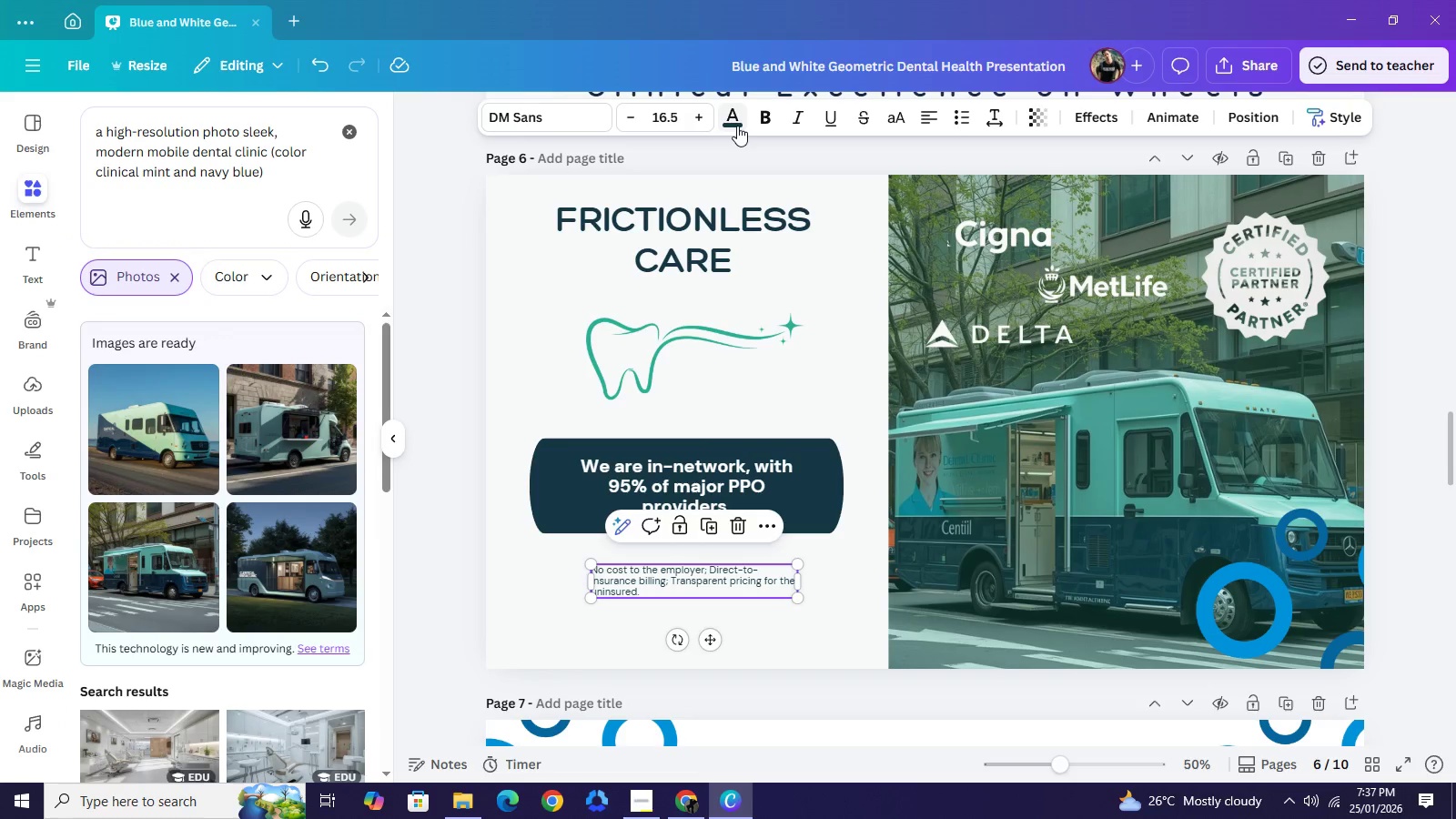 
left_click([737, 126])
 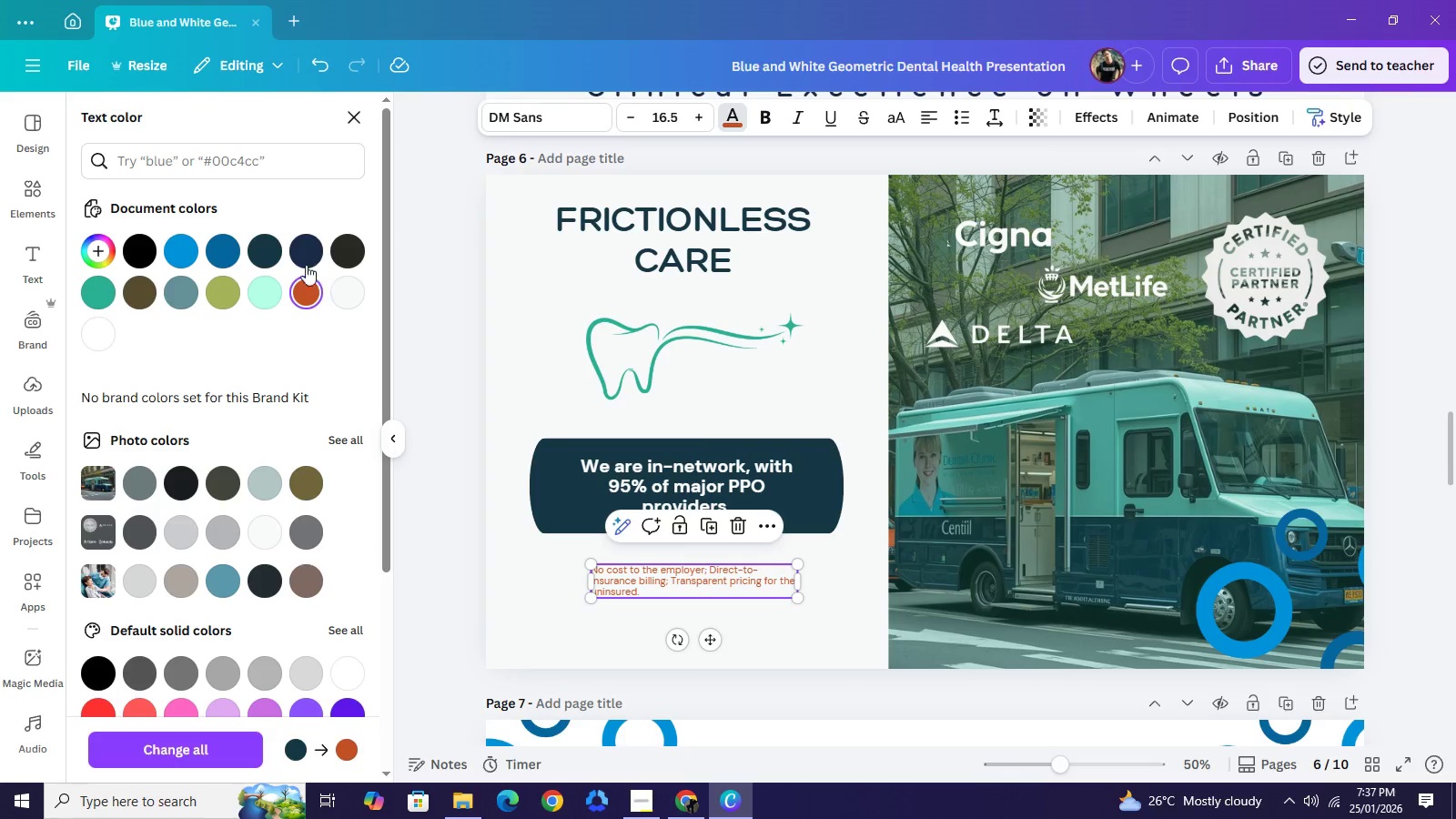 
wait(5.62)
 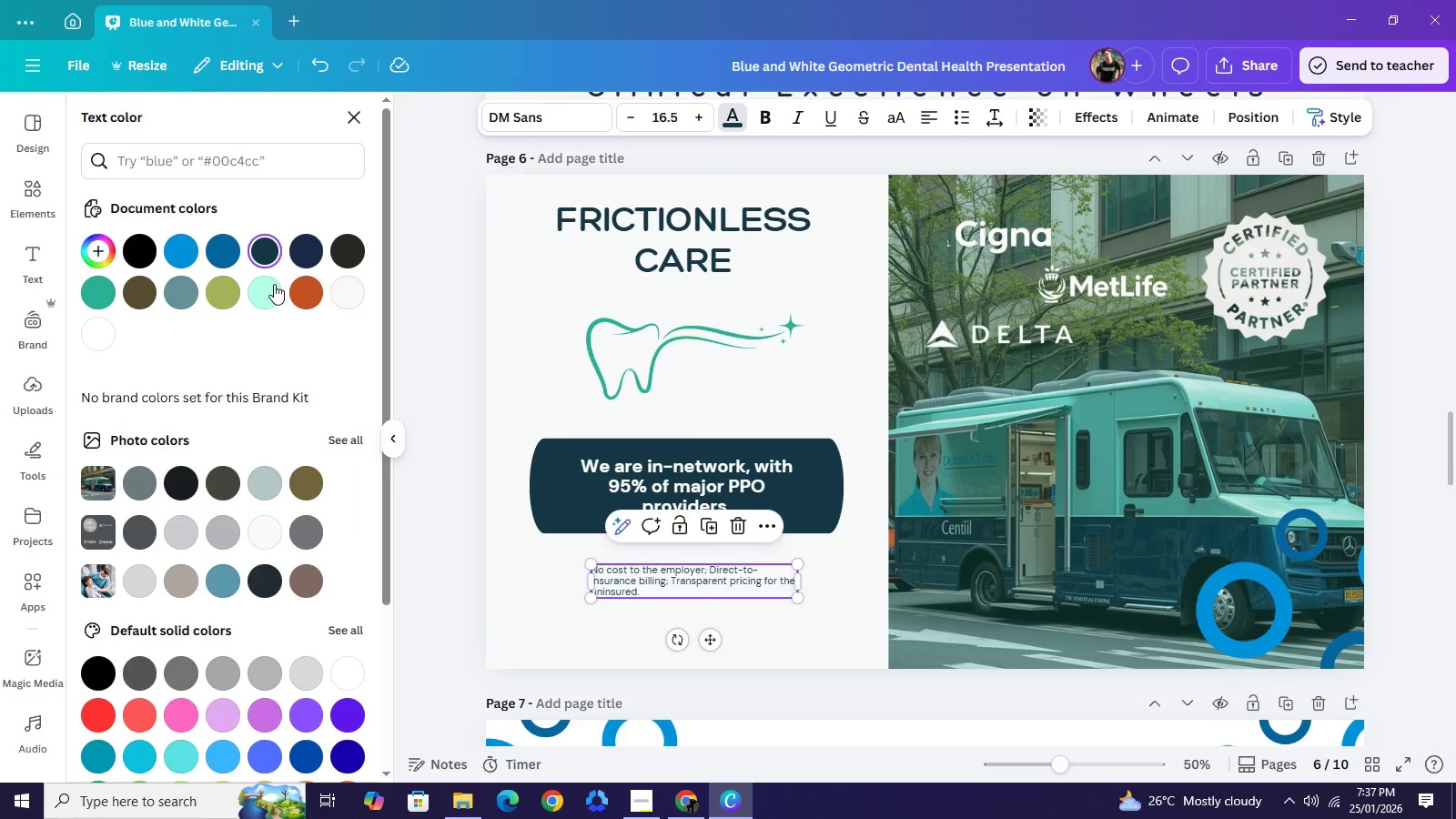 
left_click([267, 252])
 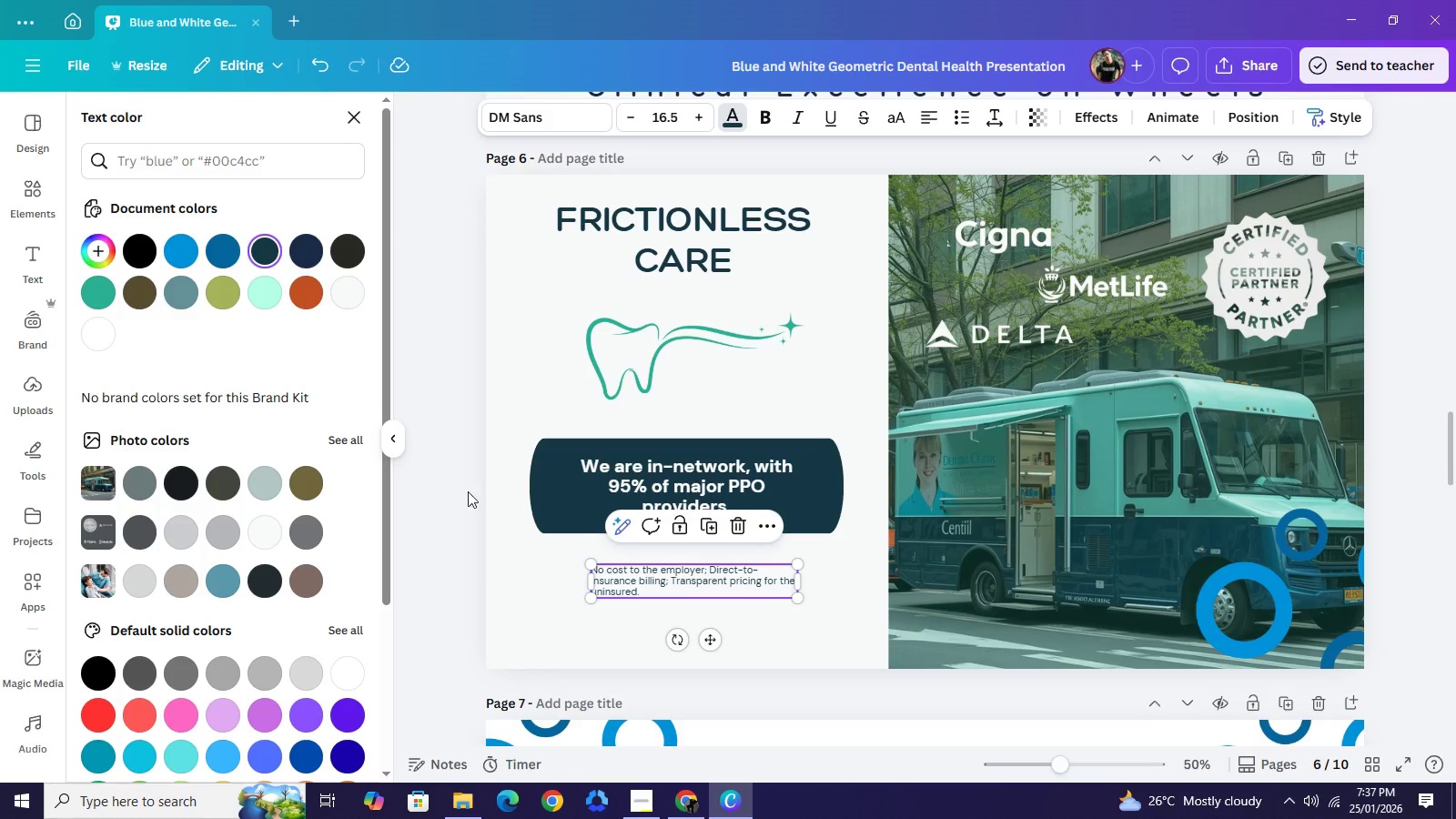 
left_click([439, 477])
 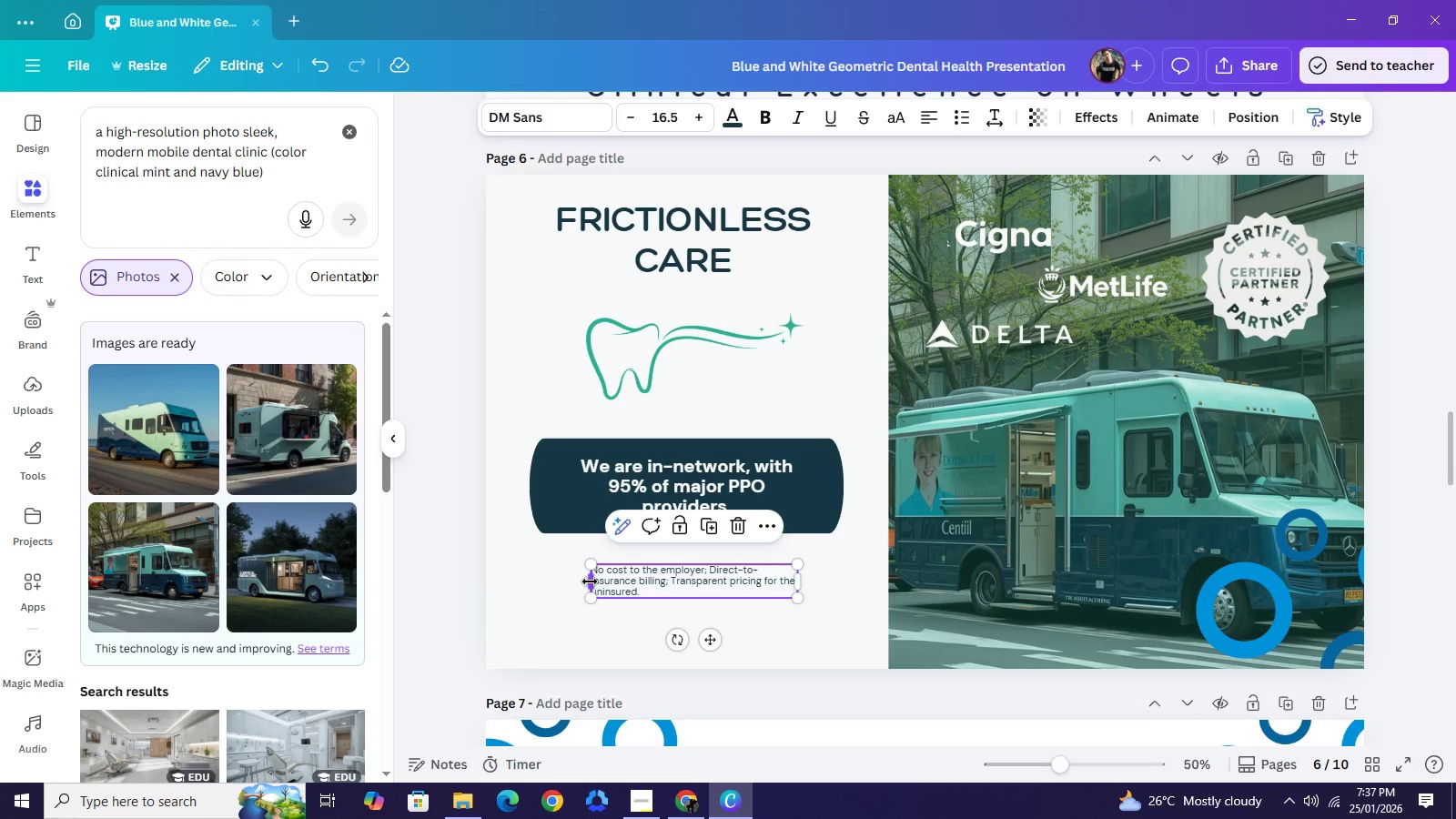 
left_click_drag(start_coordinate=[590, 581], to_coordinate=[550, 581])
 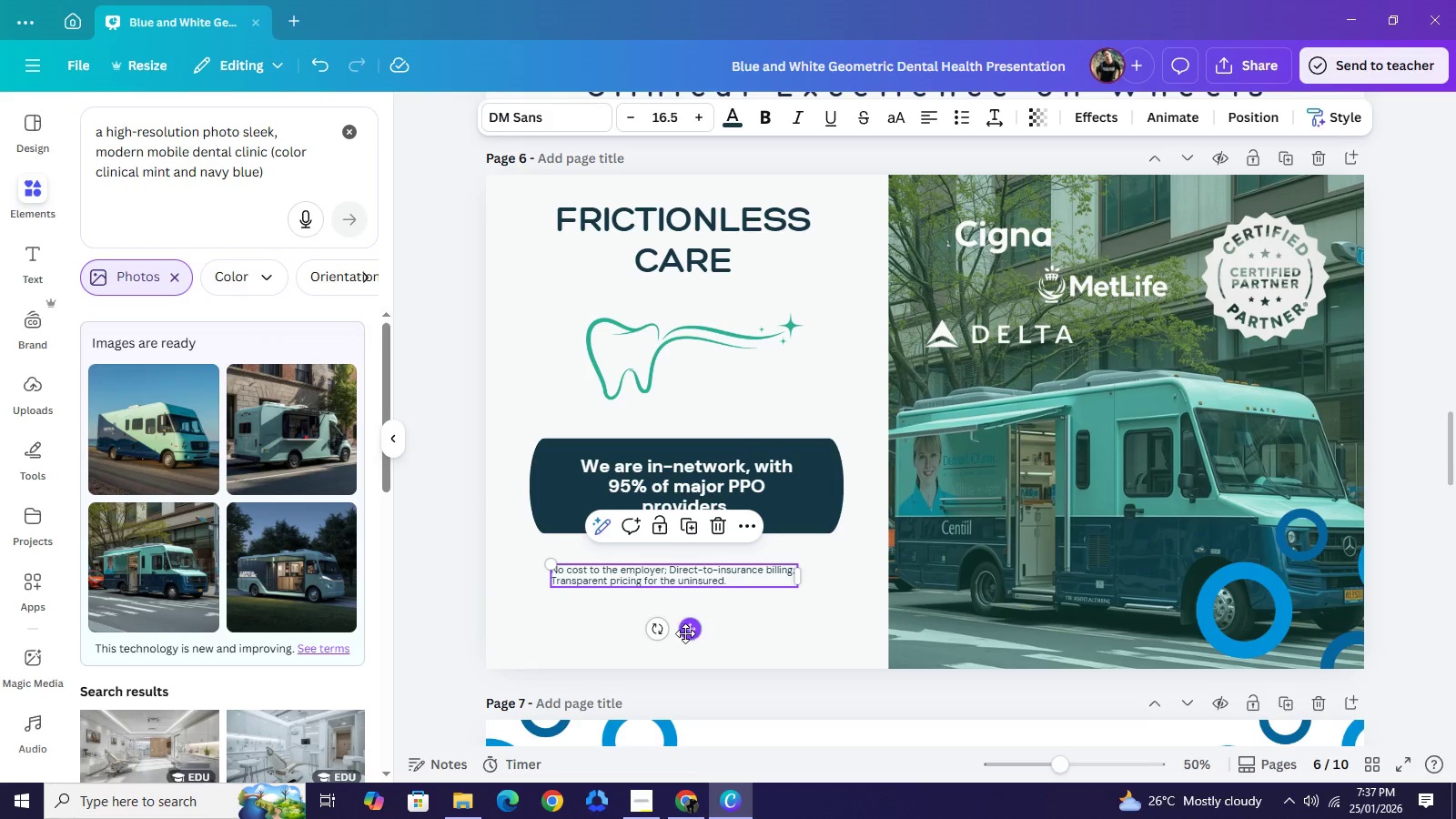 
left_click_drag(start_coordinate=[686, 633], to_coordinate=[694, 624])
 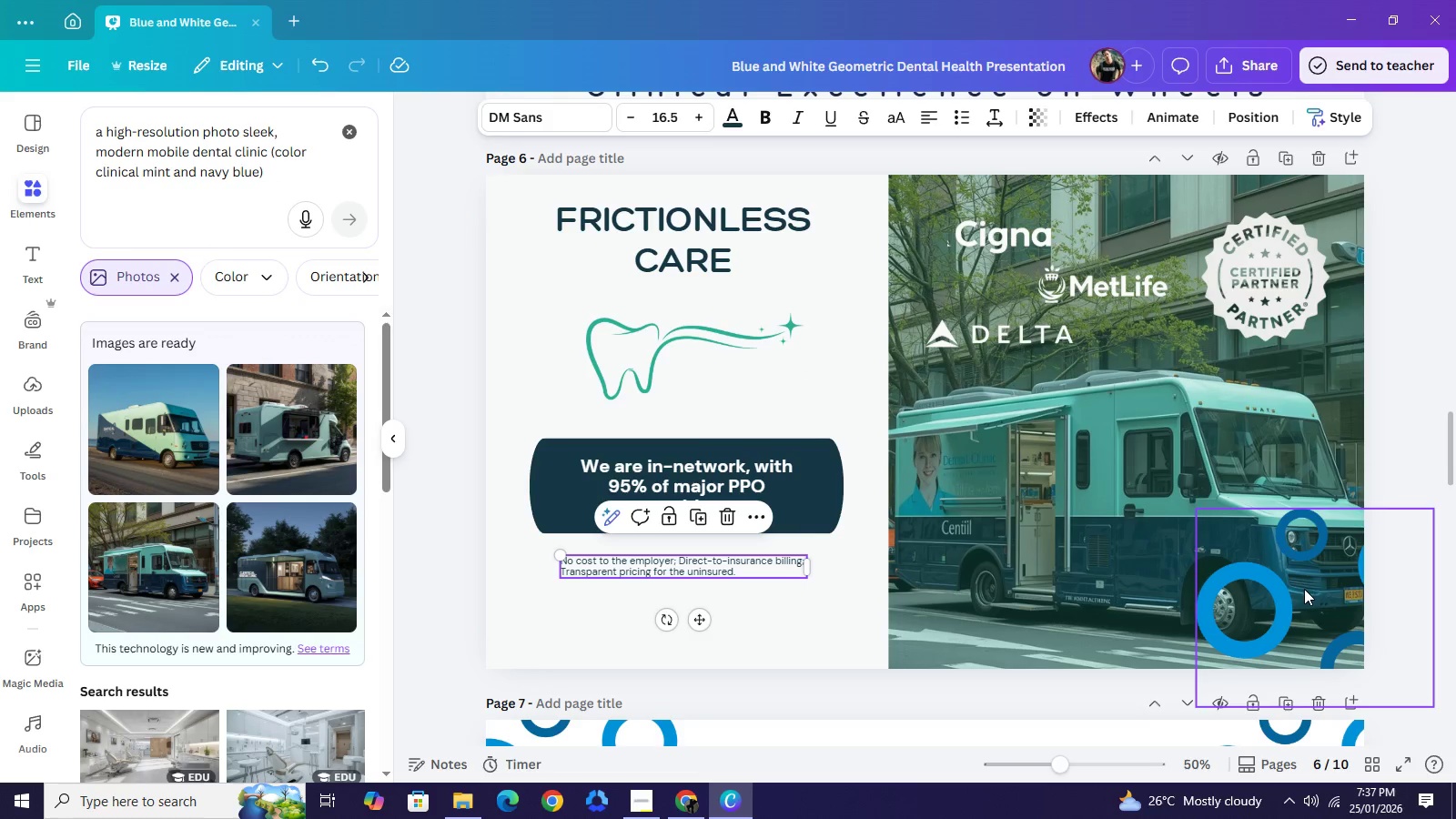 
left_click_drag(start_coordinate=[1309, 589], to_coordinate=[701, 639])
 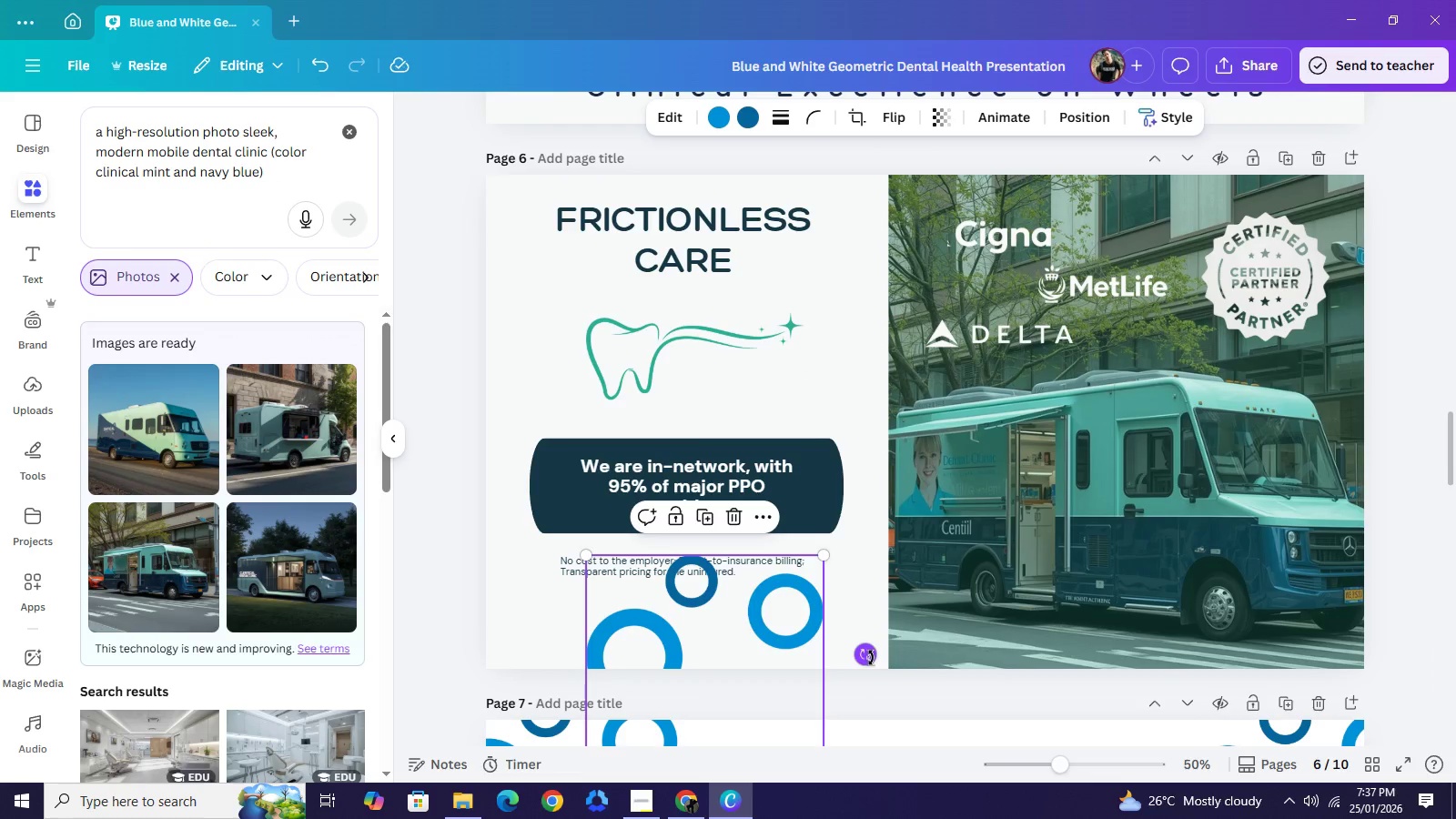 
left_click_drag(start_coordinate=[871, 658], to_coordinate=[865, 701])
 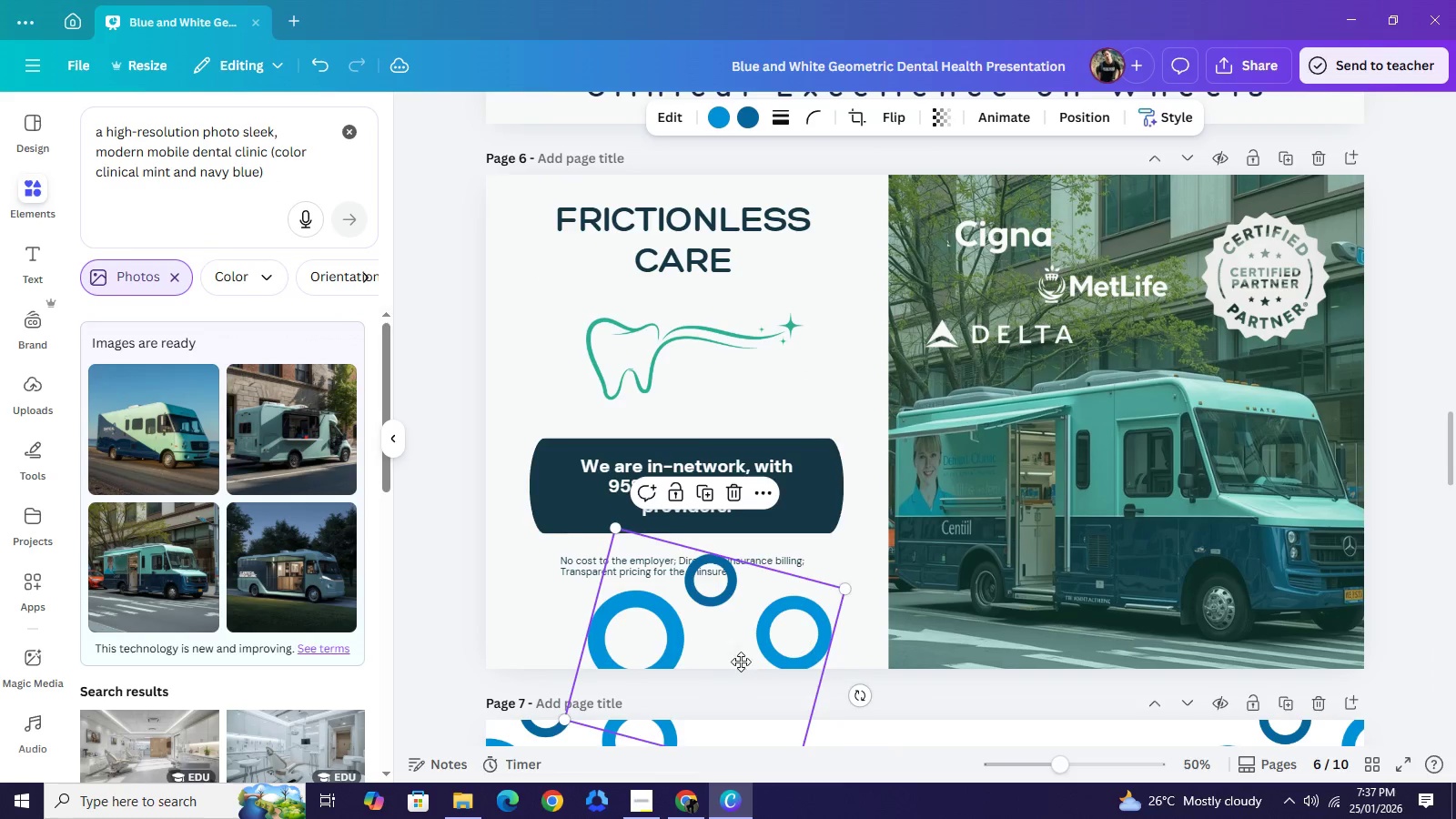 
left_click_drag(start_coordinate=[746, 640], to_coordinate=[725, 678])
 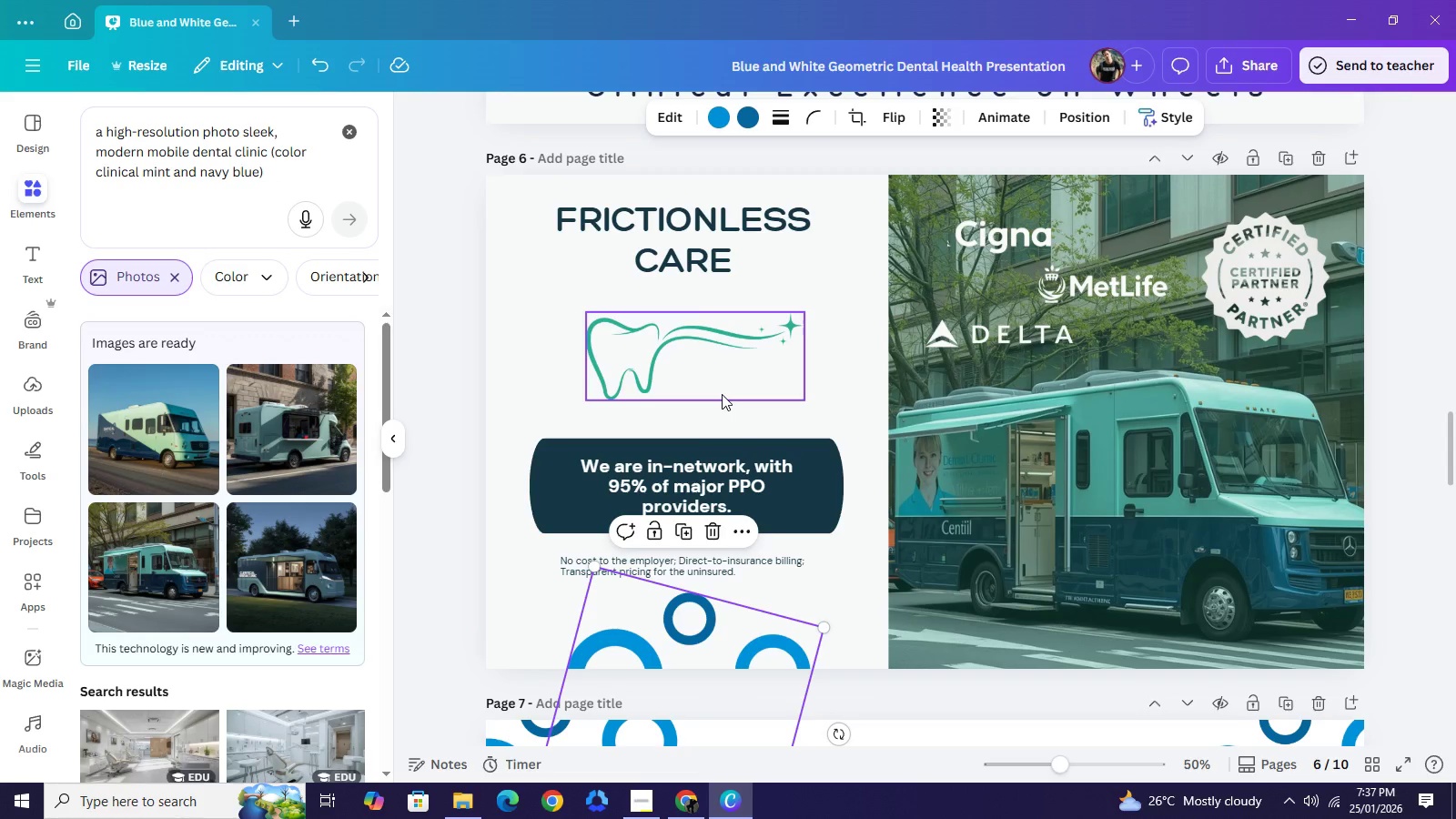 
wait(30.84)
 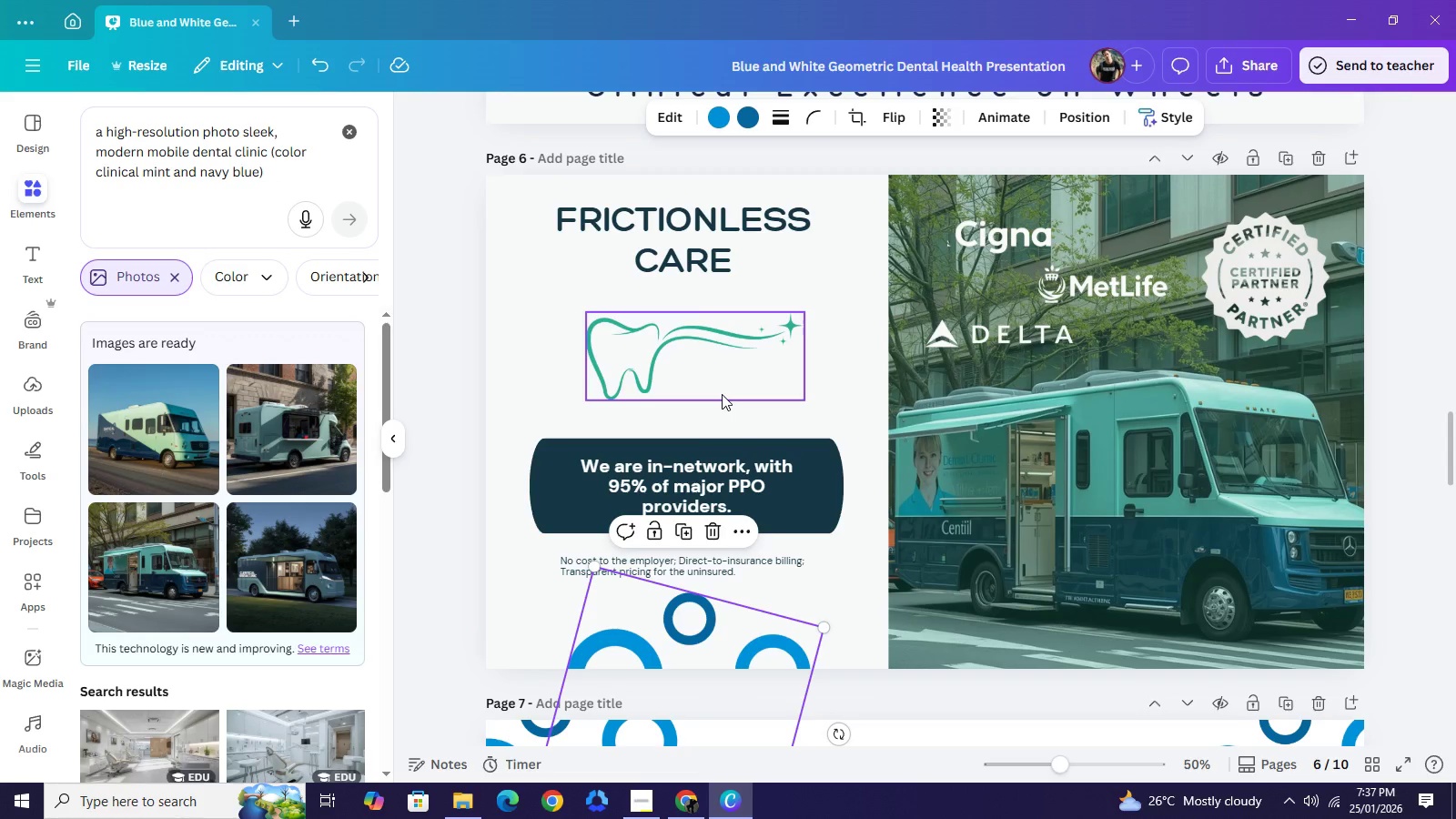 
left_click([104, 300])
 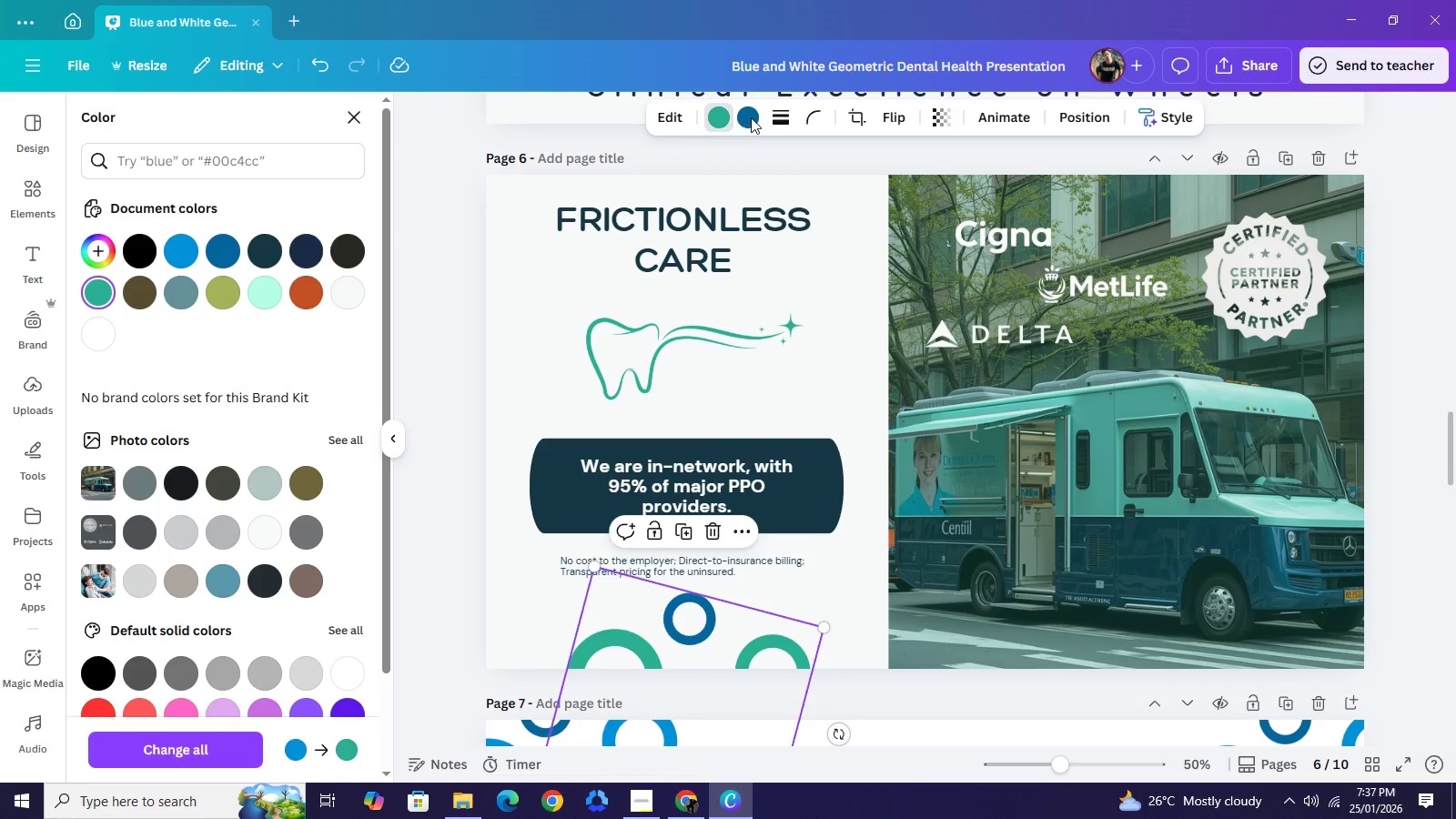 
left_click([751, 117])
 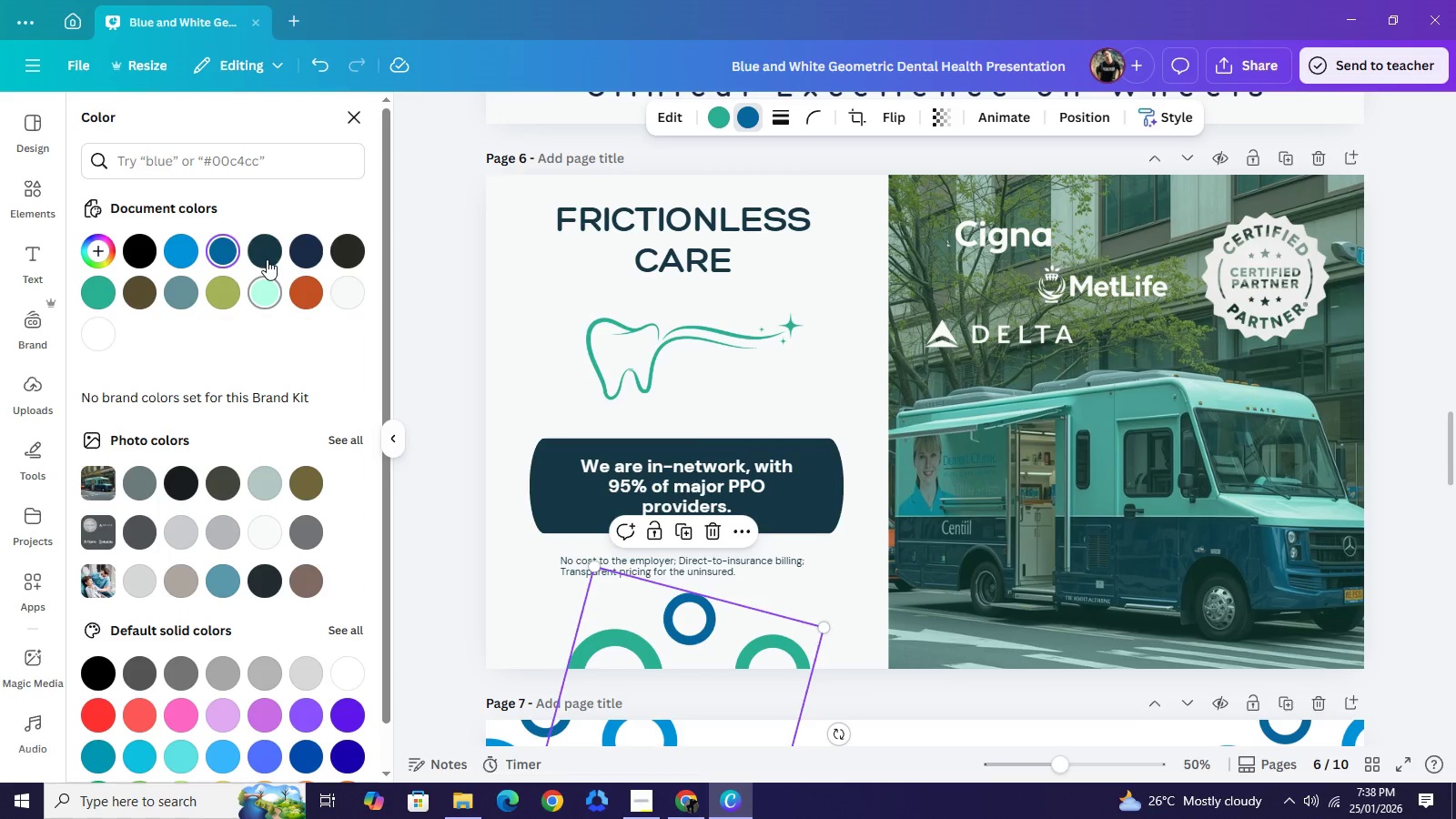 
left_click([267, 259])
 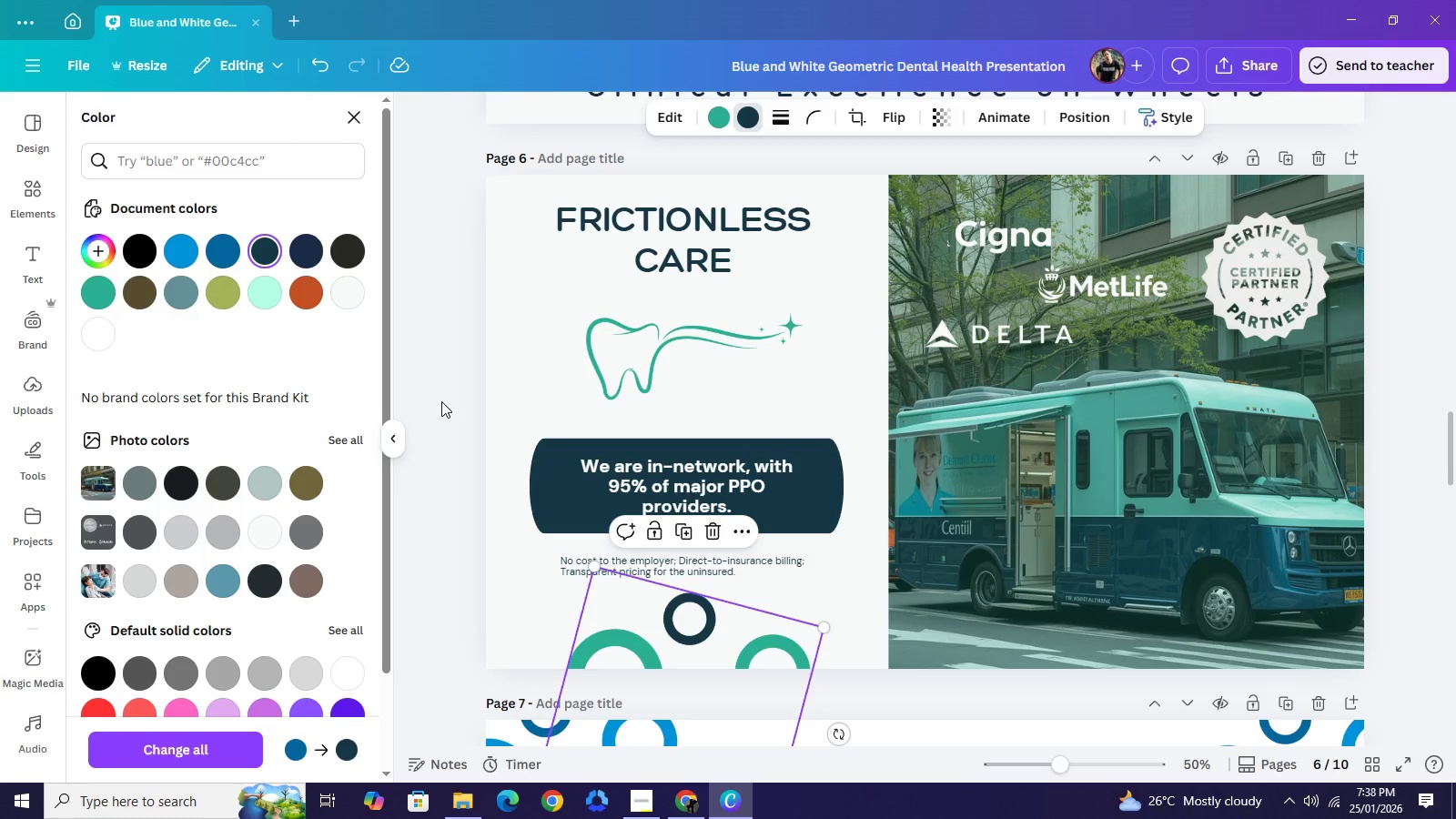 
left_click([441, 401])
 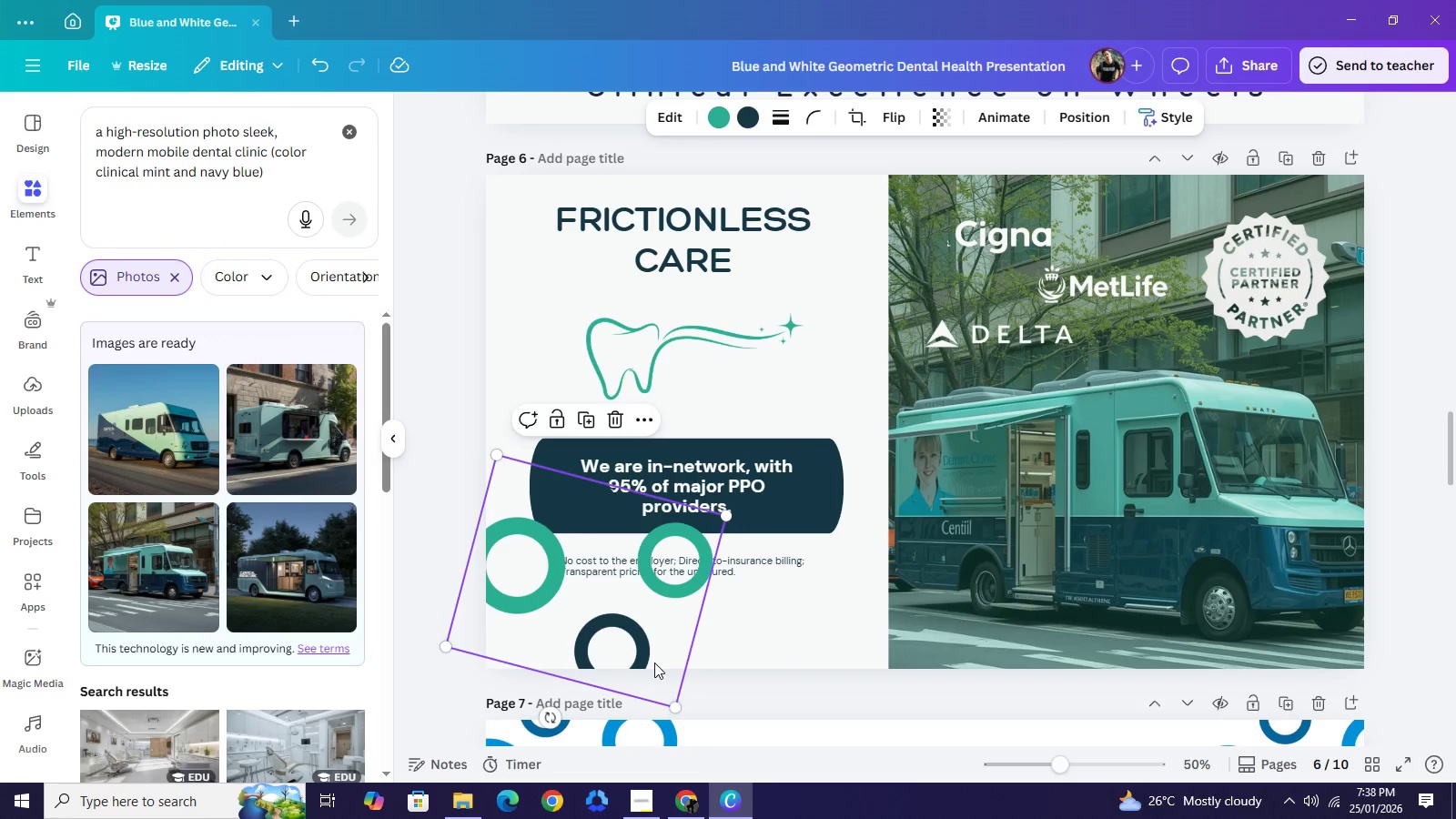 
wait(5.47)
 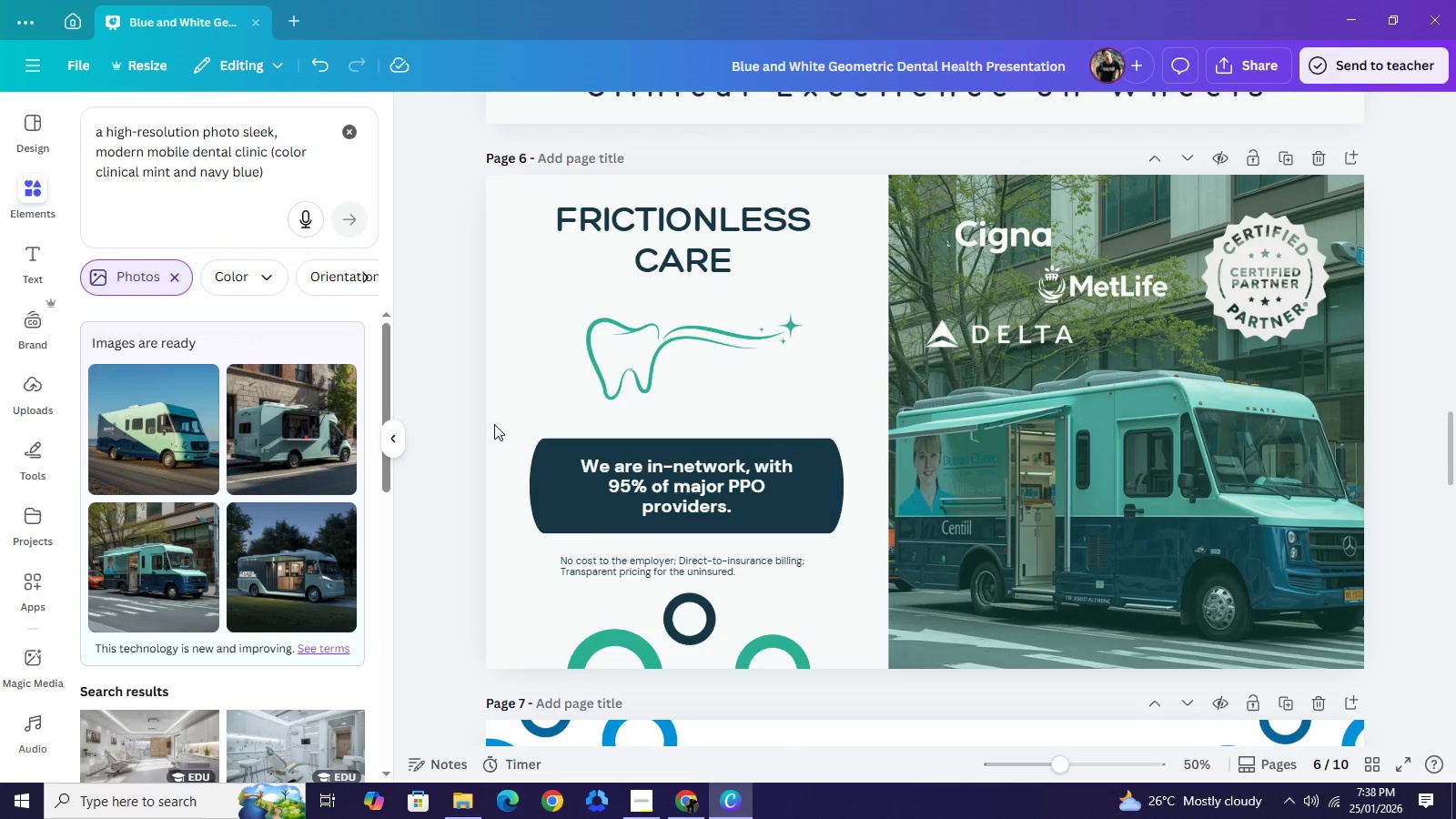 
left_click_drag(start_coordinate=[544, 712], to_coordinate=[473, 634])
 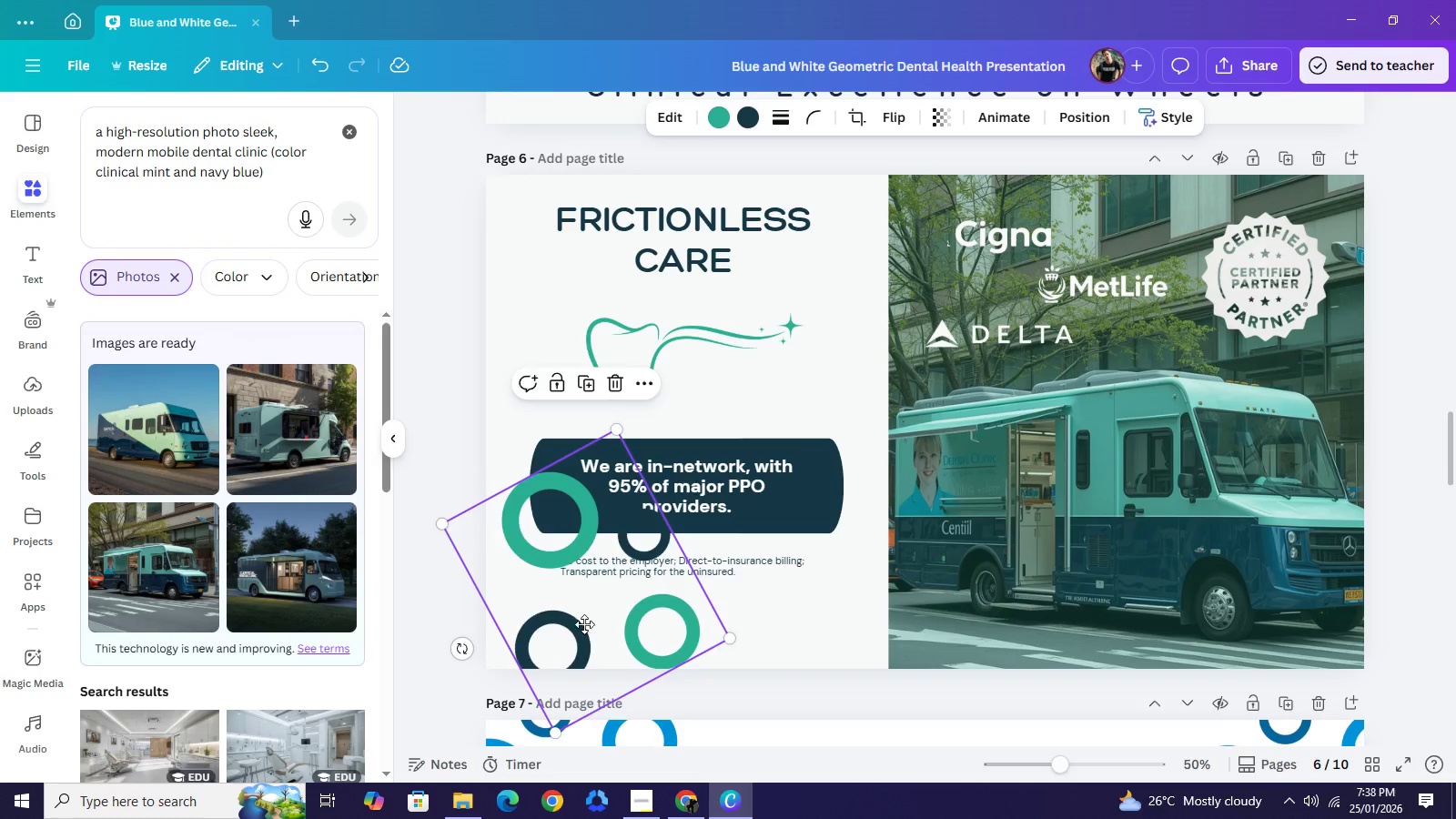 
left_click_drag(start_coordinate=[615, 601], to_coordinate=[559, 655])
 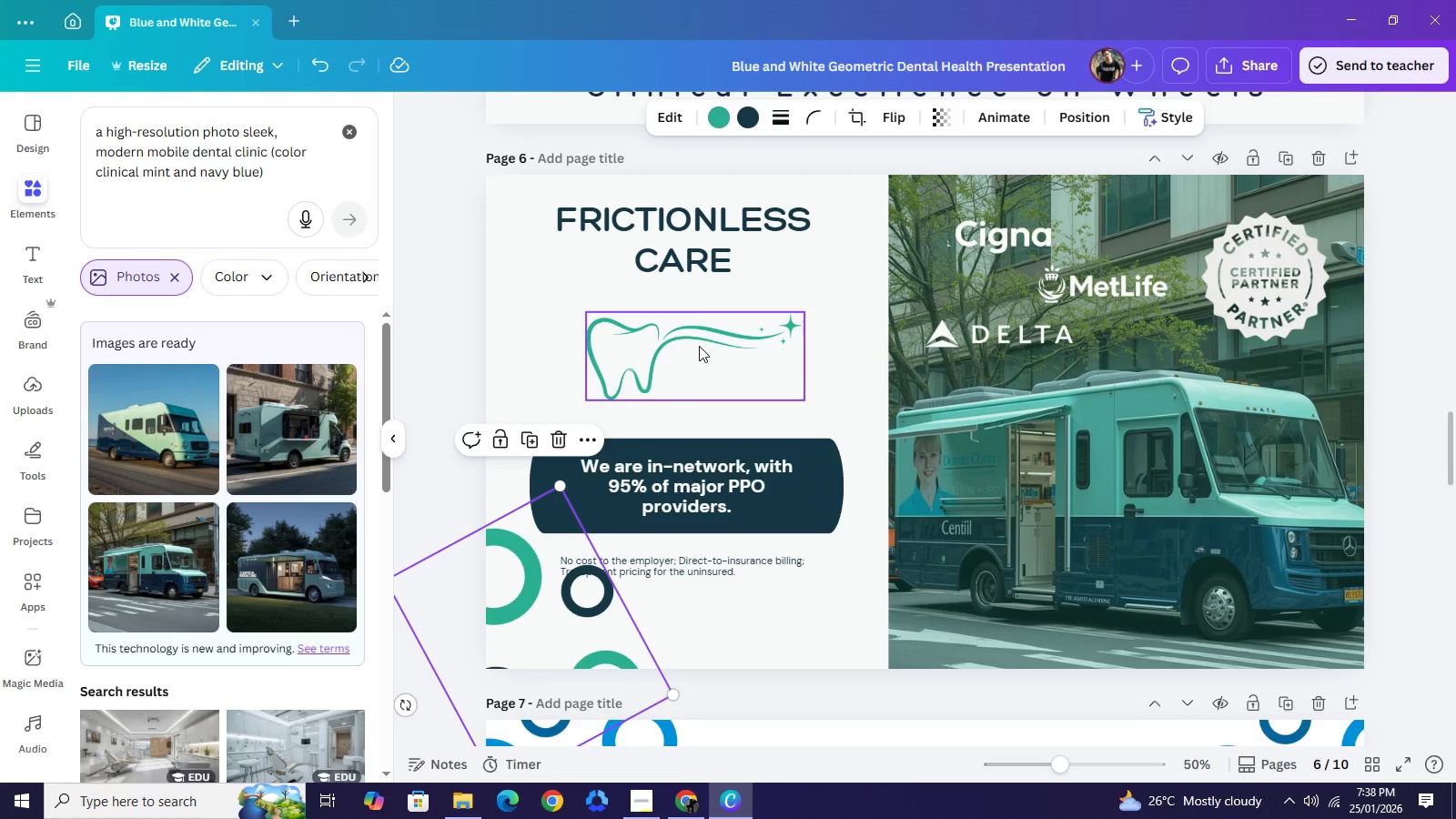 
left_click_drag(start_coordinate=[699, 346], to_coordinate=[776, 614])
 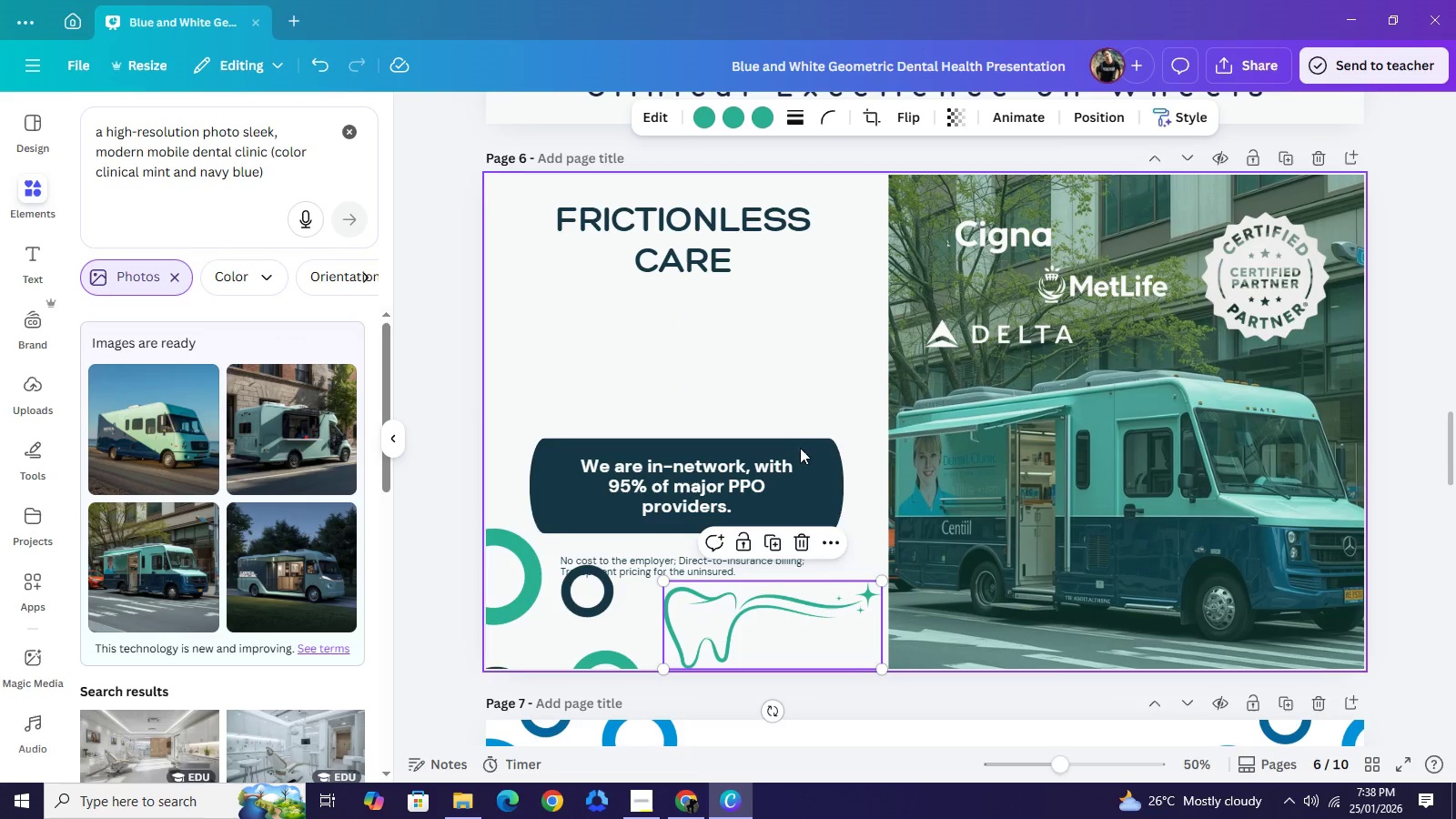 
left_click_drag(start_coordinate=[854, 446], to_coordinate=[704, 480])
 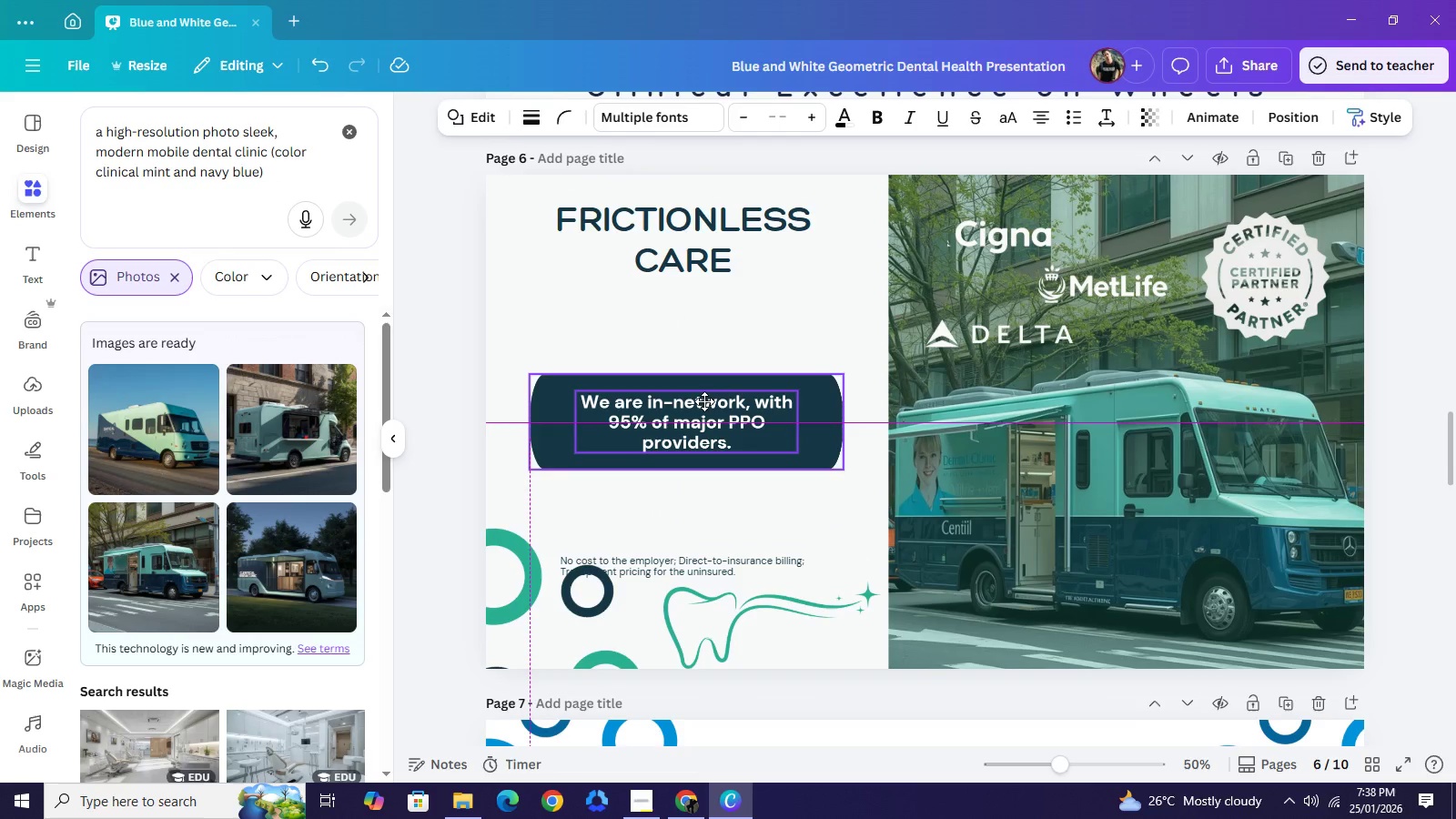 
left_click_drag(start_coordinate=[704, 480], to_coordinate=[707, 371])
 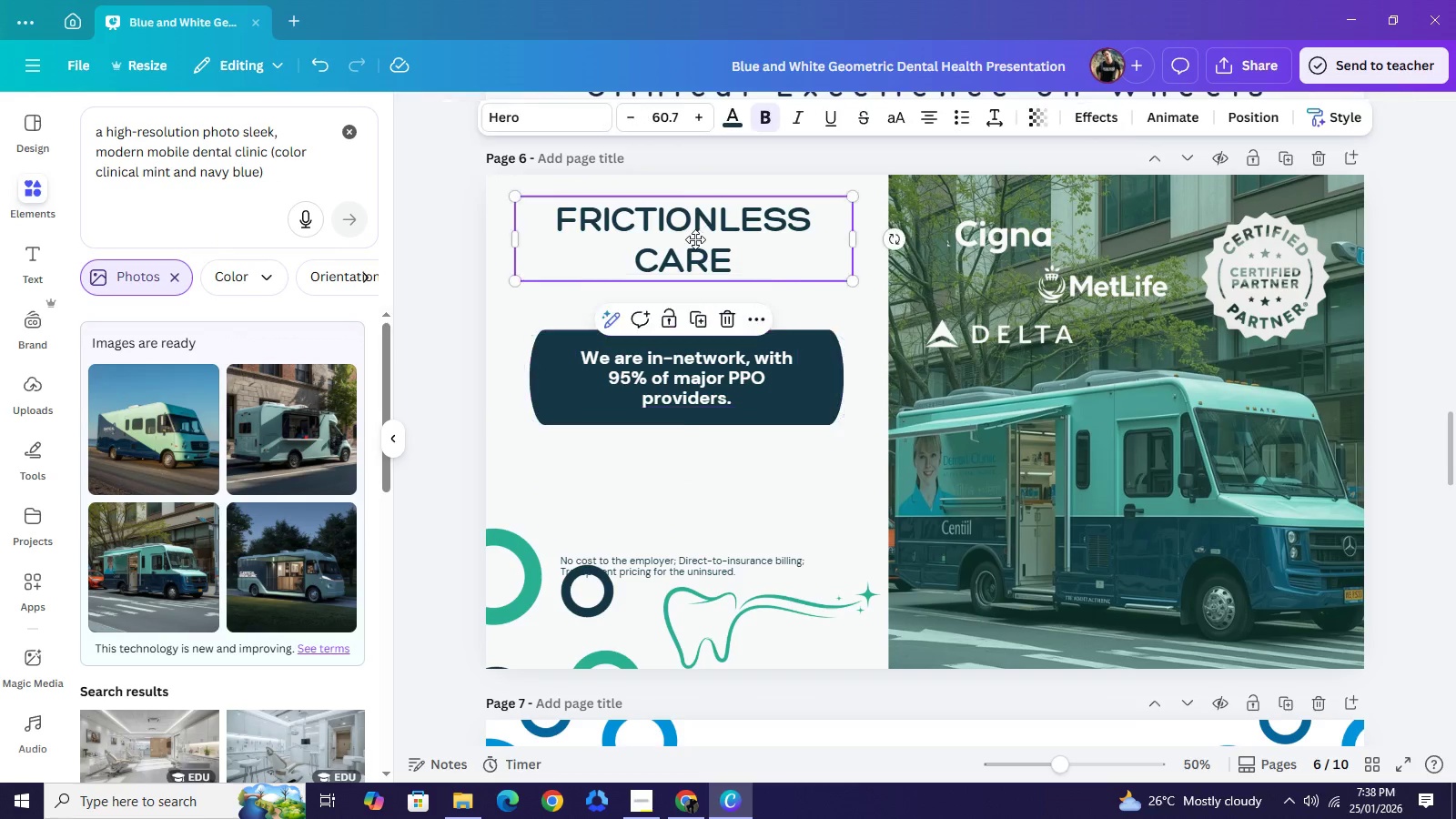 
left_click_drag(start_coordinate=[700, 227], to_coordinate=[698, 242])
 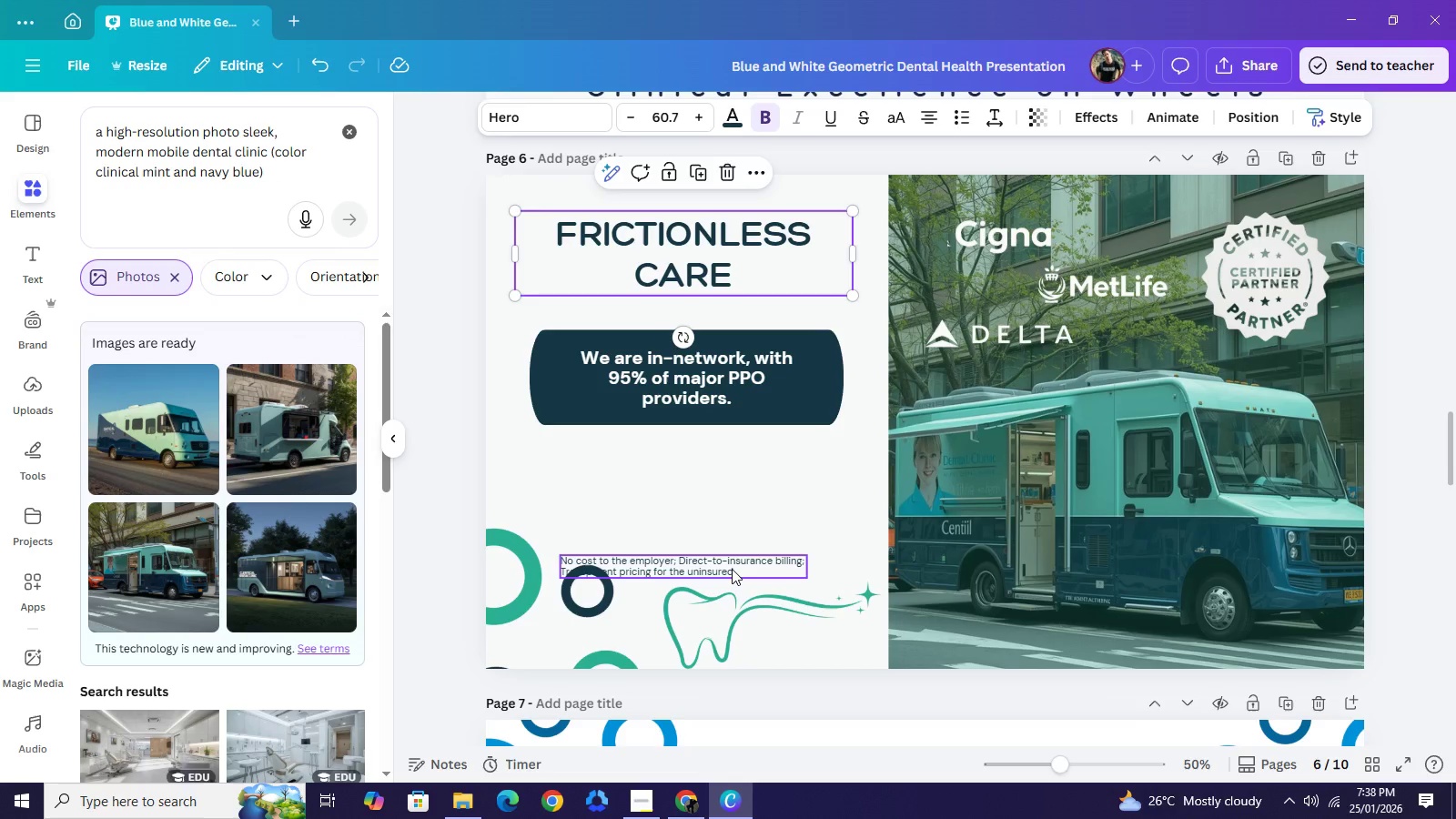 
left_click_drag(start_coordinate=[732, 569], to_coordinate=[735, 481])
 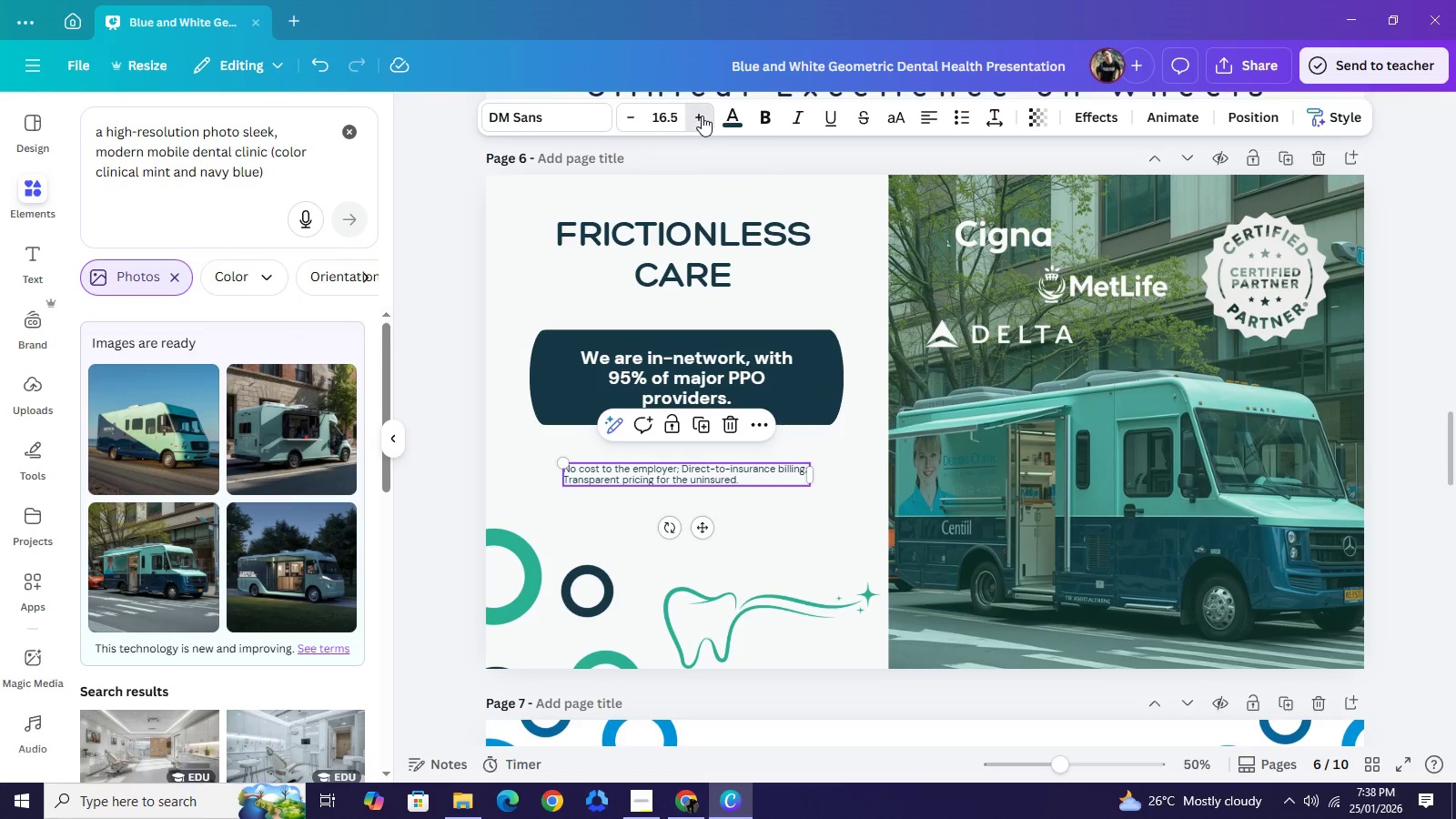 
double_click([702, 116])
 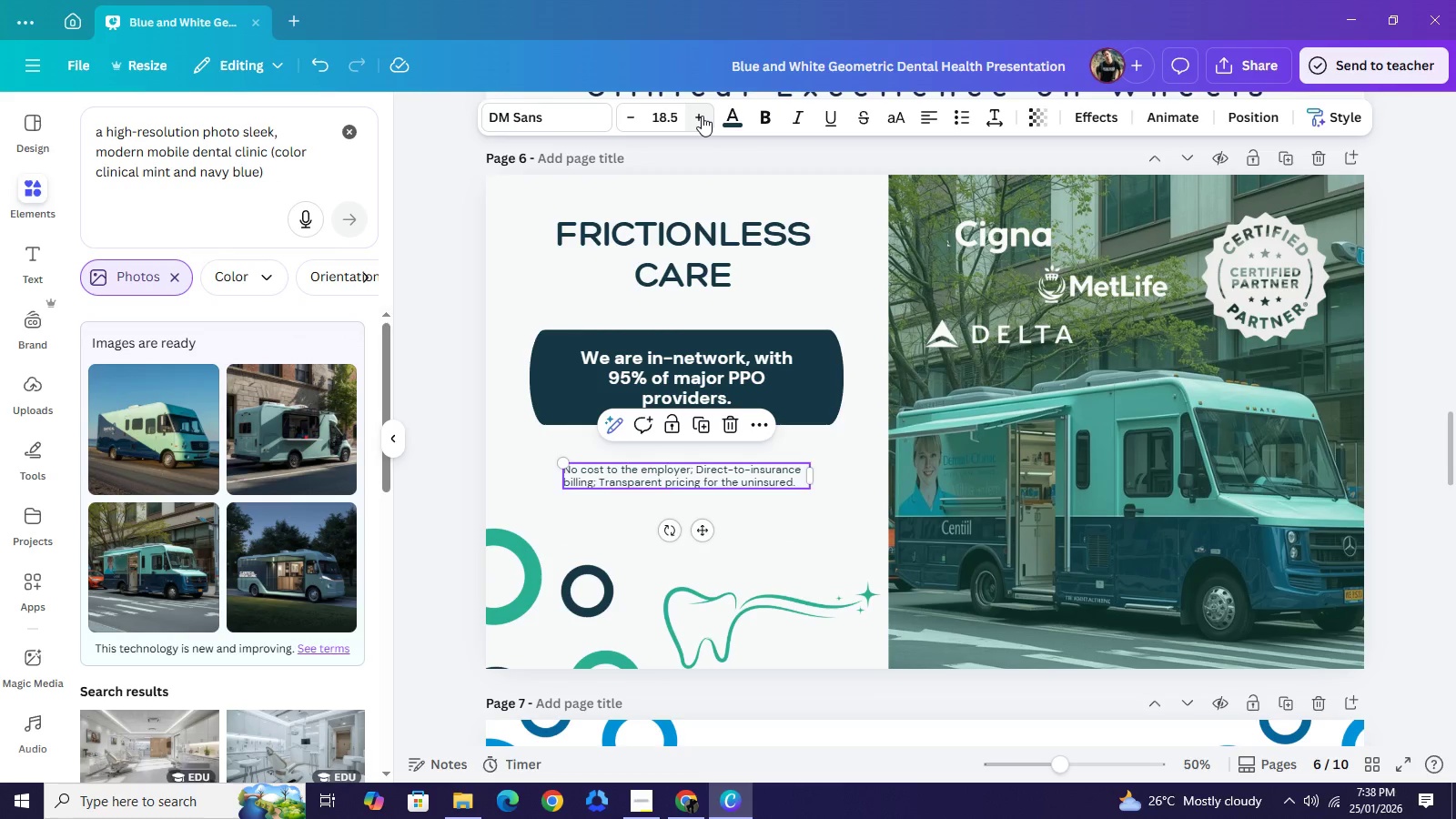 
triple_click([702, 116])
 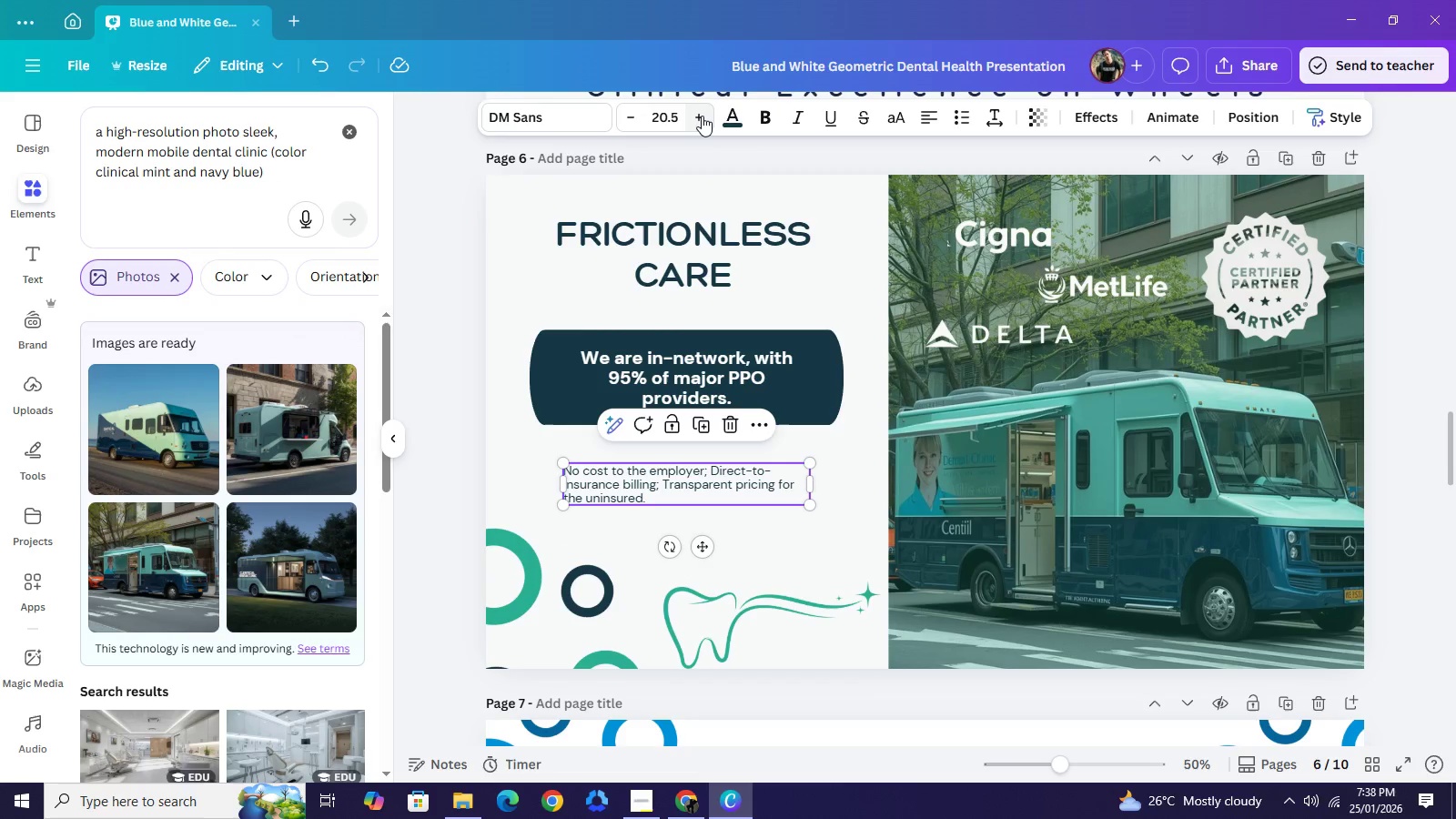 
triple_click([702, 116])
 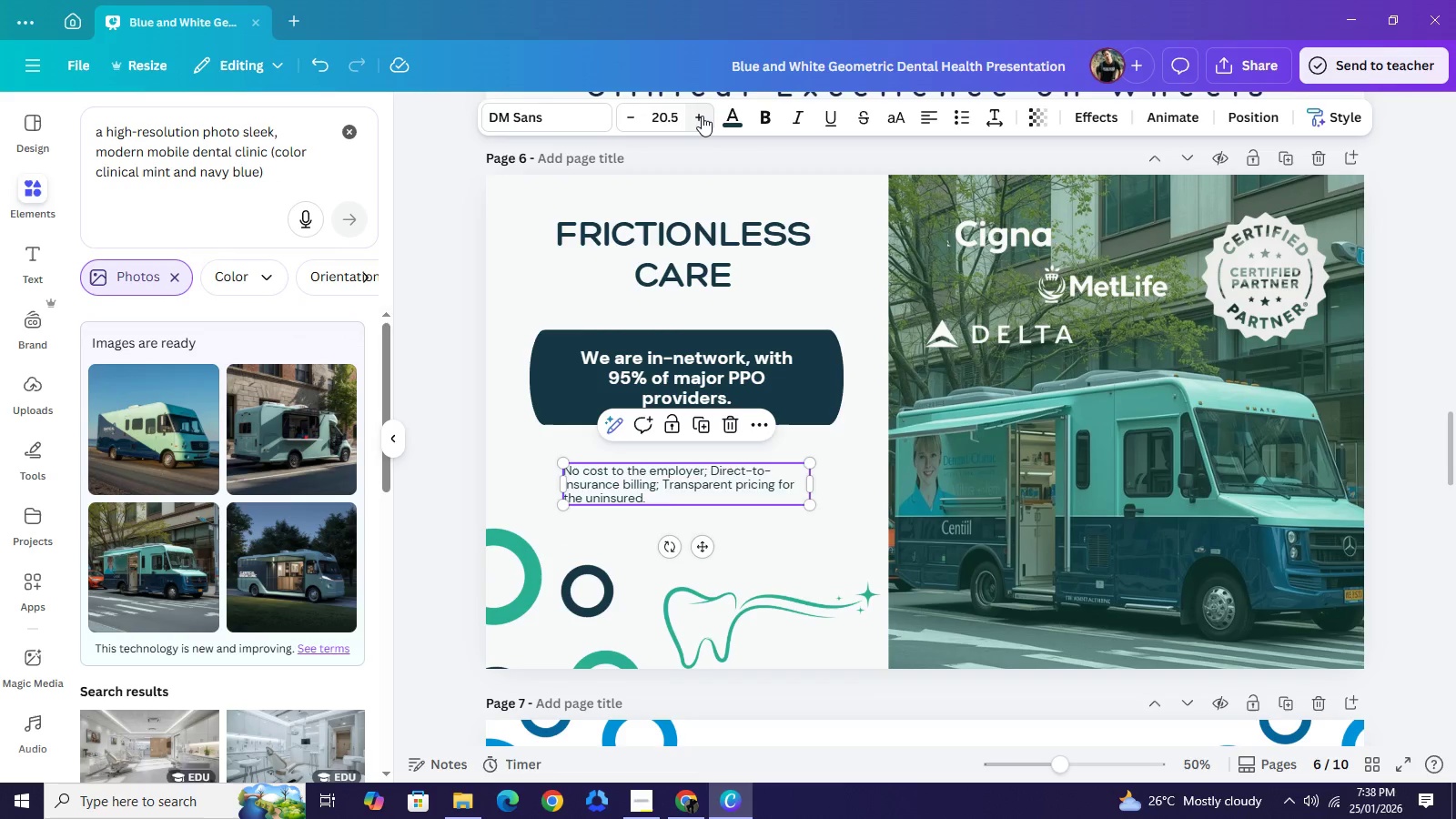 
triple_click([702, 116])
 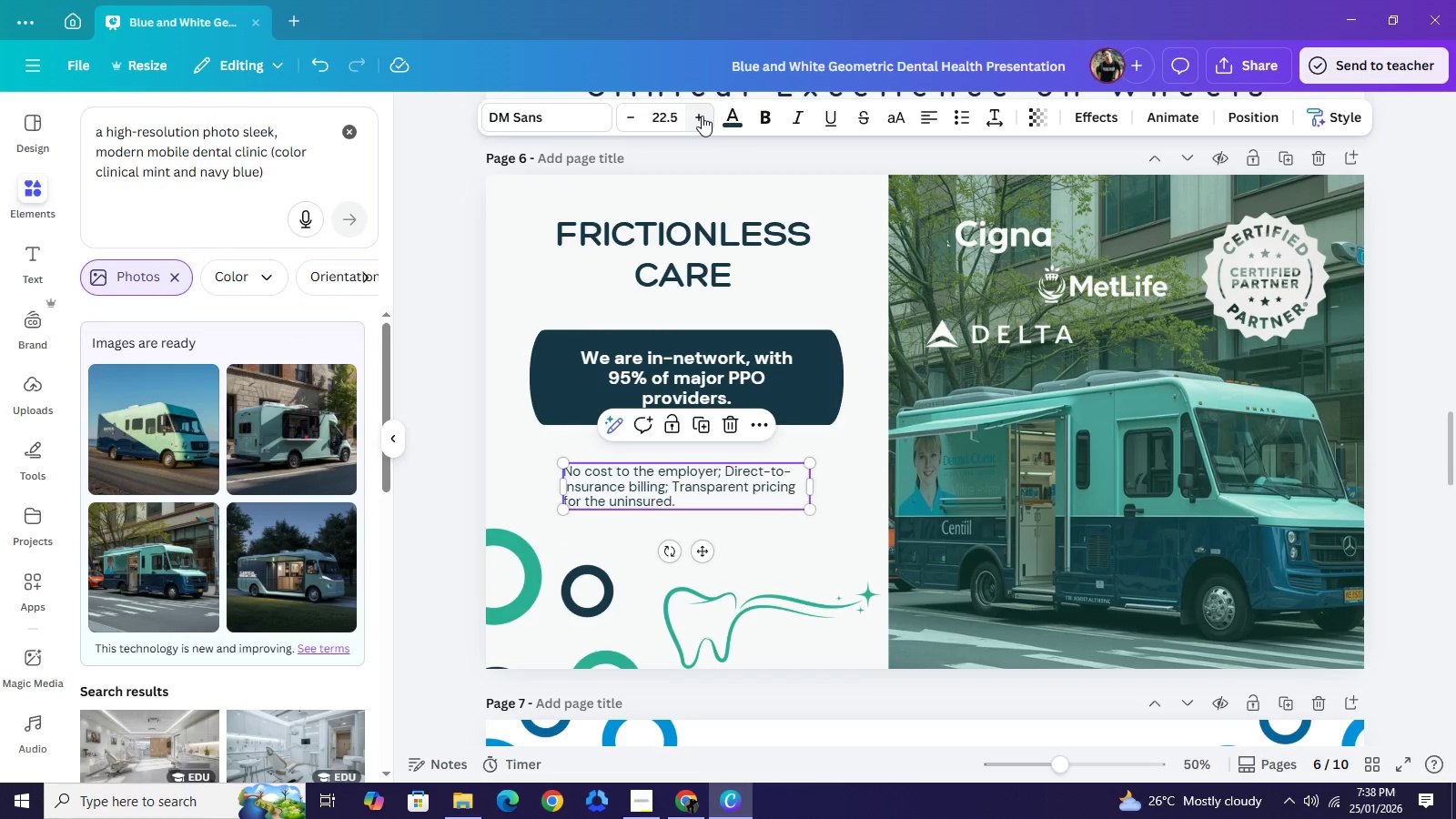 
triple_click([702, 116])
 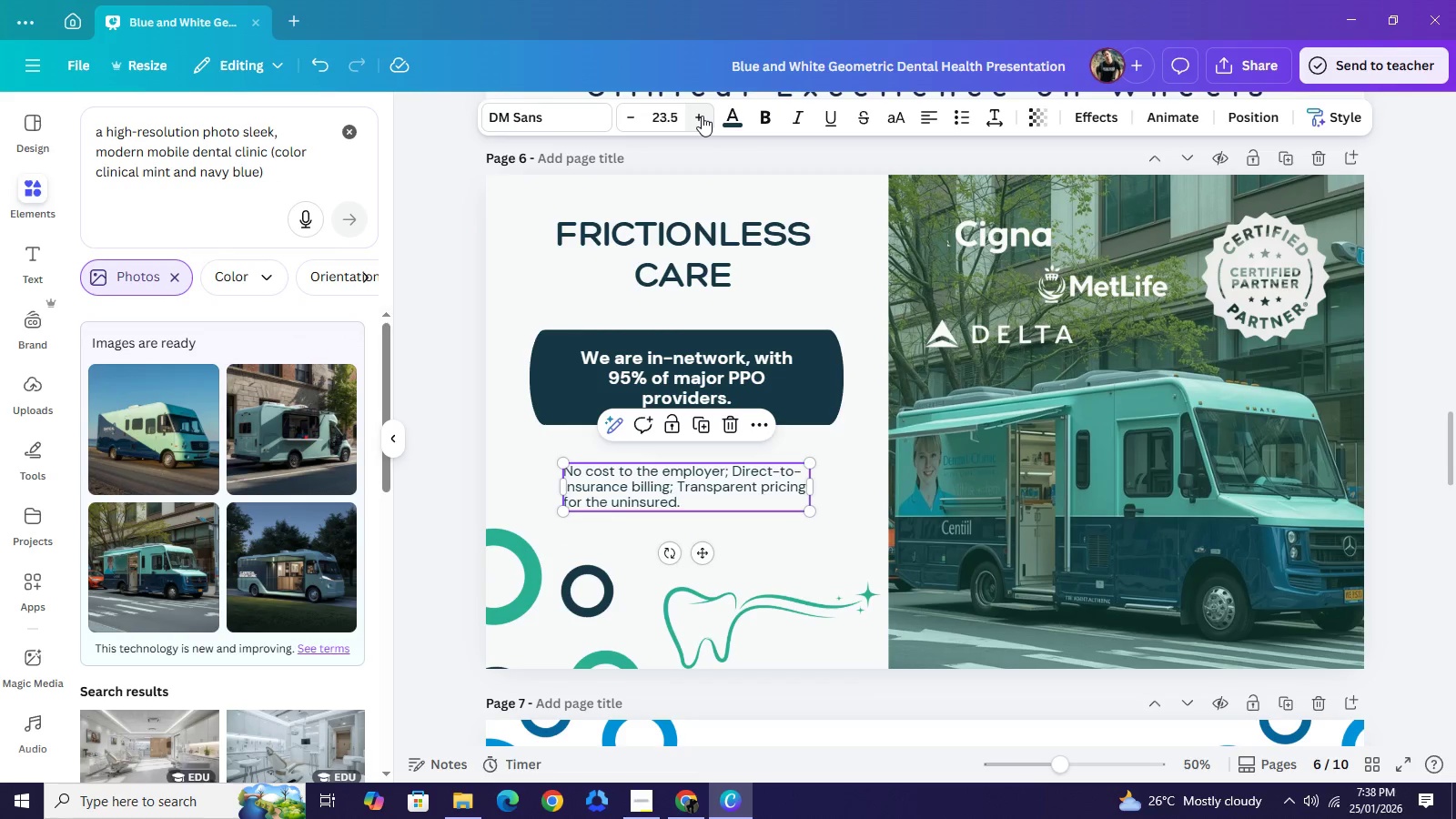 
triple_click([702, 116])
 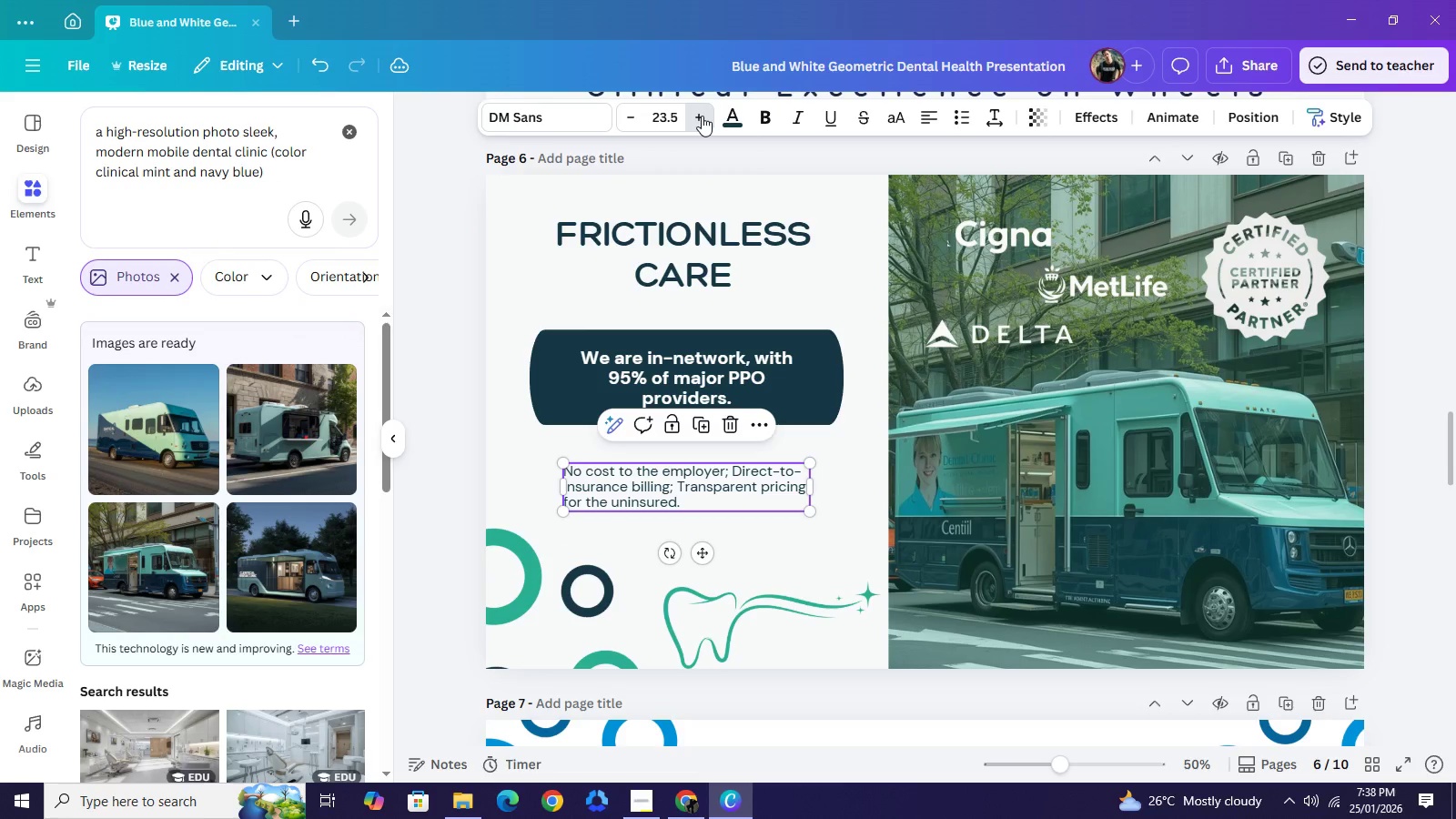 
triple_click([702, 116])
 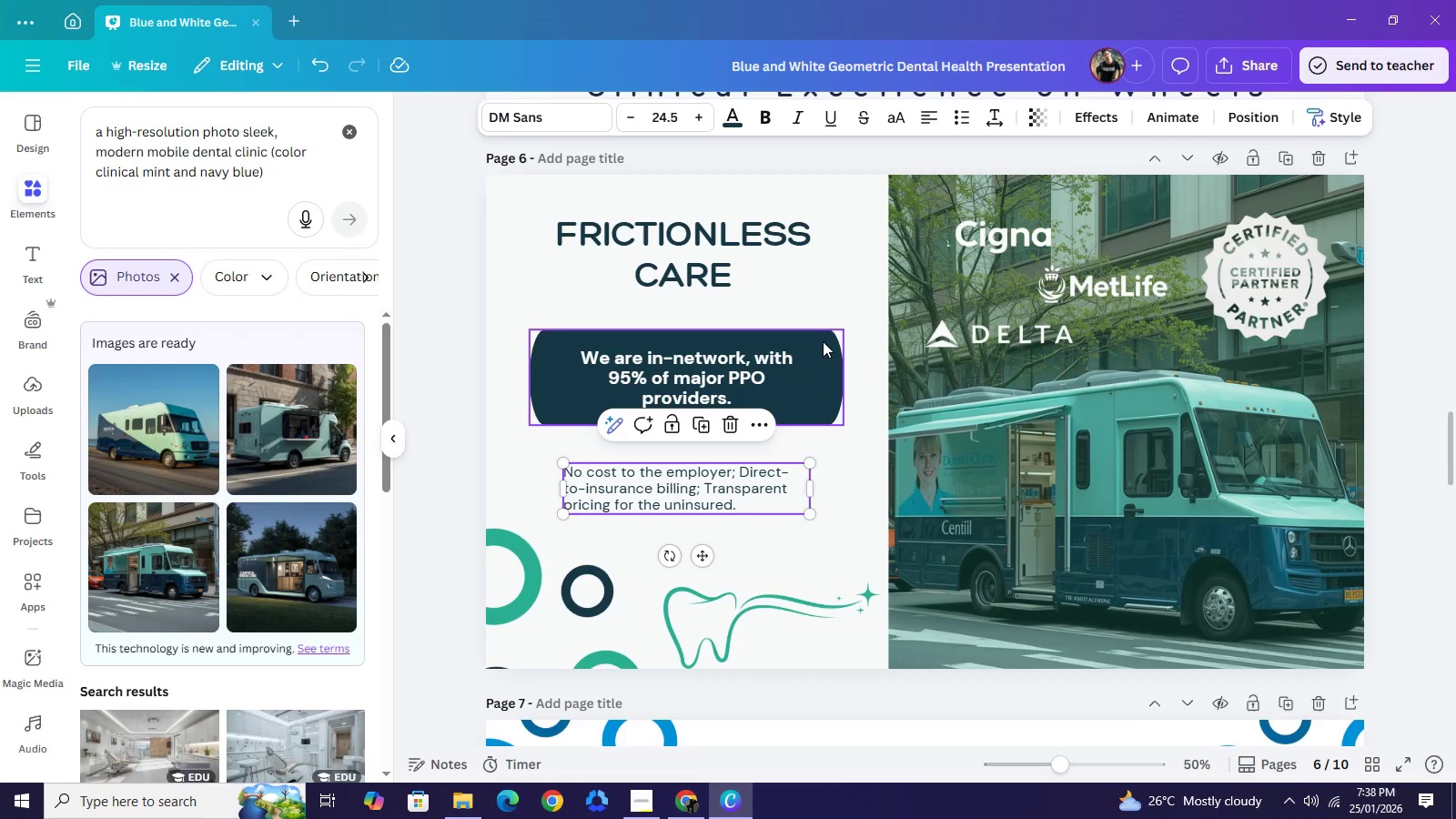 
wait(9.19)
 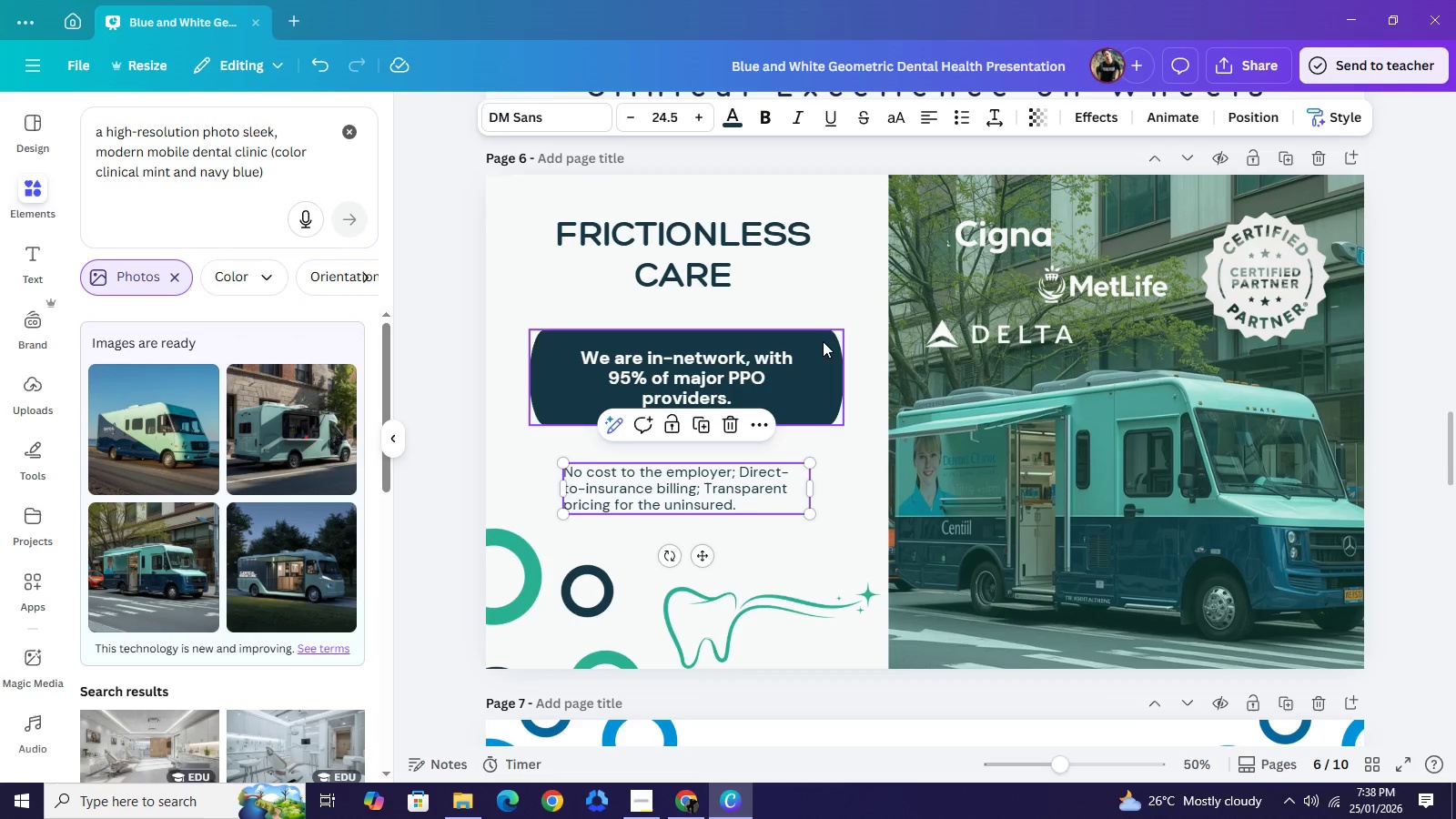 
left_click_drag(start_coordinate=[713, 478], to_coordinate=[714, 459])
 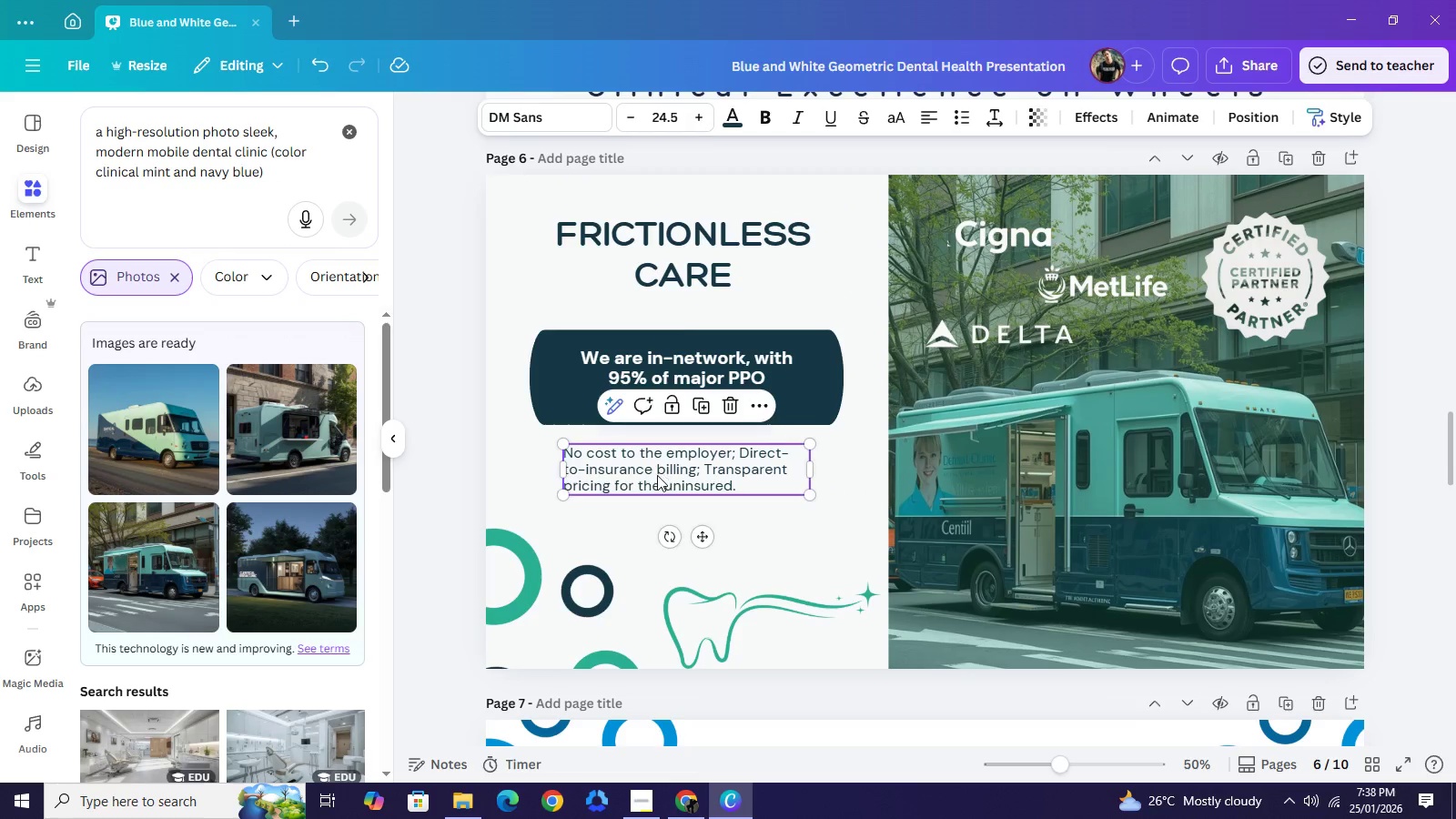 
left_click_drag(start_coordinate=[675, 472], to_coordinate=[647, 475])
 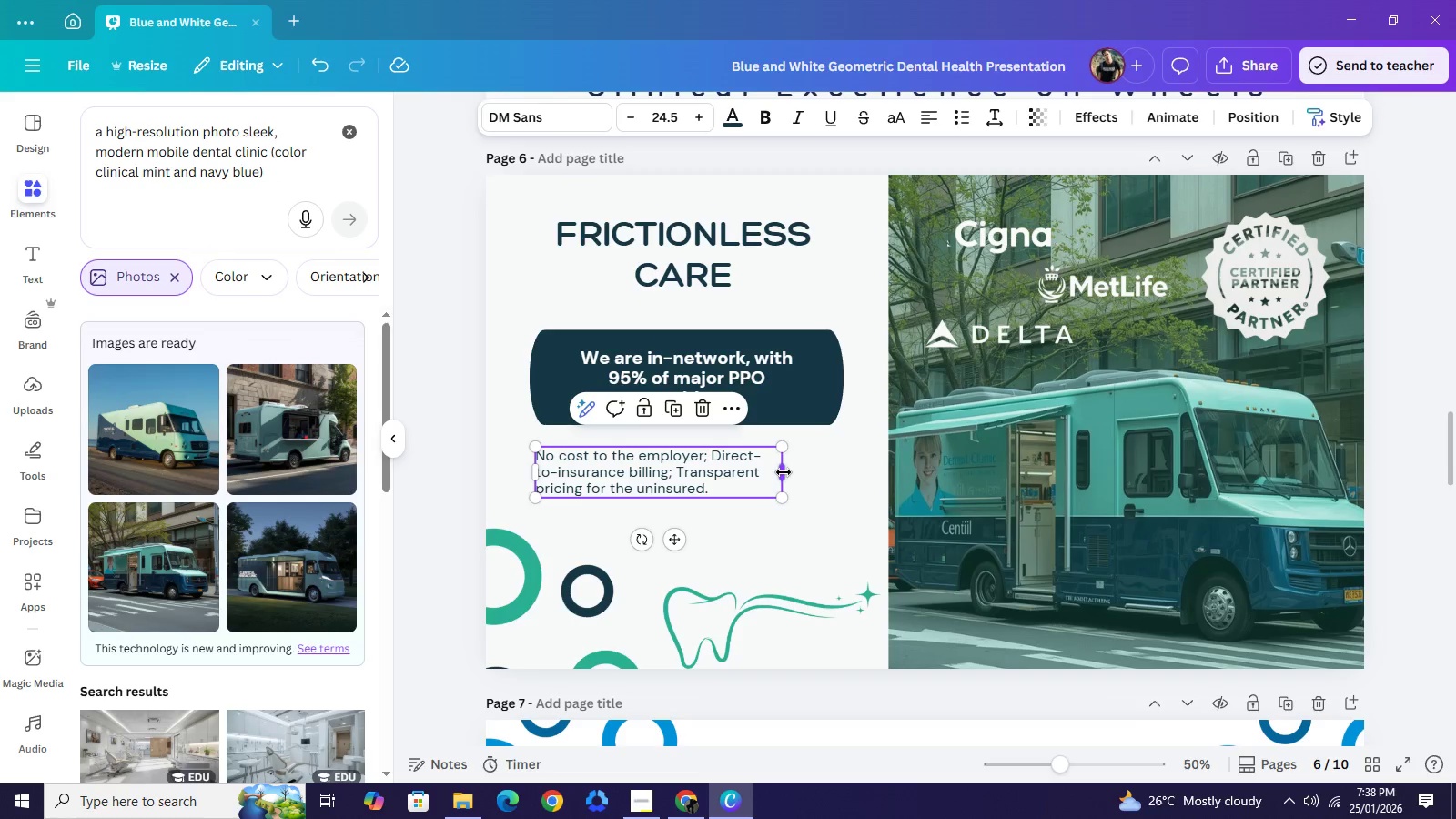 
left_click_drag(start_coordinate=[784, 472], to_coordinate=[867, 480])
 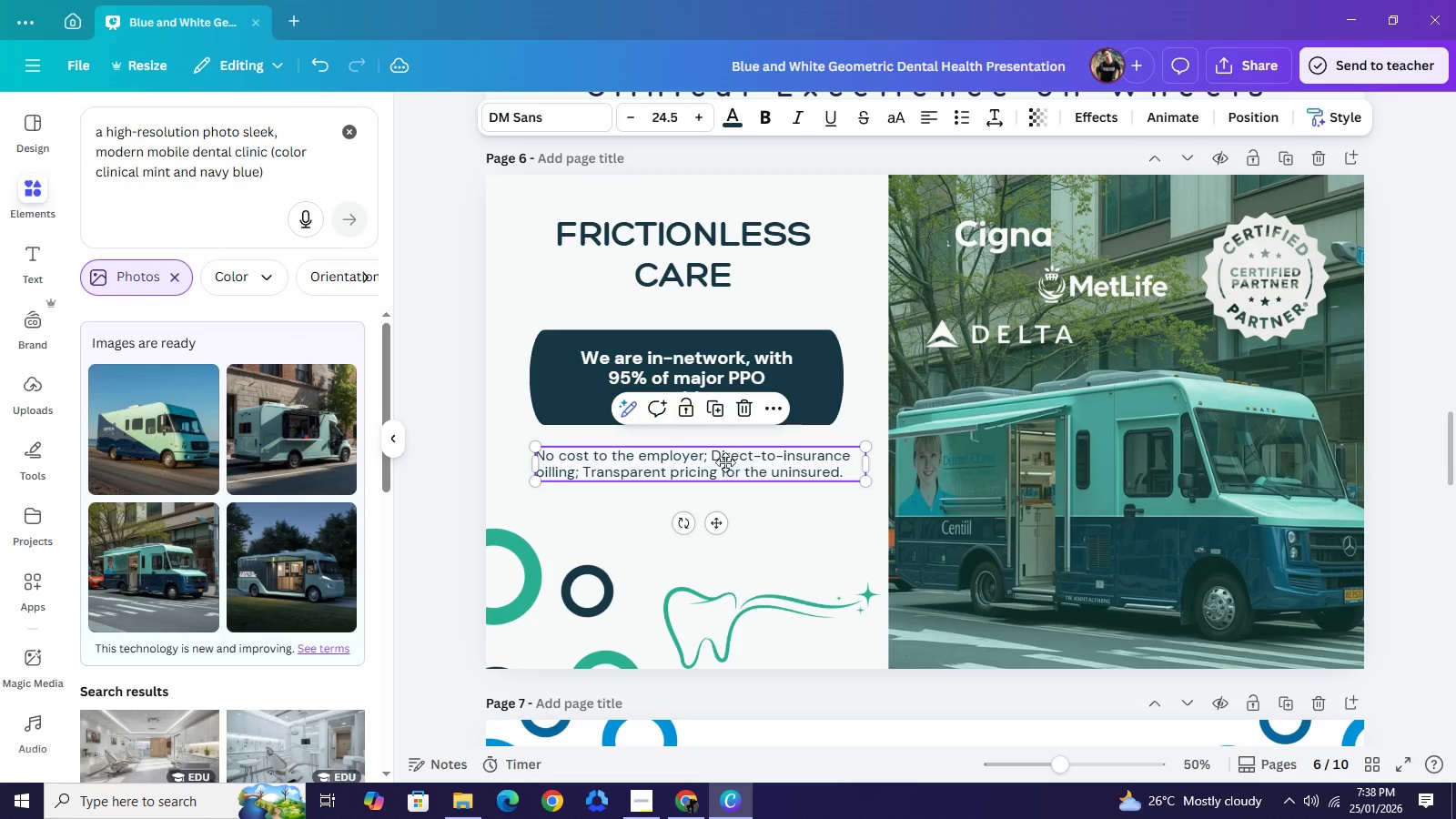 
left_click_drag(start_coordinate=[742, 460], to_coordinate=[728, 460])
 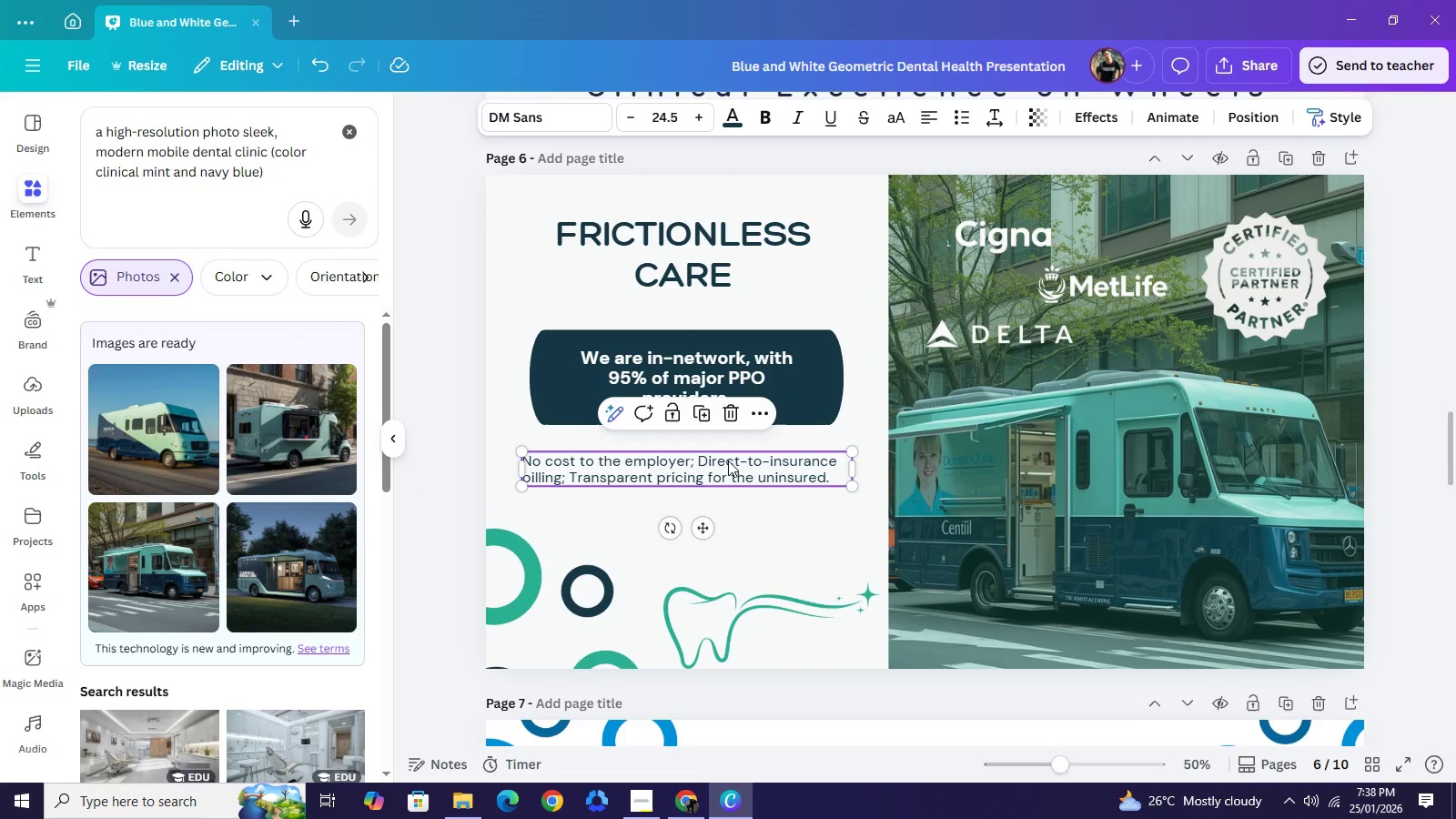 
wait(7.81)
 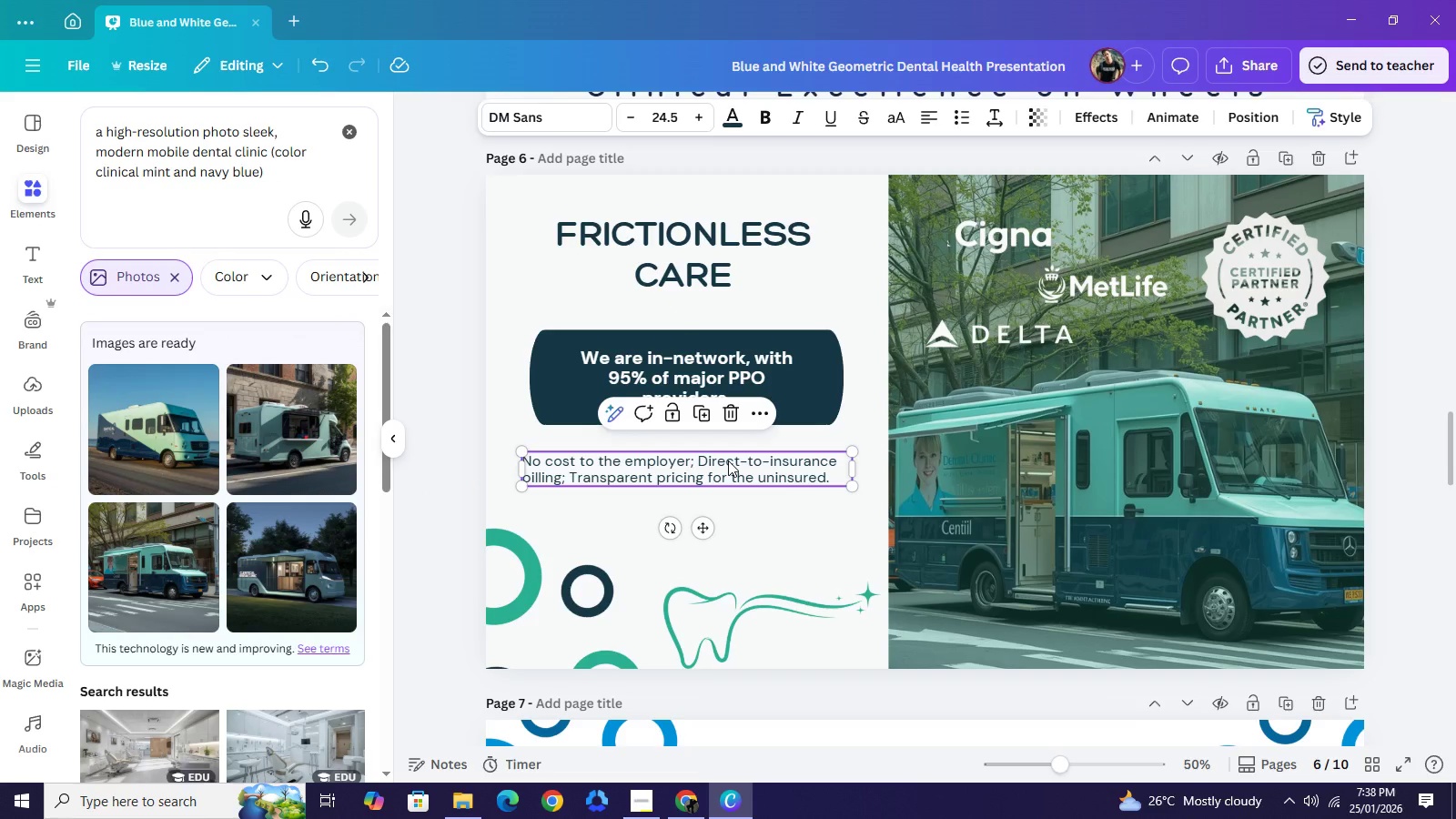 
left_click_drag(start_coordinate=[753, 607], to_coordinate=[742, 572])
 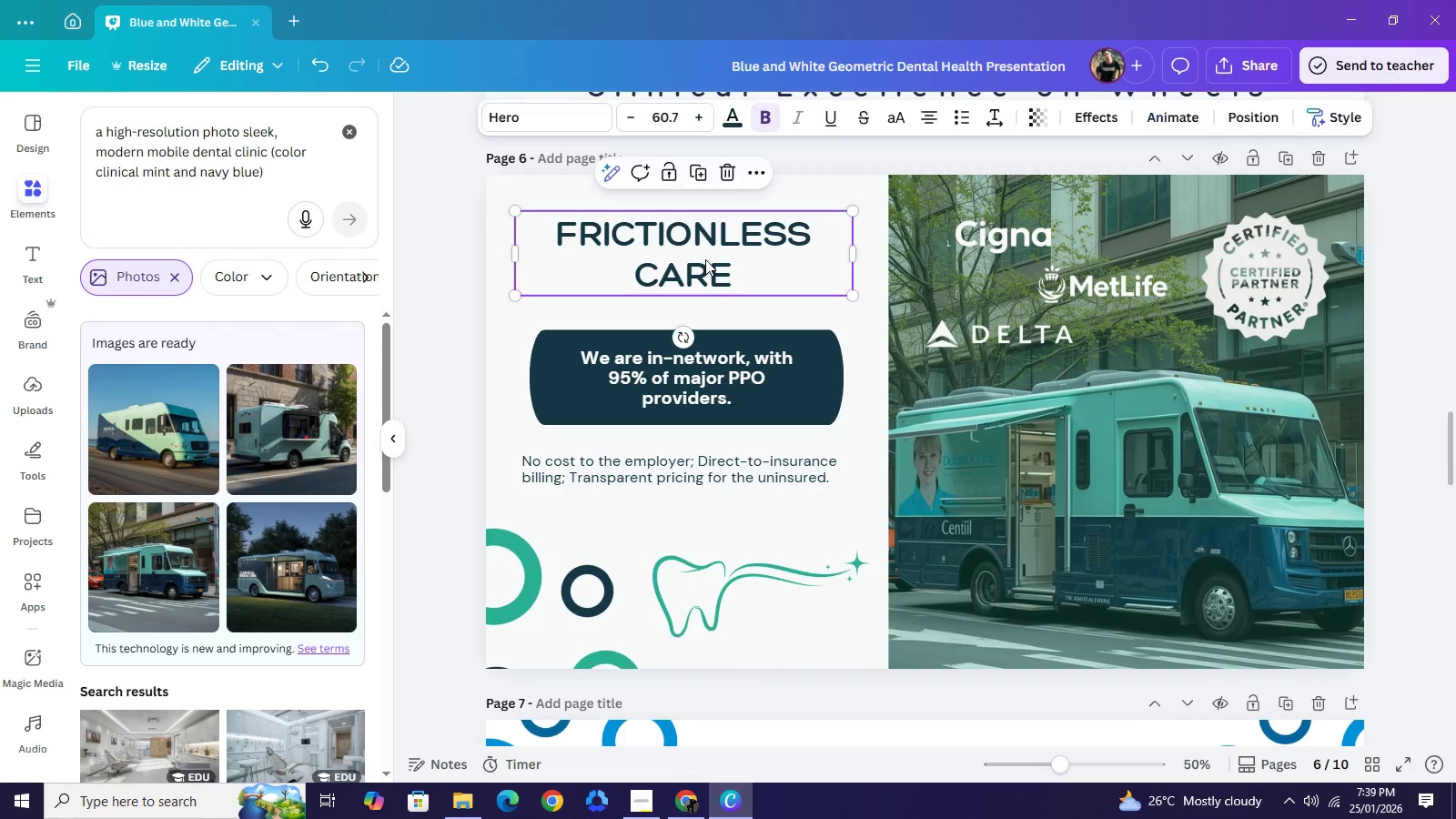 
left_click_drag(start_coordinate=[705, 259], to_coordinate=[709, 281])
 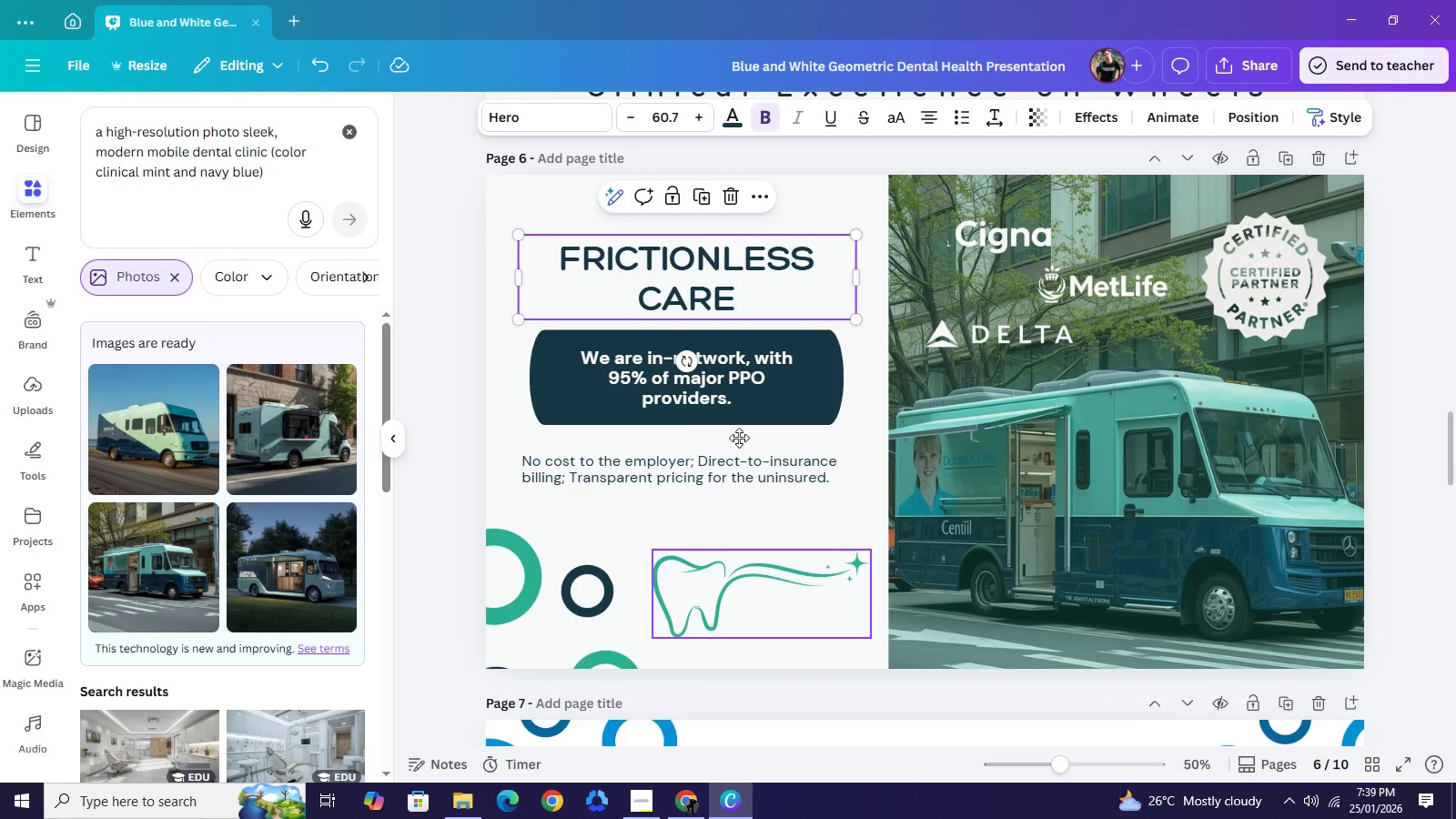 
left_click_drag(start_coordinate=[753, 588], to_coordinate=[723, 195])
 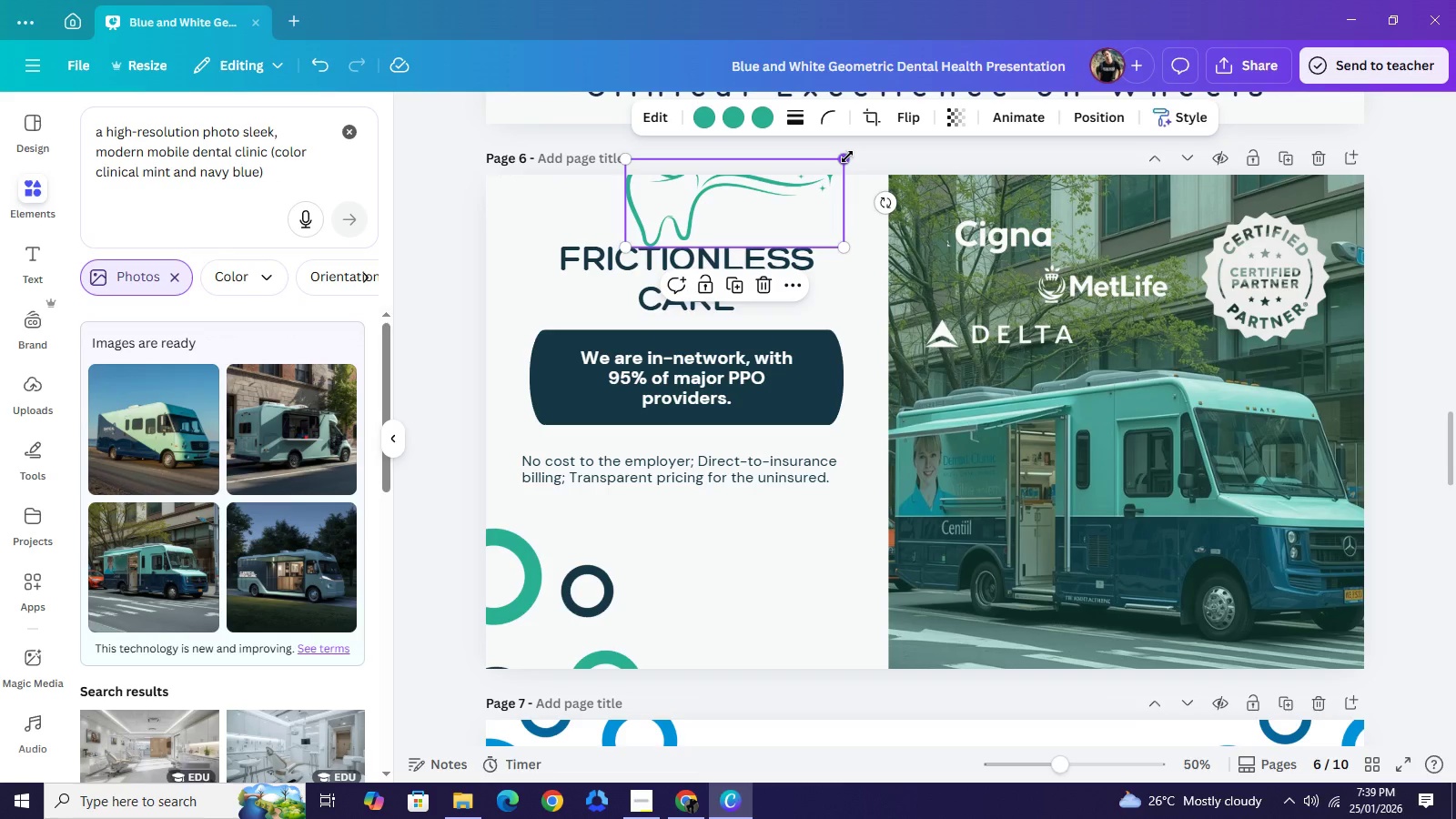 
left_click_drag(start_coordinate=[847, 157], to_coordinate=[746, 197])
 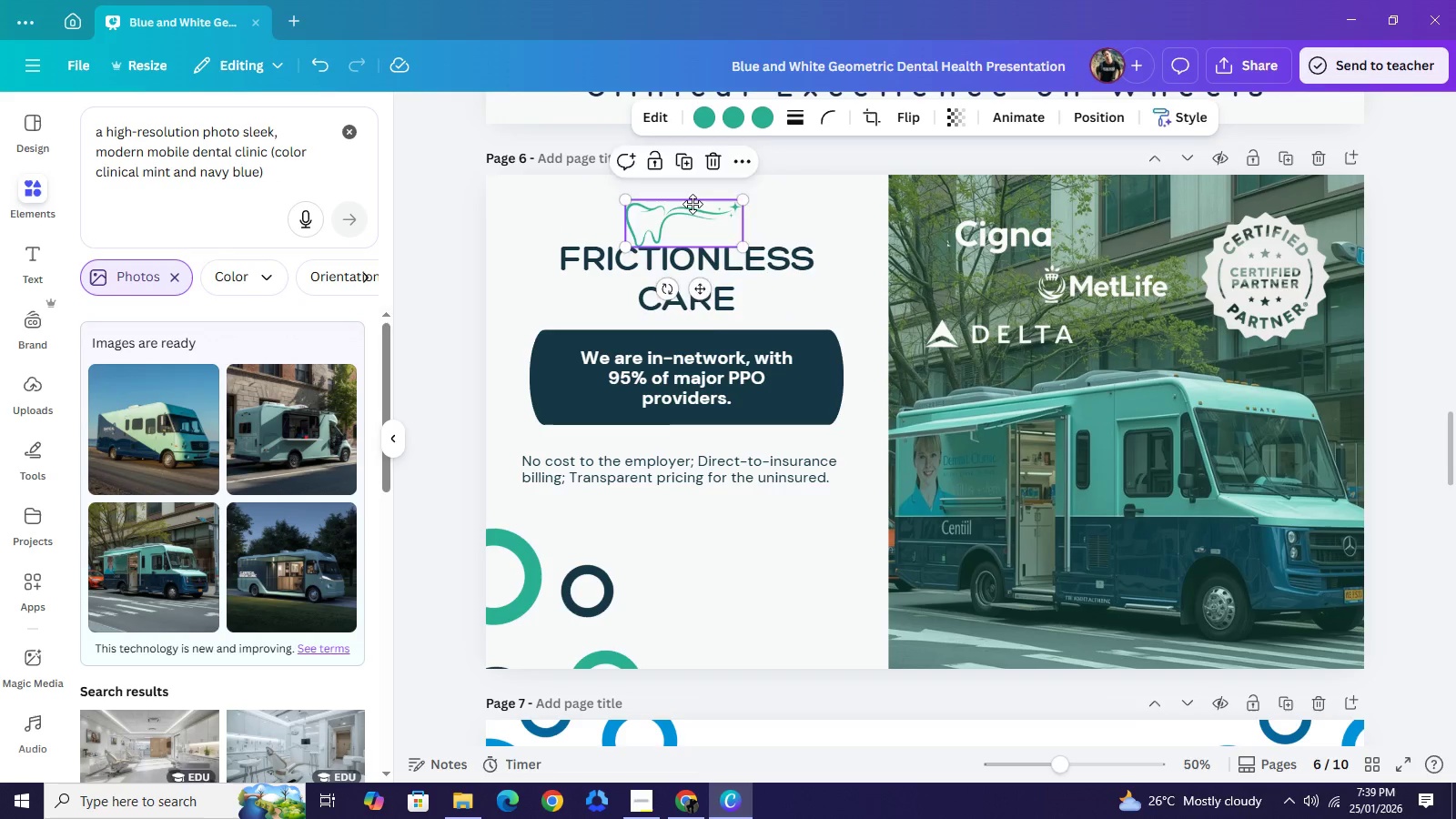 
left_click_drag(start_coordinate=[674, 226], to_coordinate=[689, 208])
 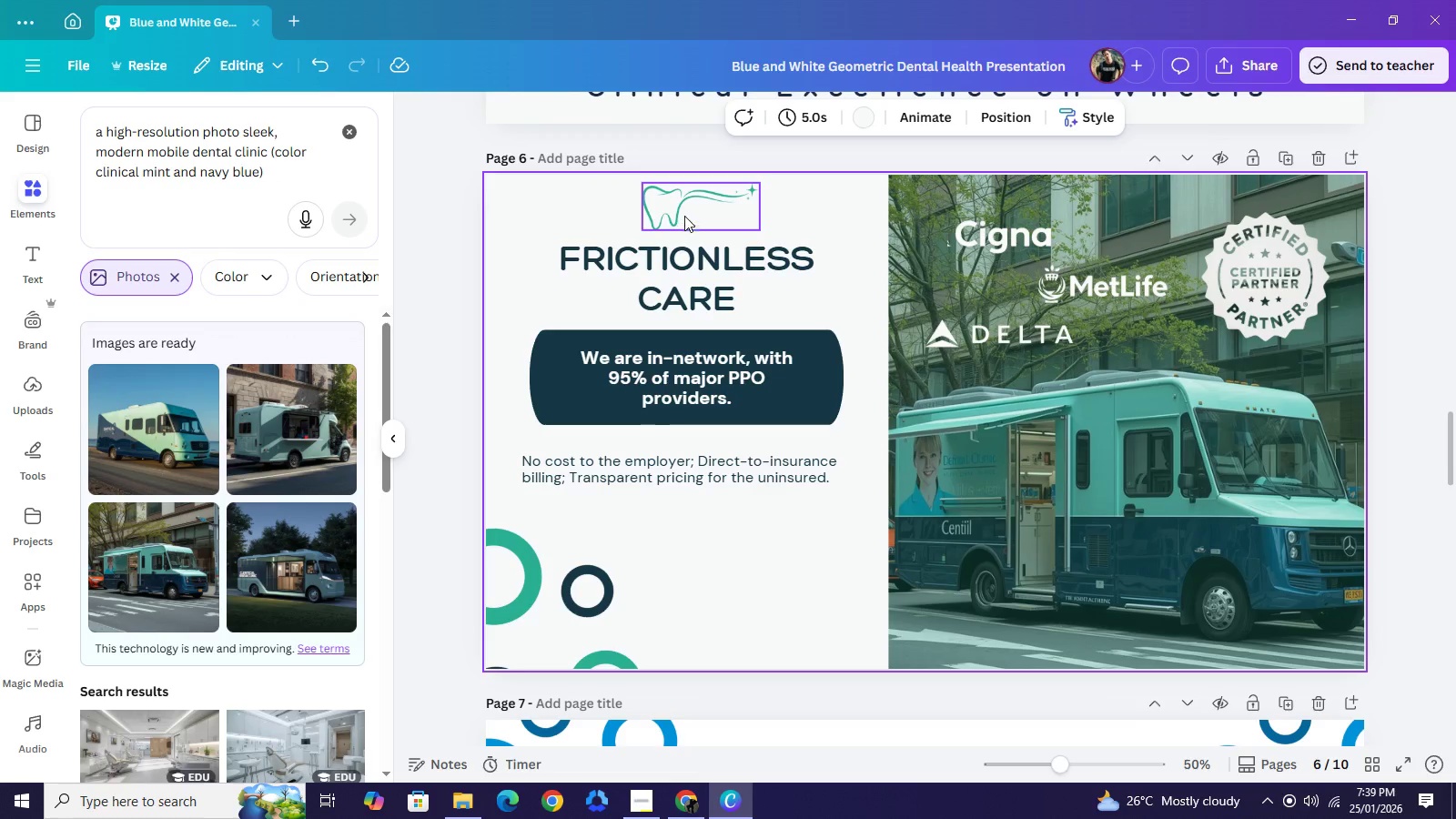 
left_click_drag(start_coordinate=[689, 209], to_coordinate=[680, 211])
 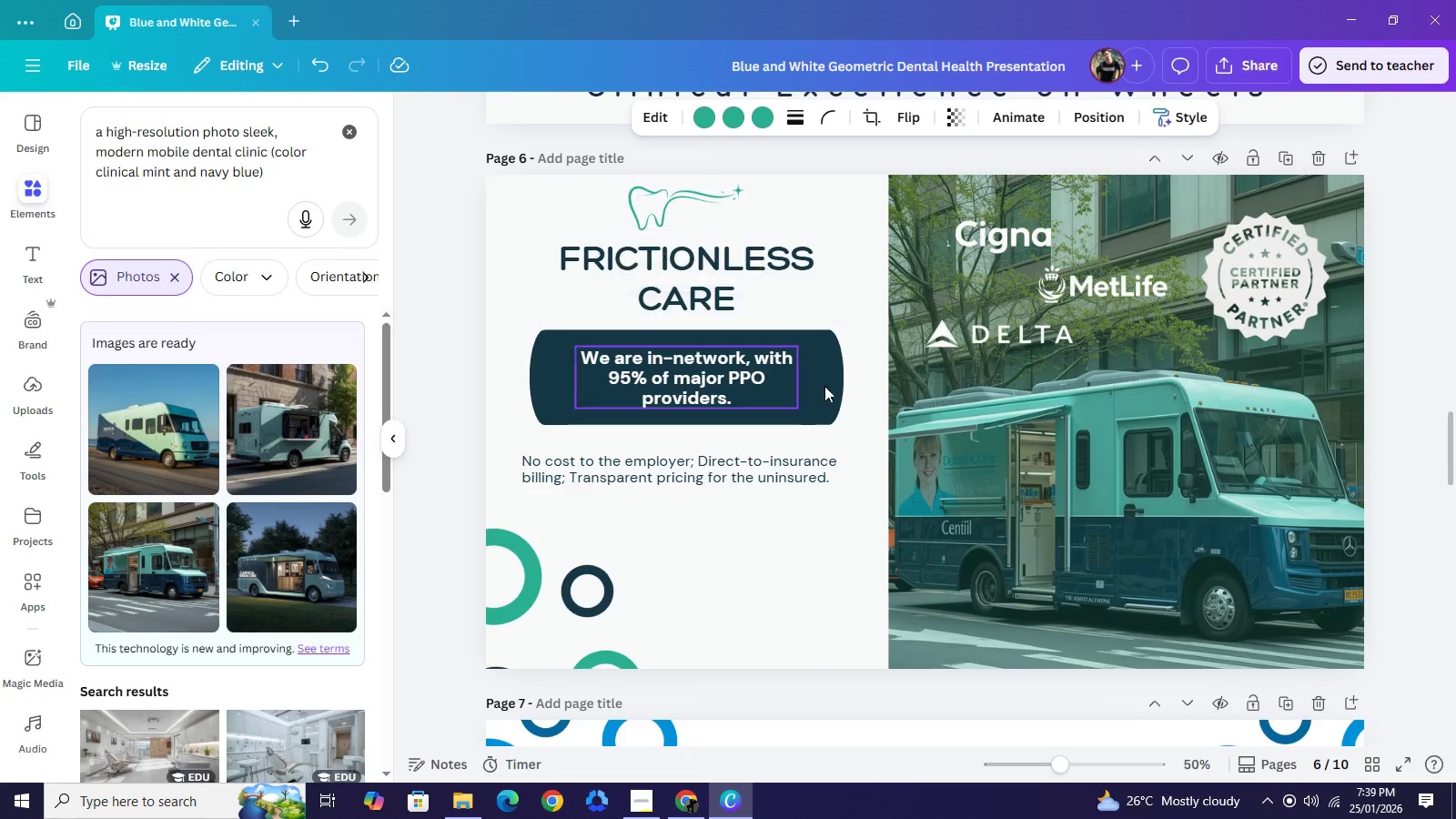 
key(ArrowDown)
 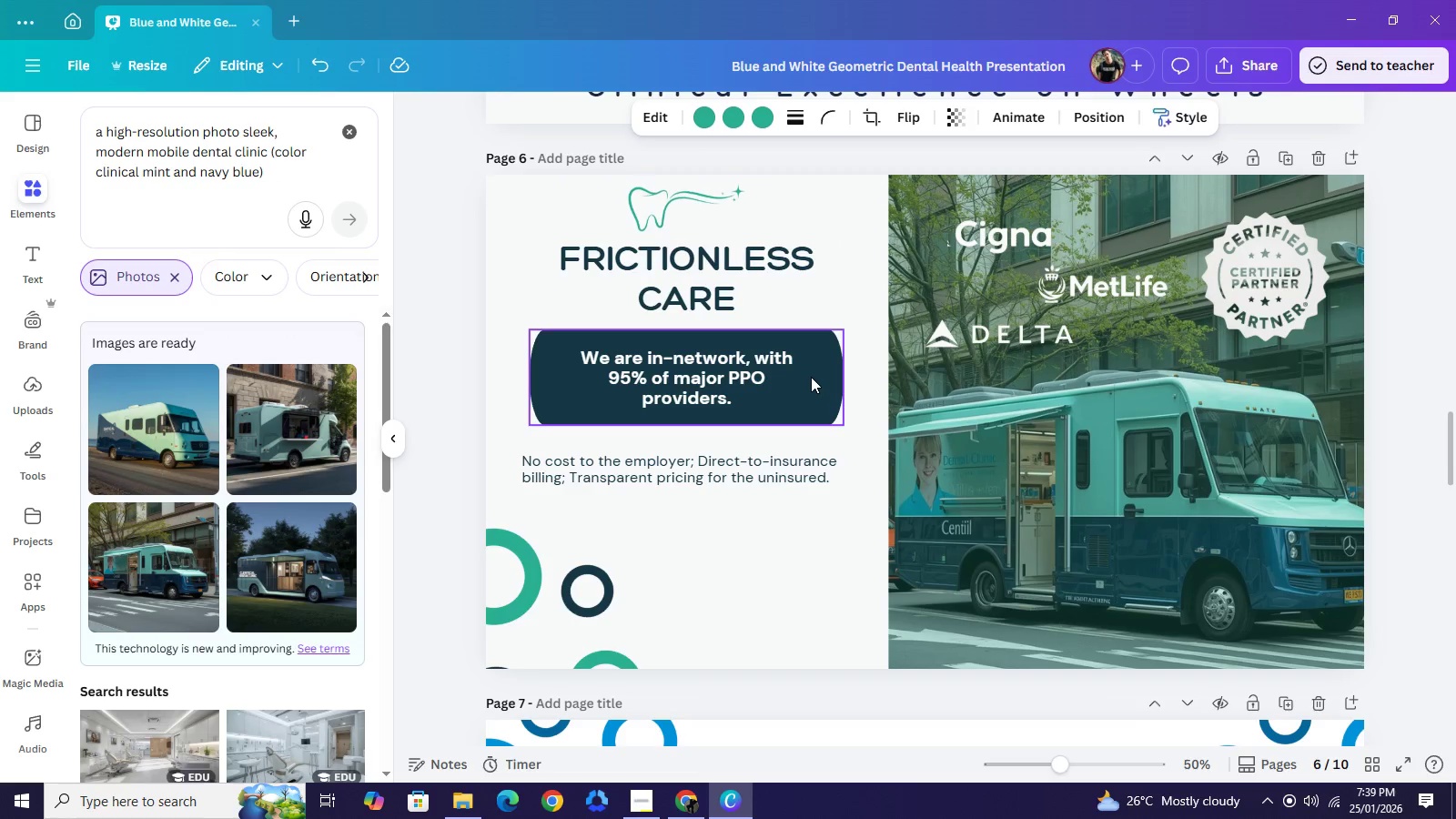 
key(ArrowDown)
 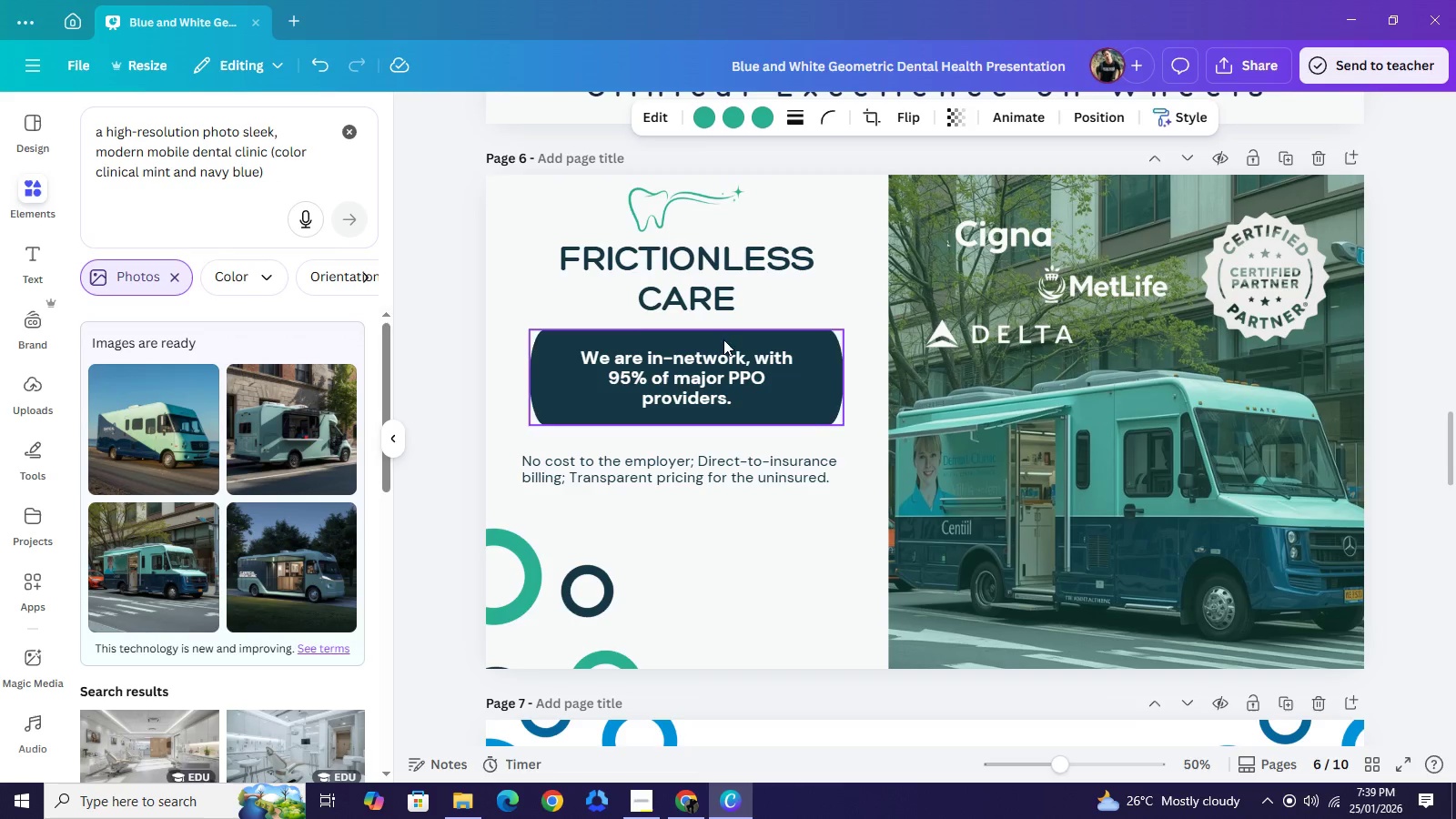 
key(ArrowDown)
 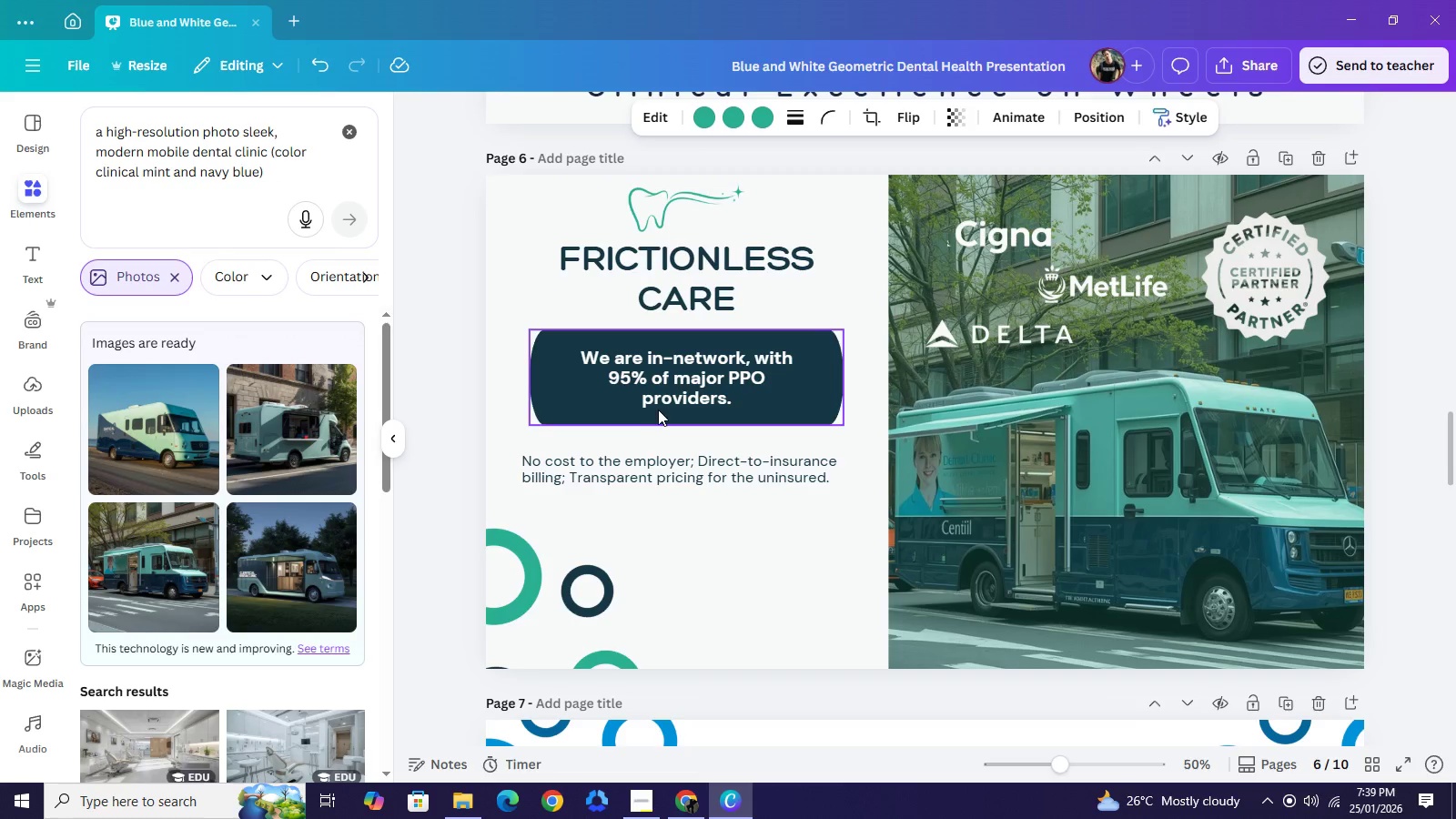 
key(ArrowDown)
 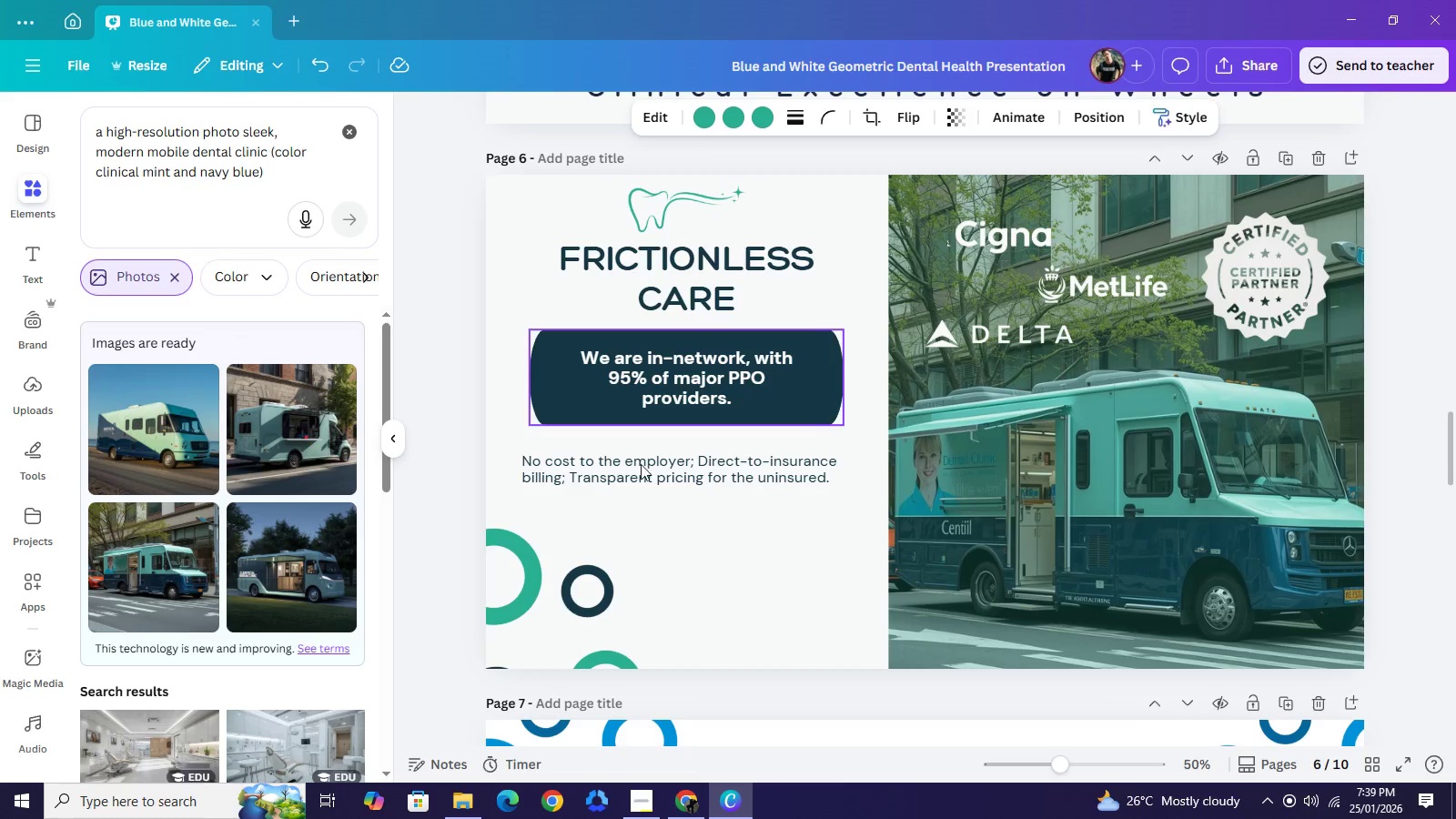 
key(ArrowDown)
 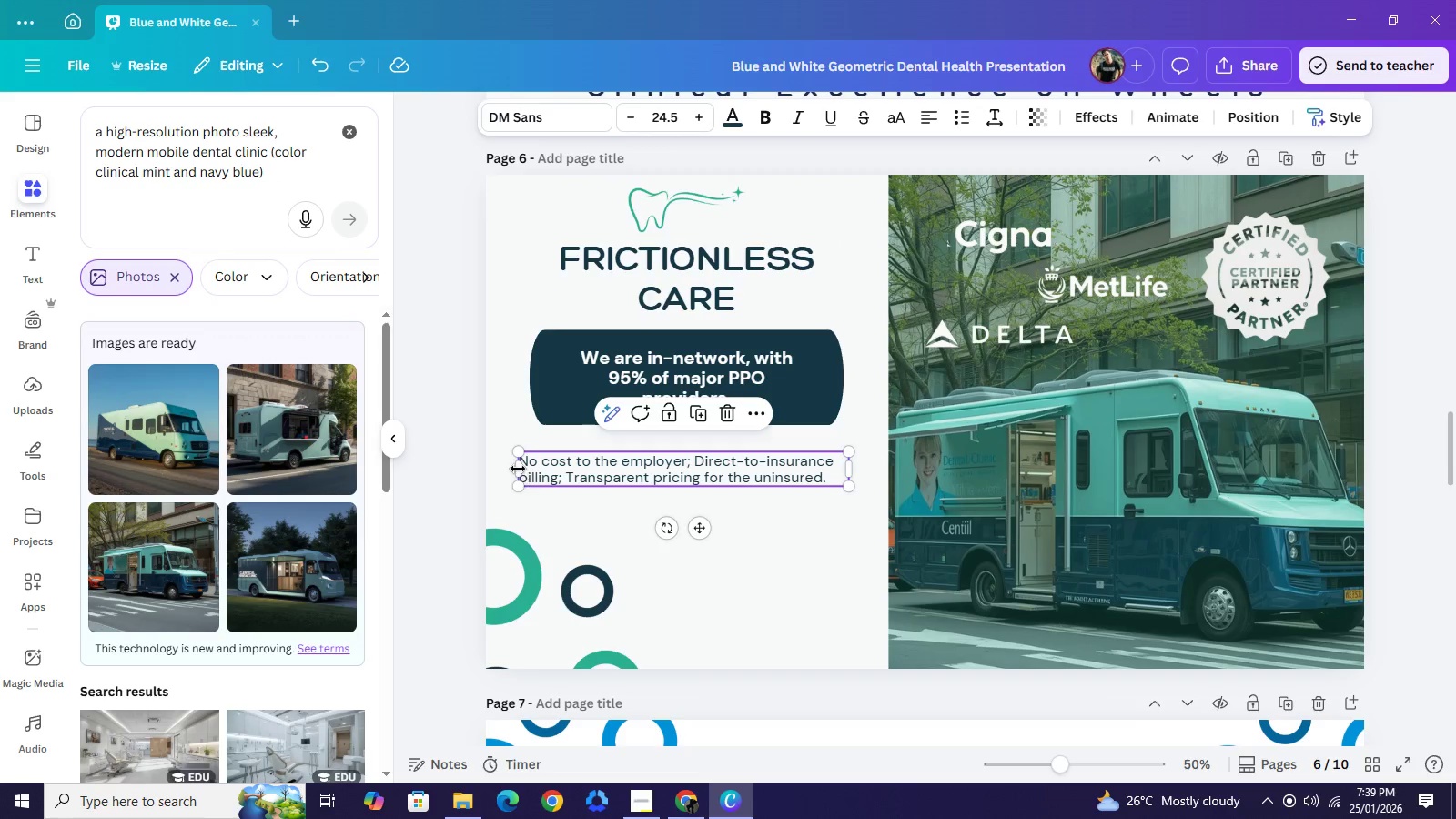 
left_click_drag(start_coordinate=[518, 469], to_coordinate=[631, 493])
 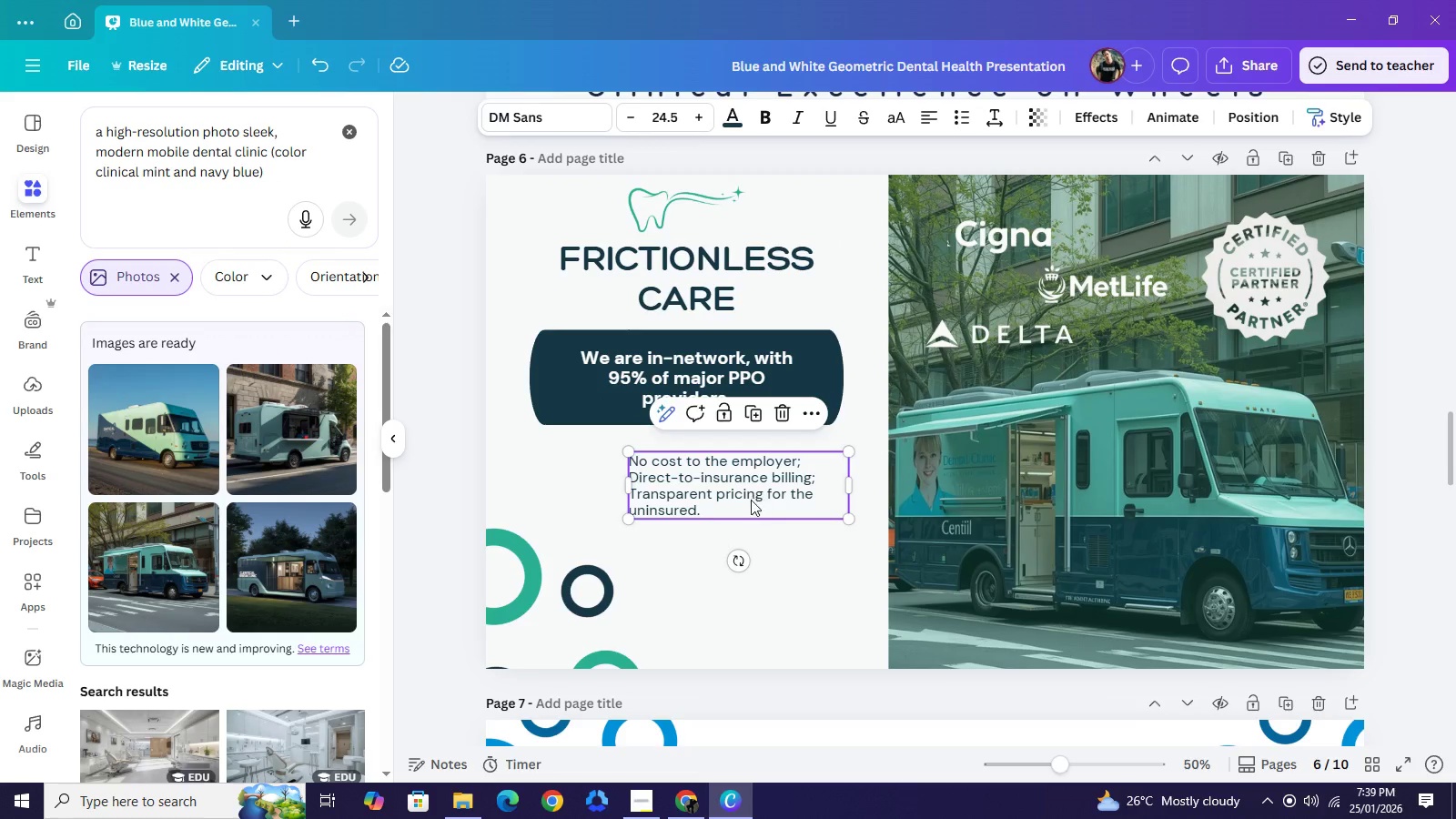 
left_click_drag(start_coordinate=[754, 469], to_coordinate=[753, 497])
 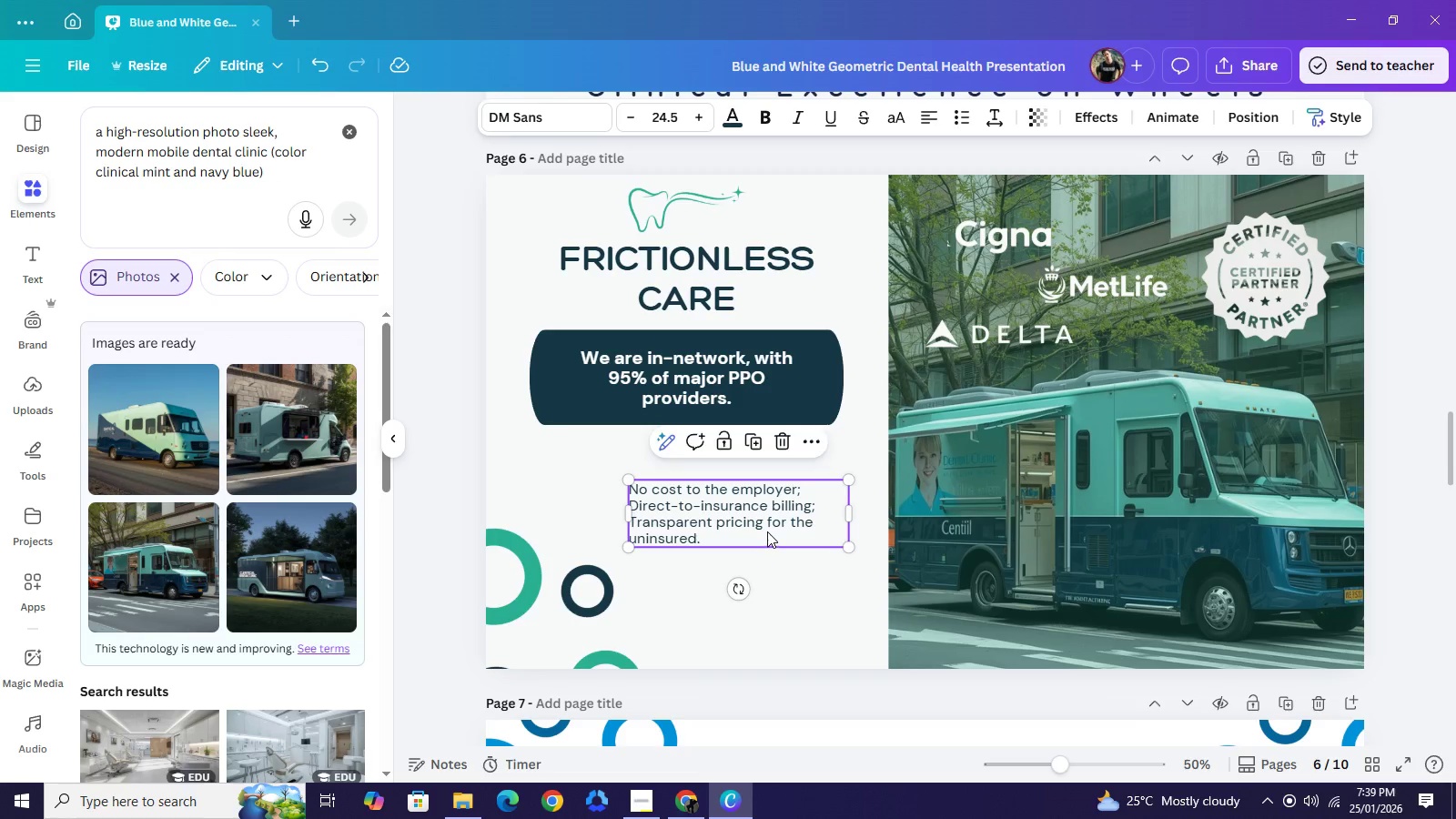 
wait(14.11)
 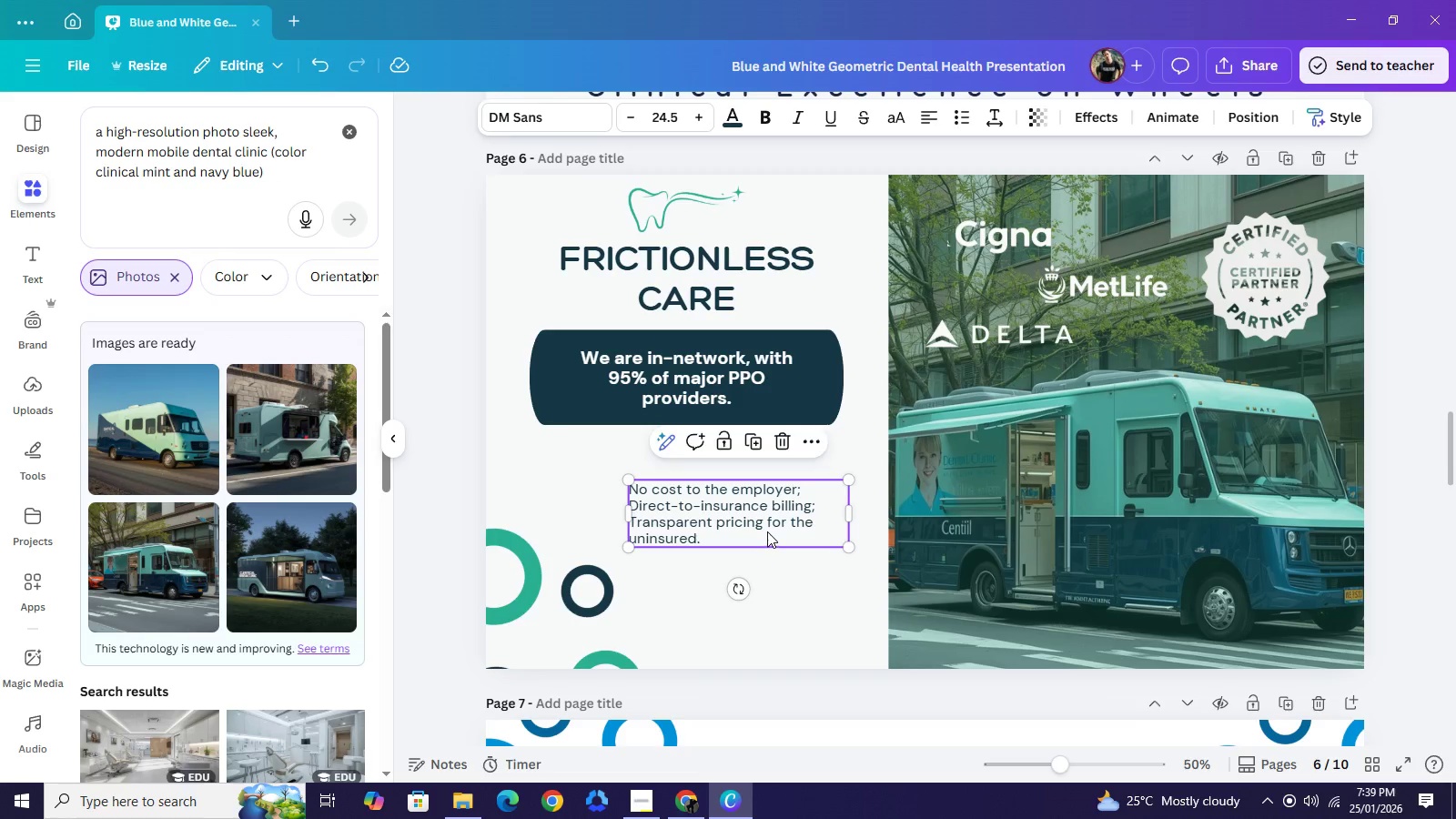 
scroll: coordinate [927, 435], scroll_direction: up, amount: 5.0
 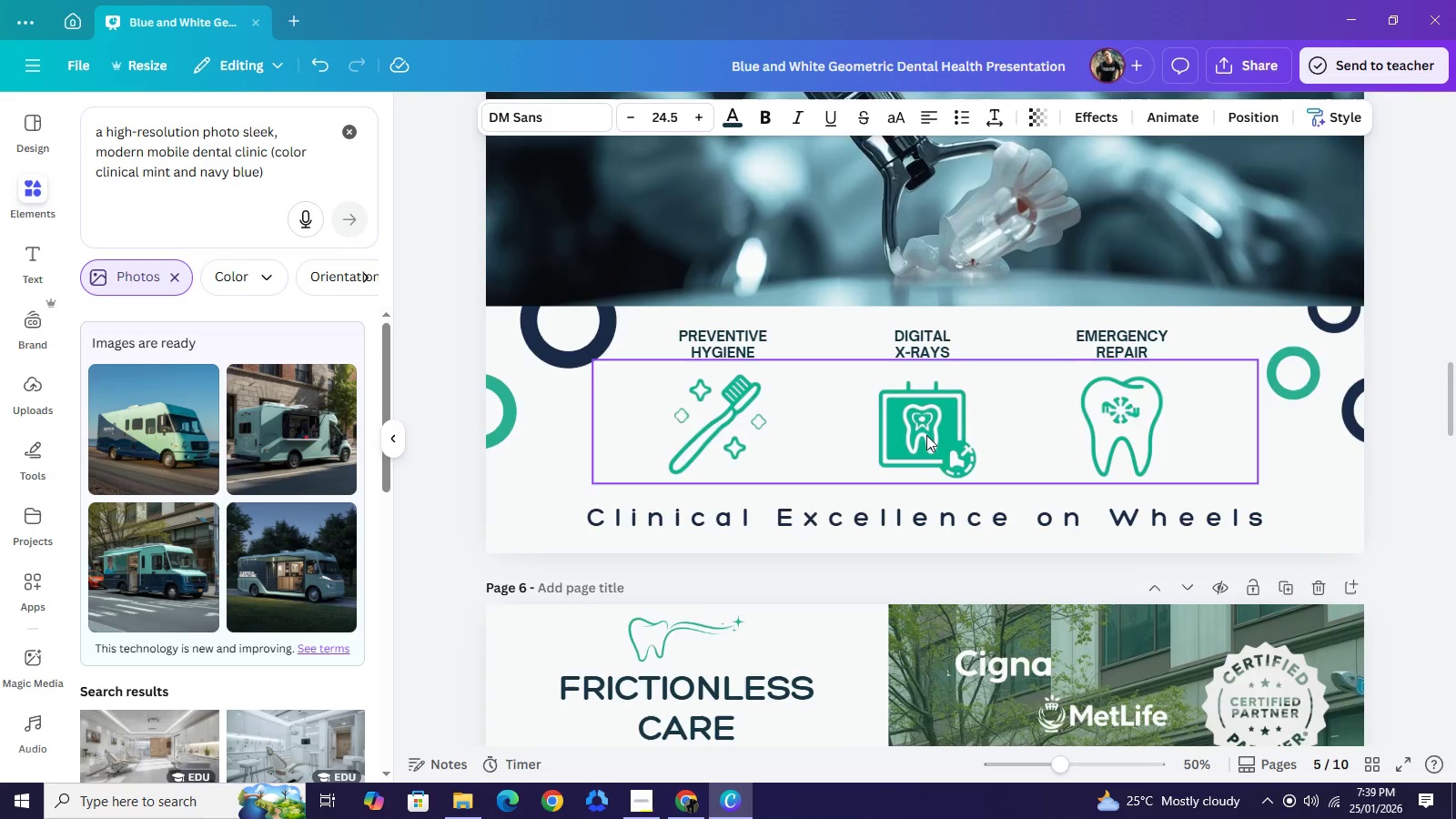 
scroll: coordinate [926, 436], scroll_direction: down, amount: 7.0
 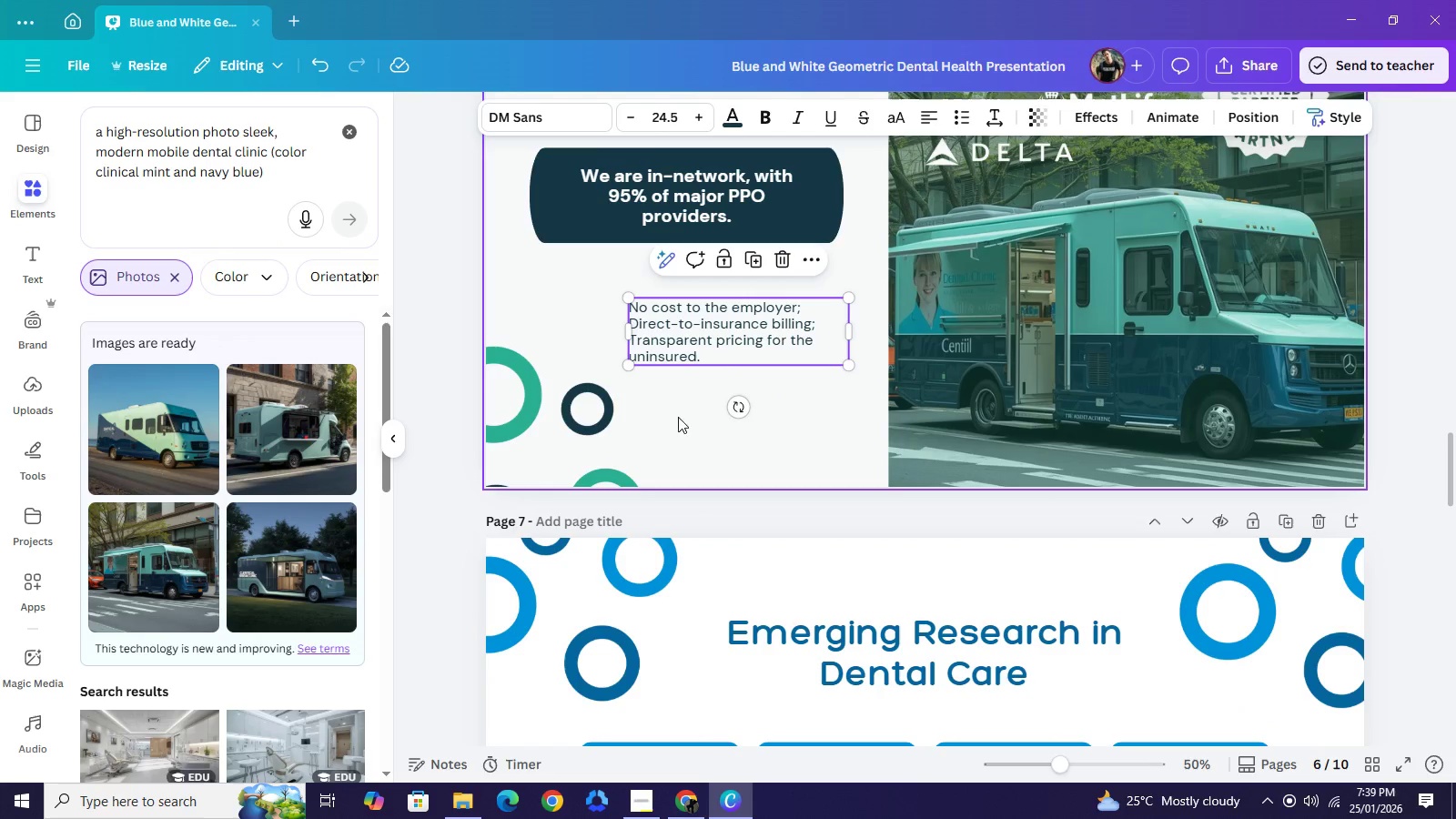 
scroll: coordinate [665, 577], scroll_direction: up, amount: 3.0
 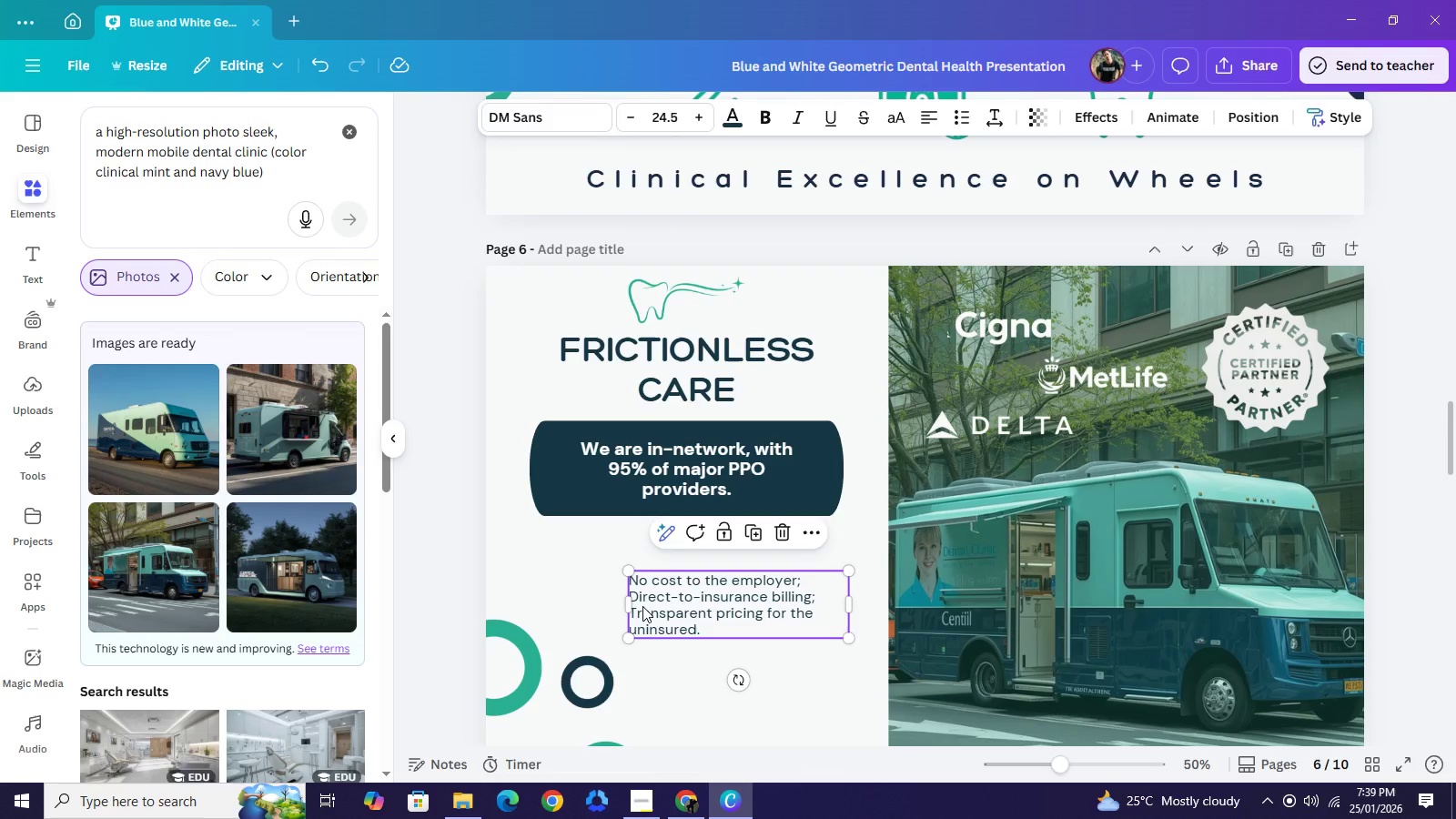 
wait(9.23)
 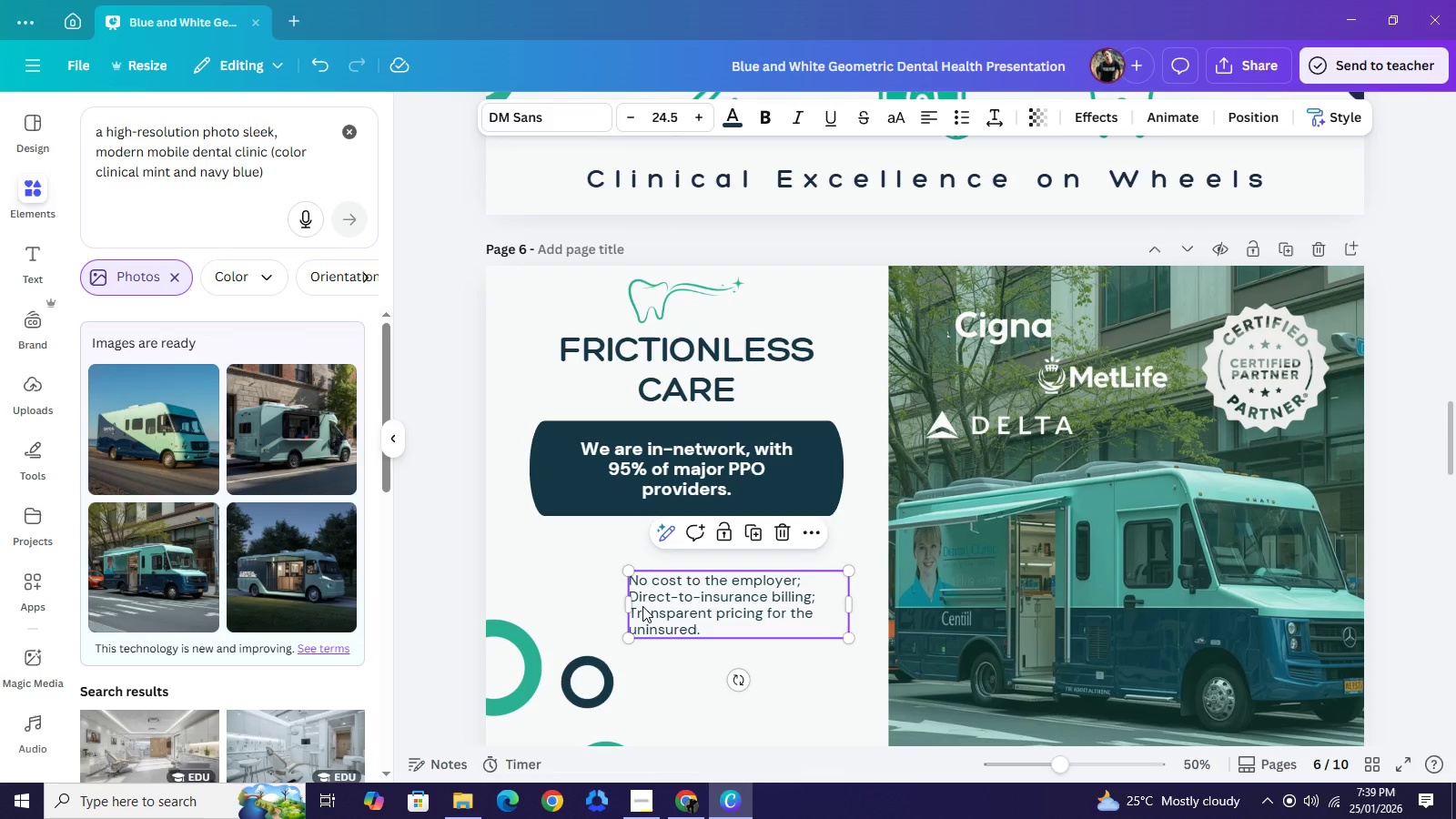 
left_click_drag(start_coordinate=[669, 311], to_coordinate=[1108, 703])
 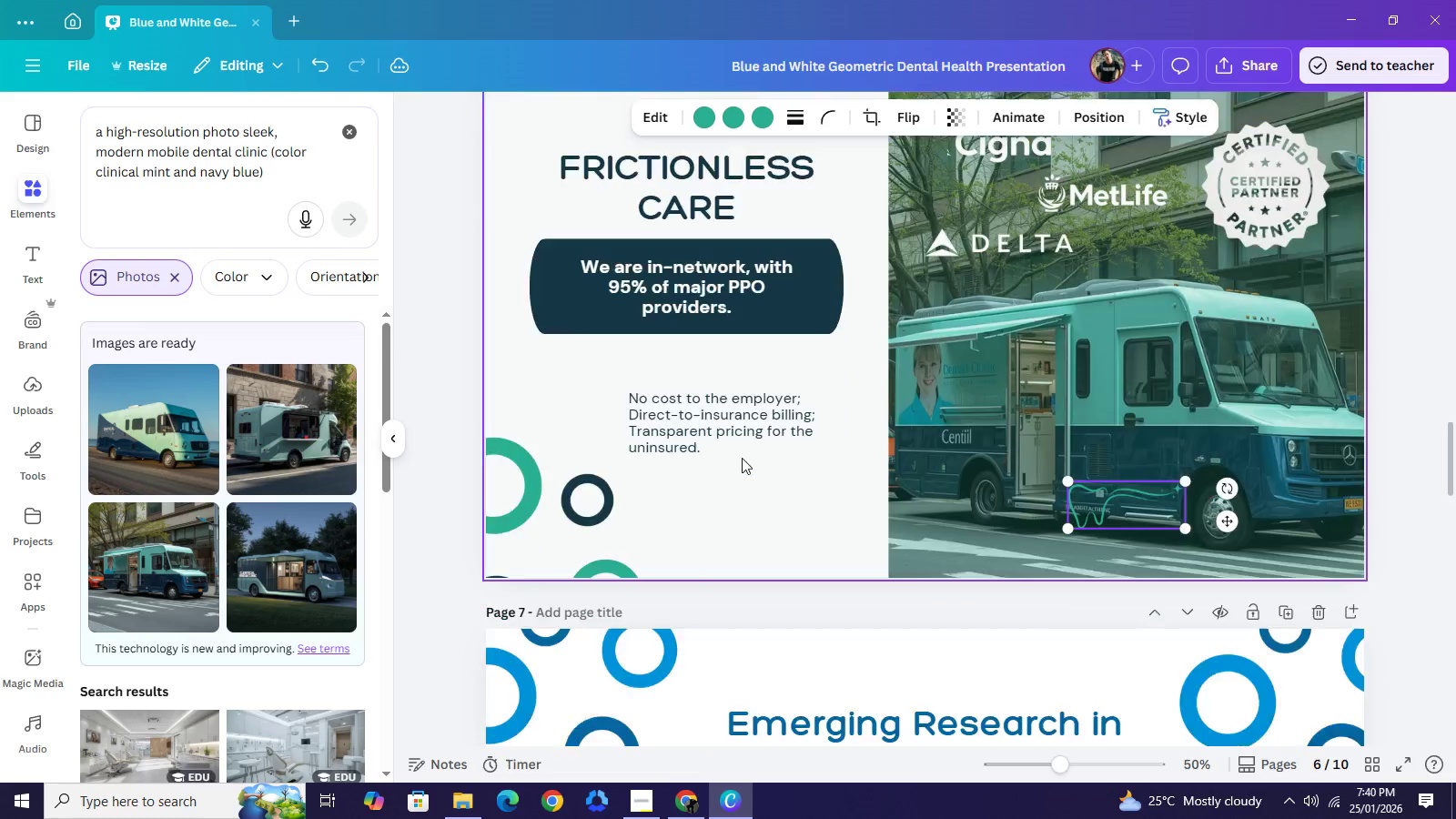 
scroll: coordinate [775, 497], scroll_direction: down, amount: 2.0
 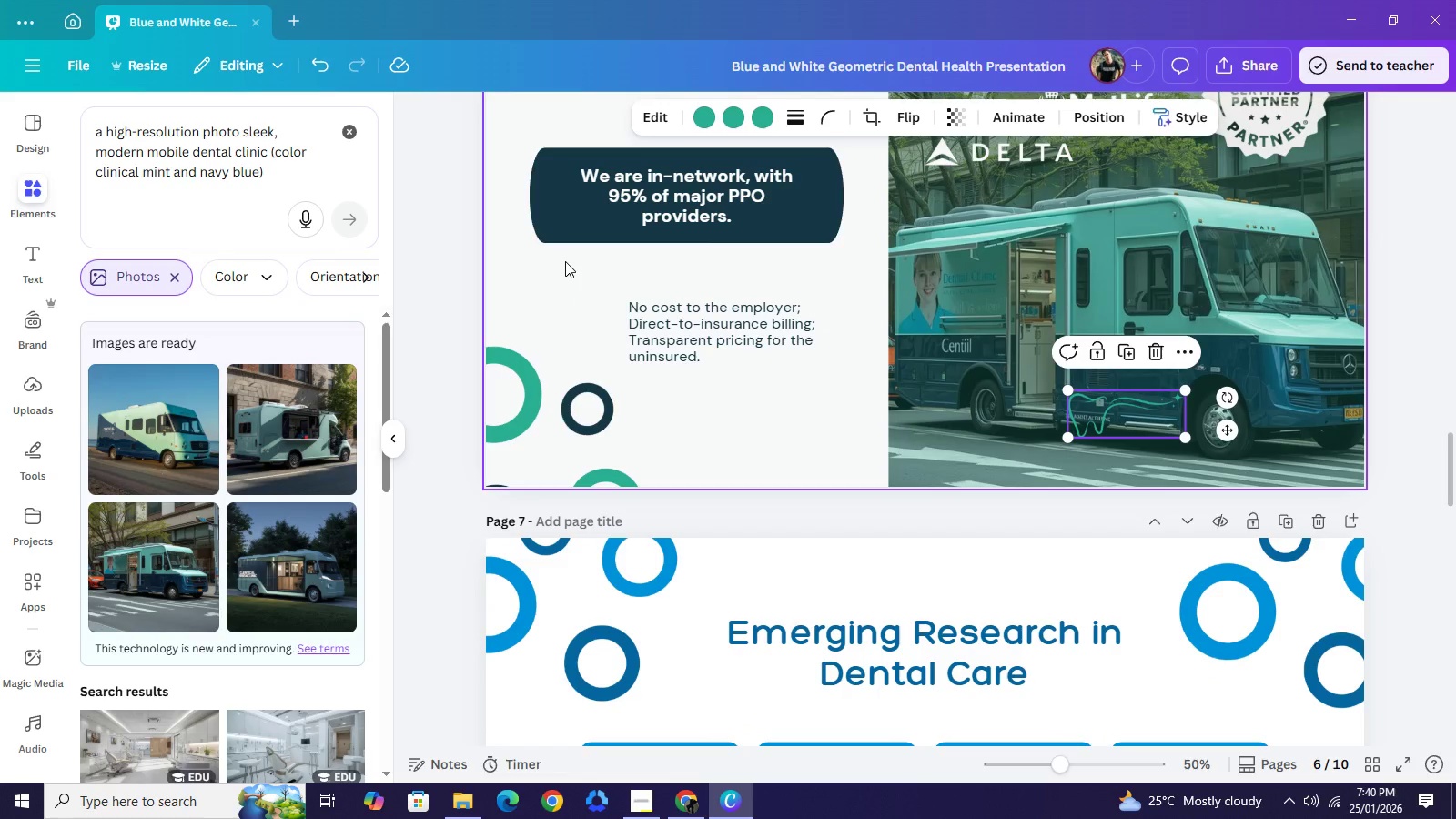 
scroll: coordinate [565, 261], scroll_direction: up, amount: 2.0
 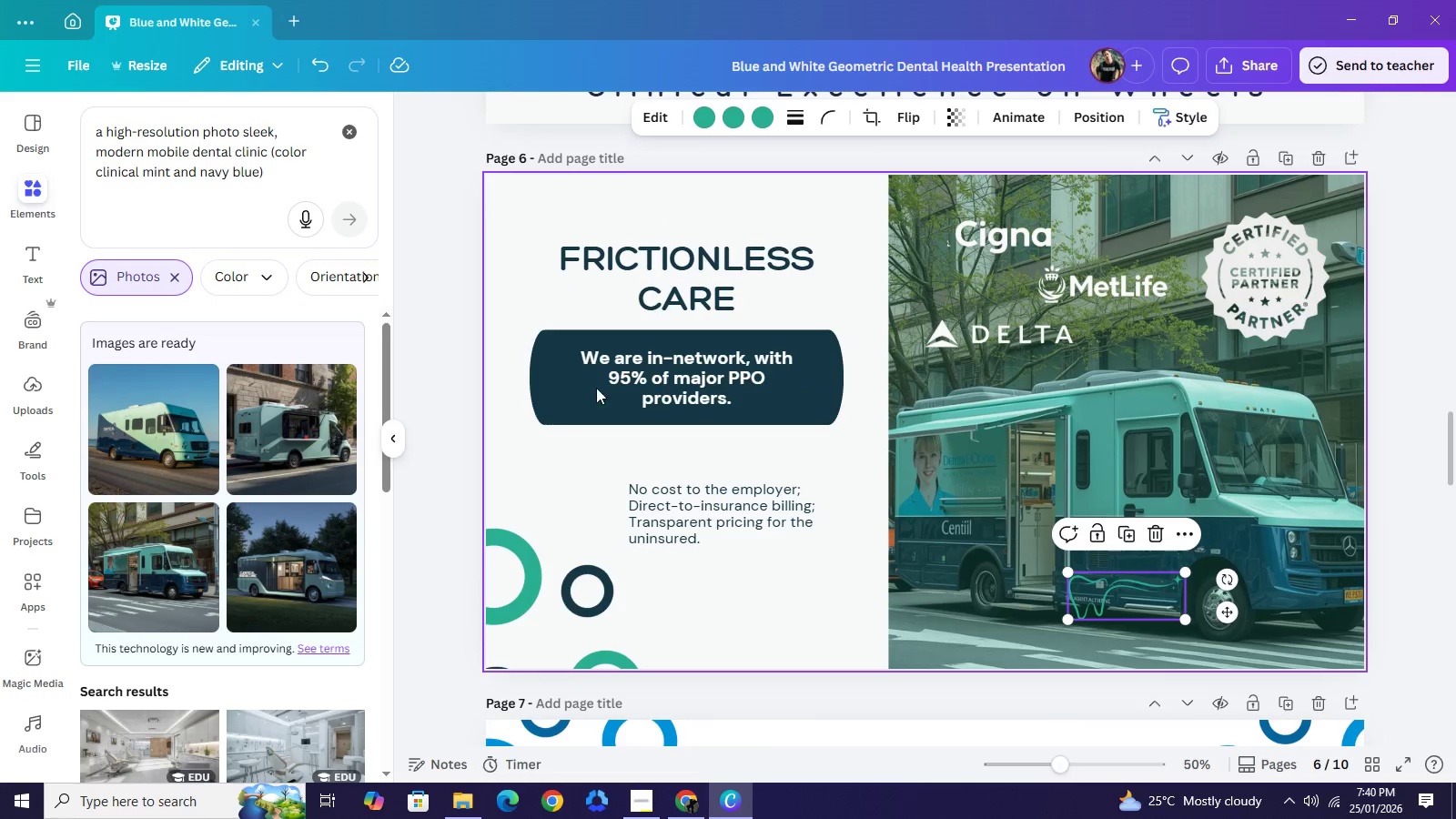 
left_click_drag(start_coordinate=[516, 328], to_coordinate=[665, 401])
 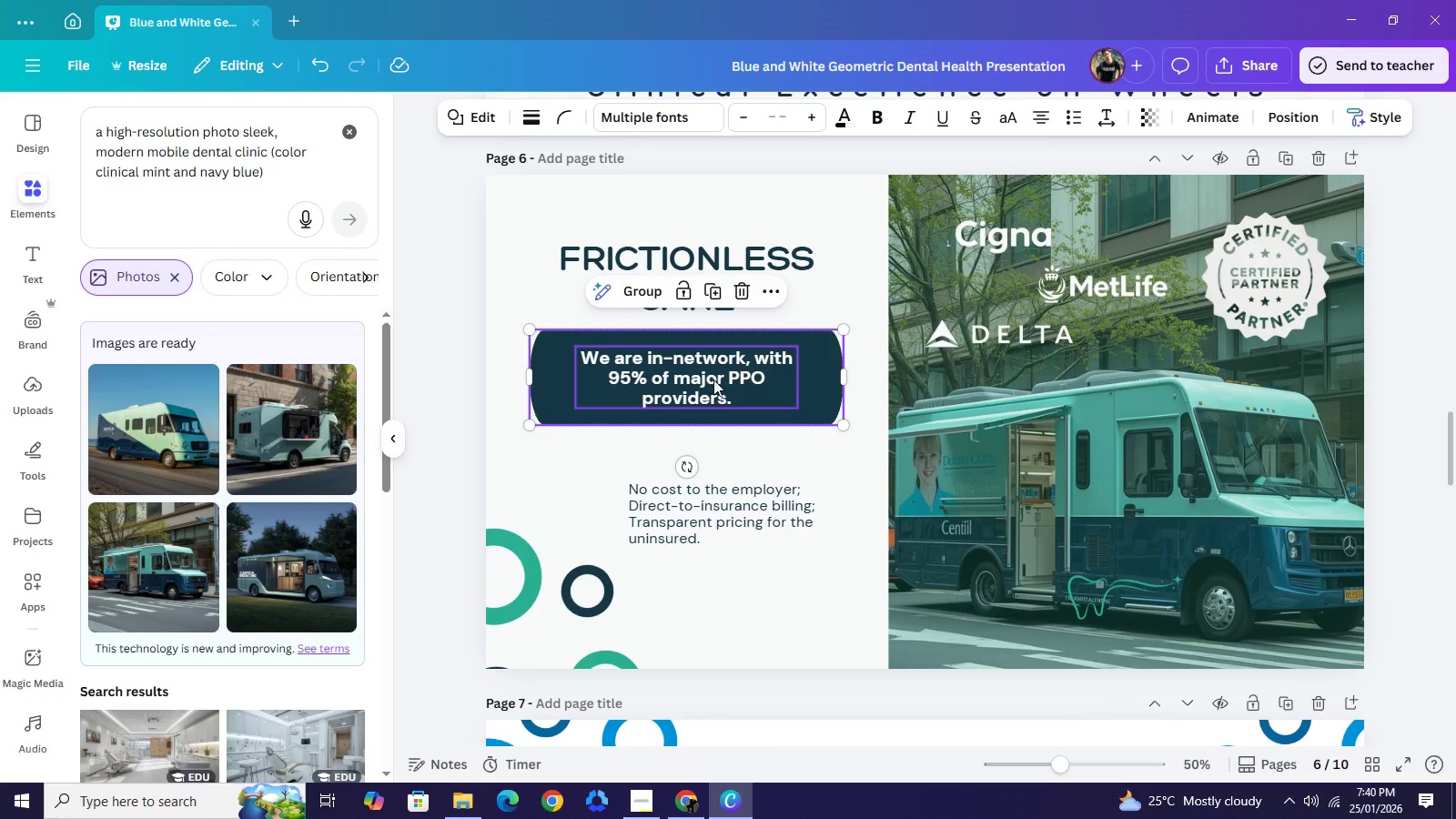 
left_click_drag(start_coordinate=[701, 376], to_coordinate=[729, 384])
 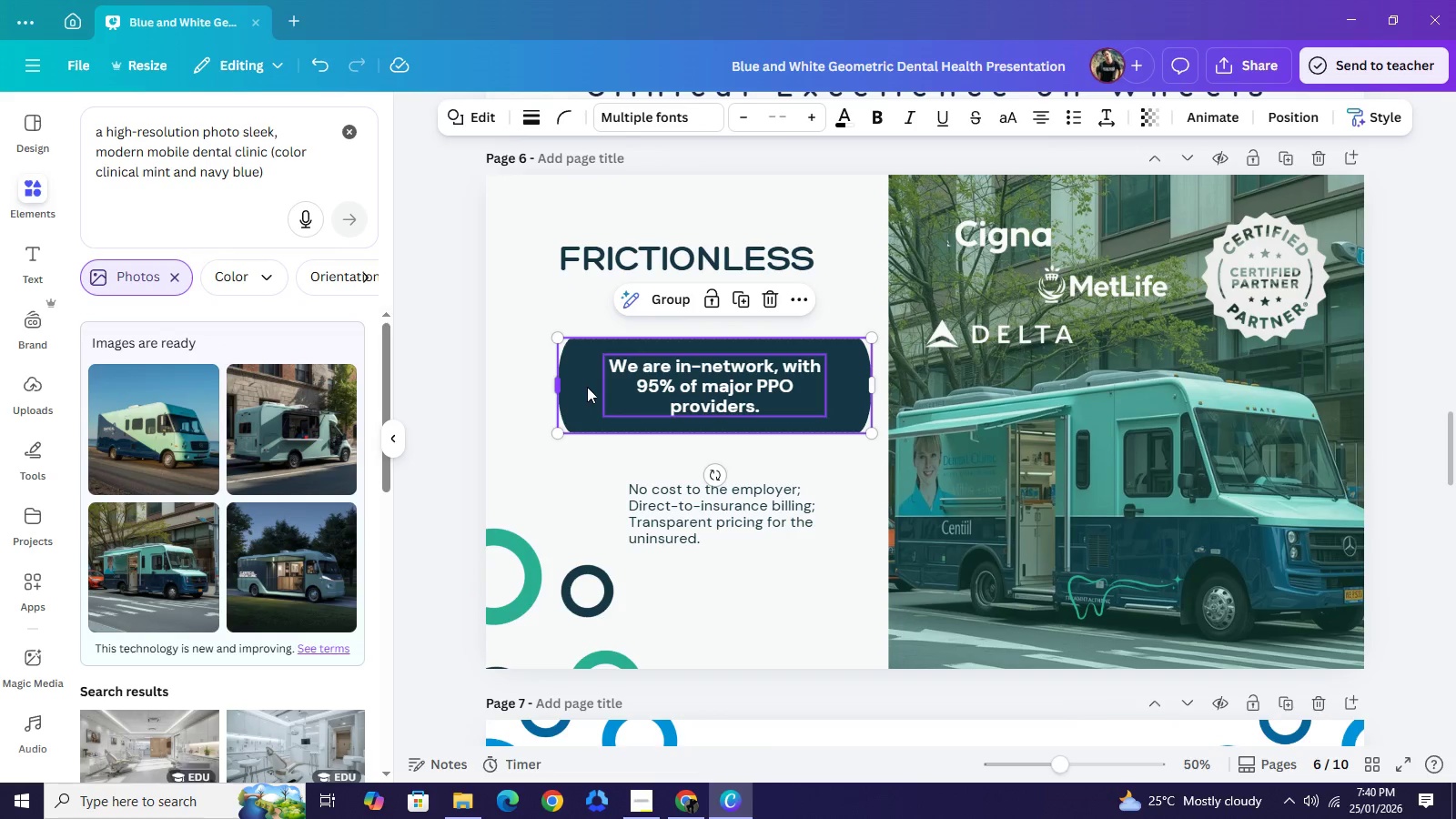 
left_click_drag(start_coordinate=[561, 382], to_coordinate=[636, 392])
 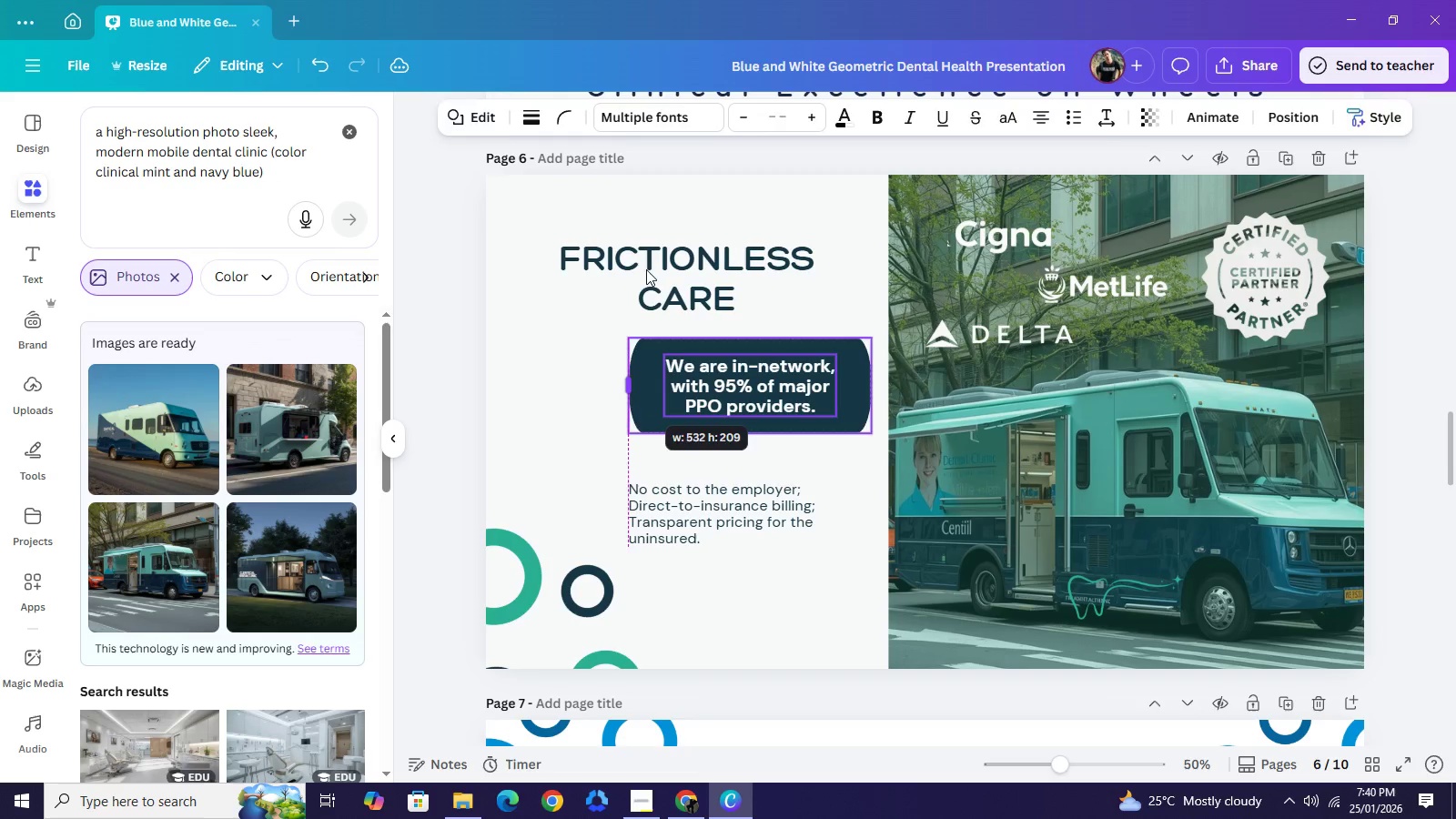 
left_click_drag(start_coordinate=[692, 250], to_coordinate=[636, 269])
 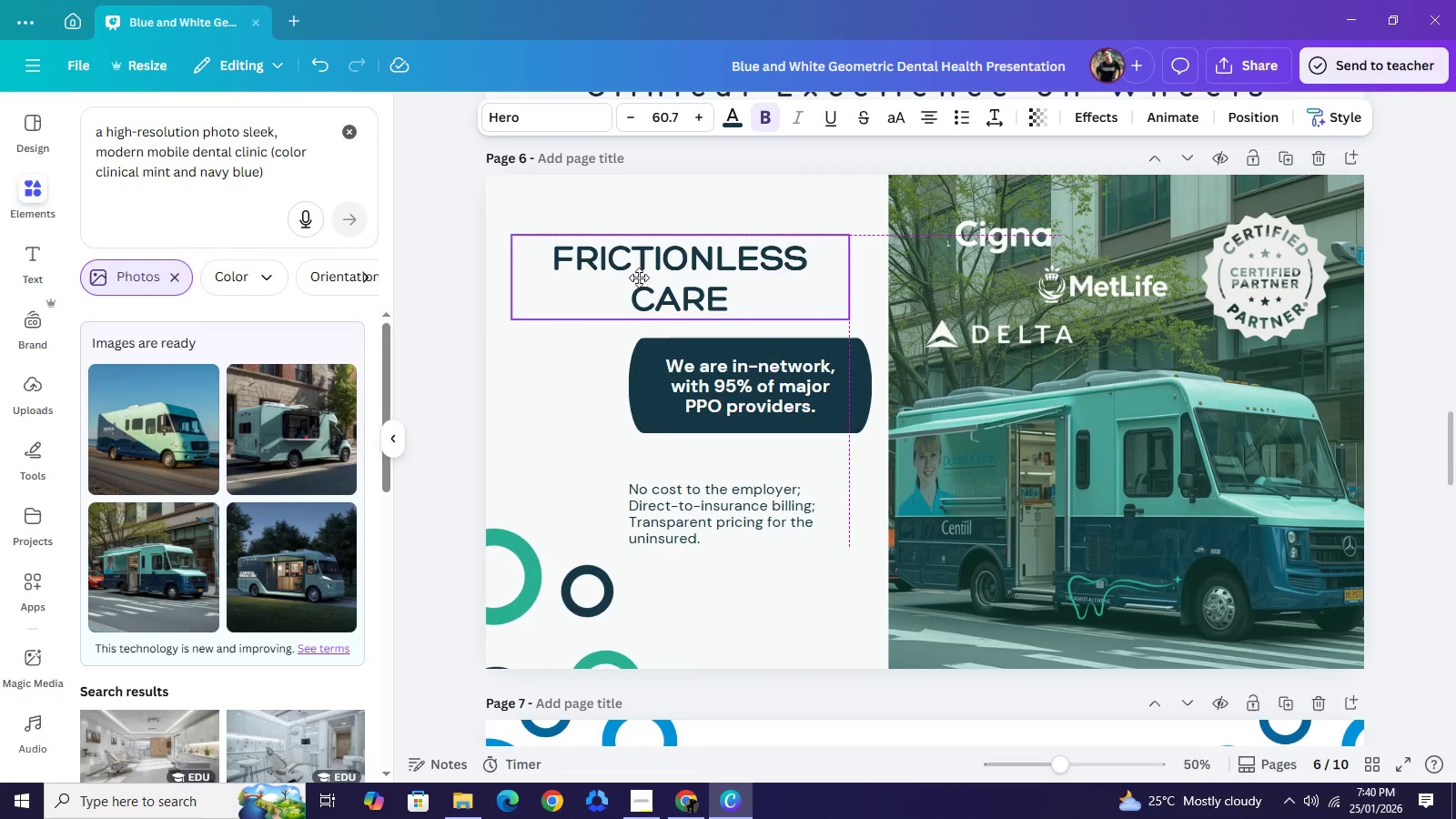 
left_click_drag(start_coordinate=[664, 277], to_coordinate=[636, 278])
 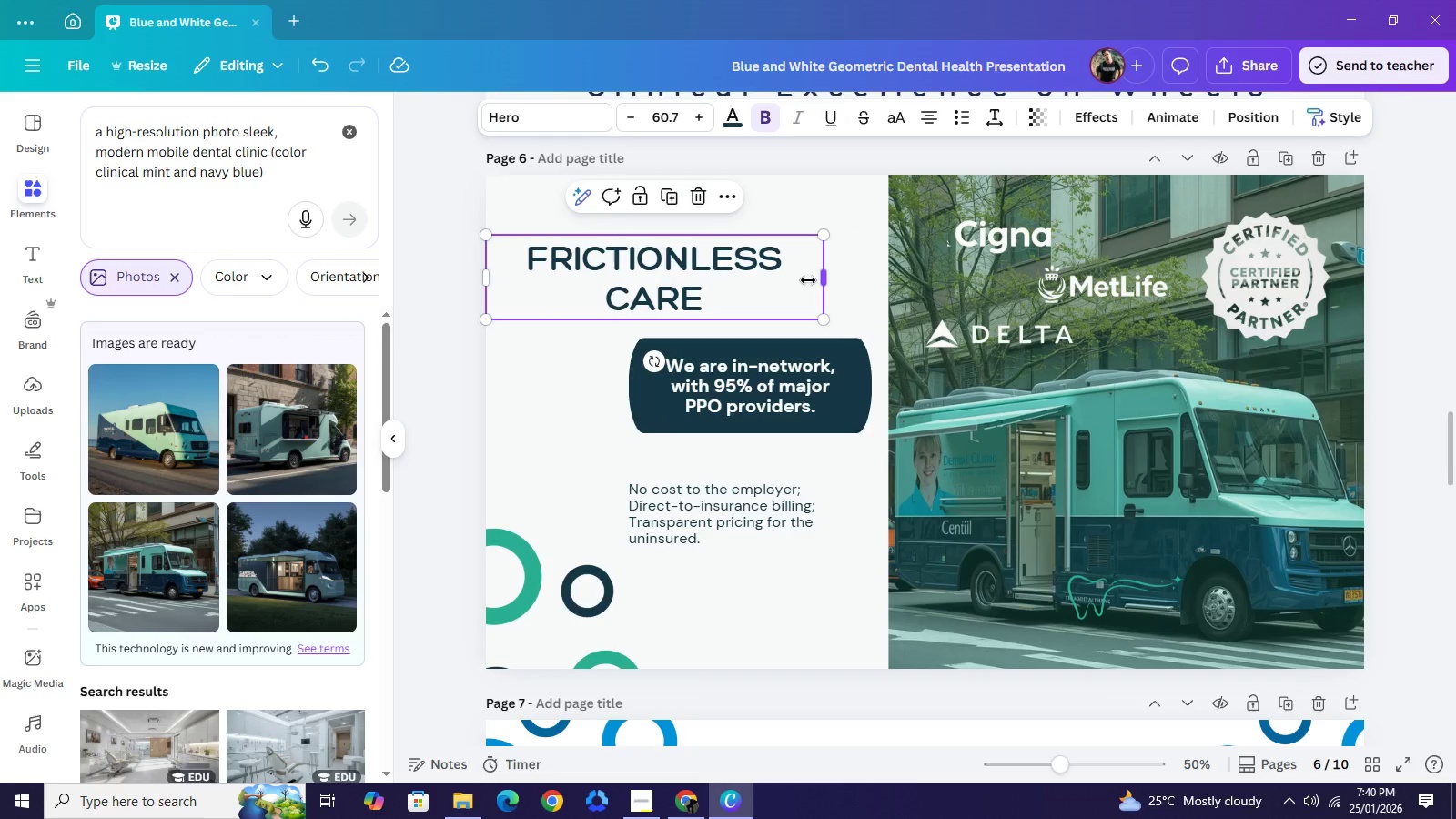 
left_click_drag(start_coordinate=[830, 281], to_coordinate=[517, 277])
 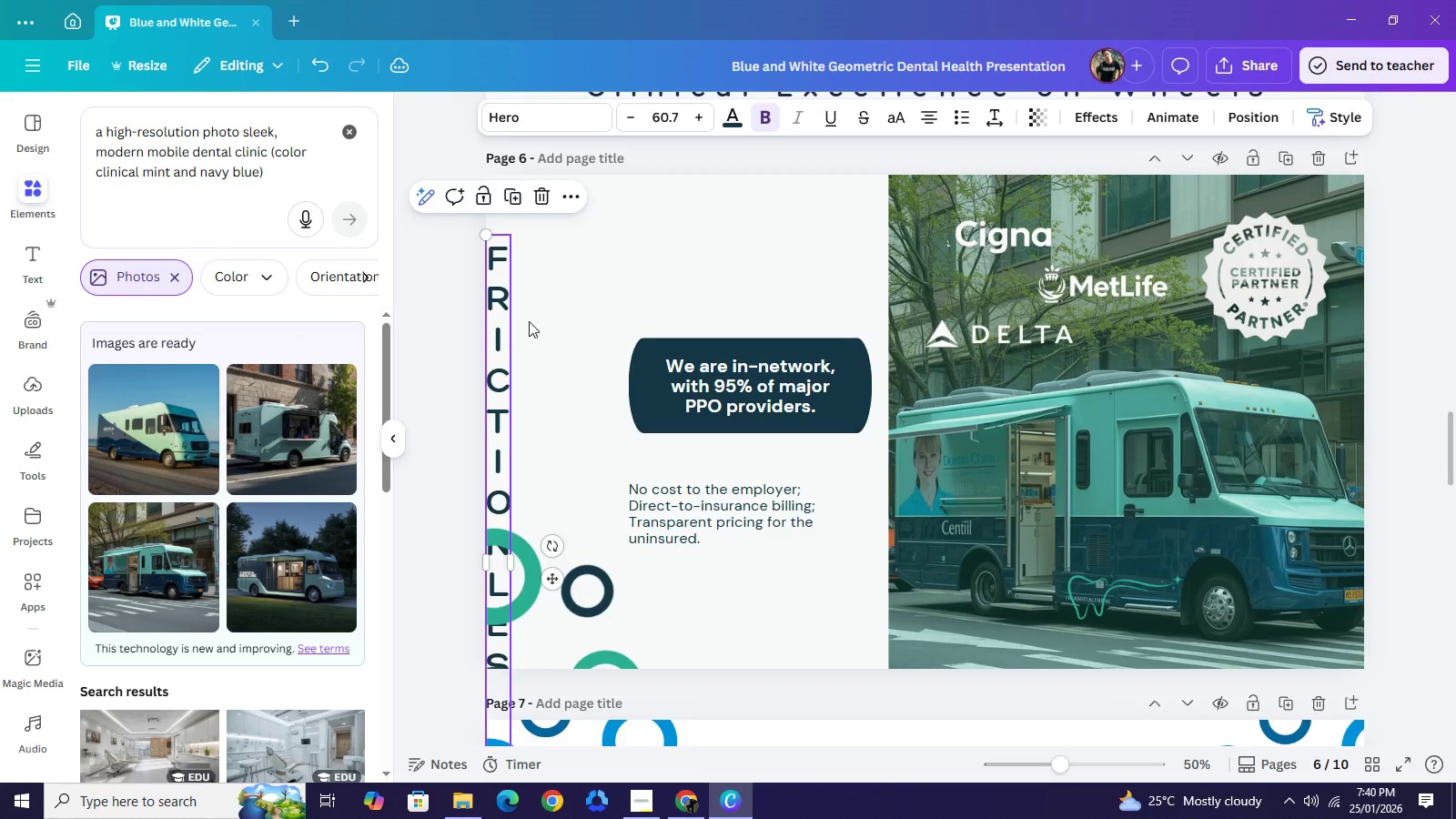 
left_click_drag(start_coordinate=[500, 362], to_coordinate=[571, 175])
 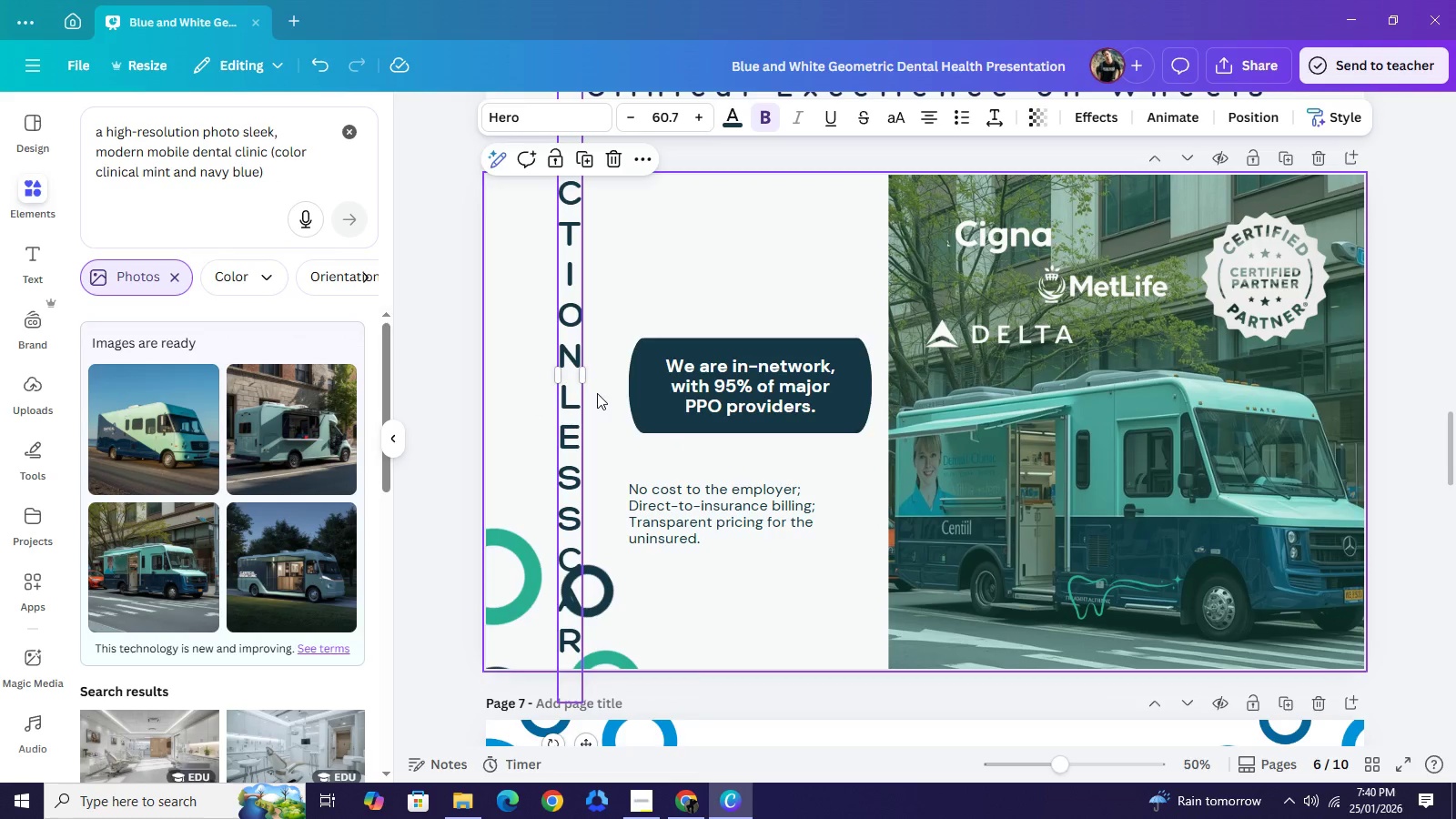 
left_click_drag(start_coordinate=[580, 380], to_coordinate=[665, 339])
 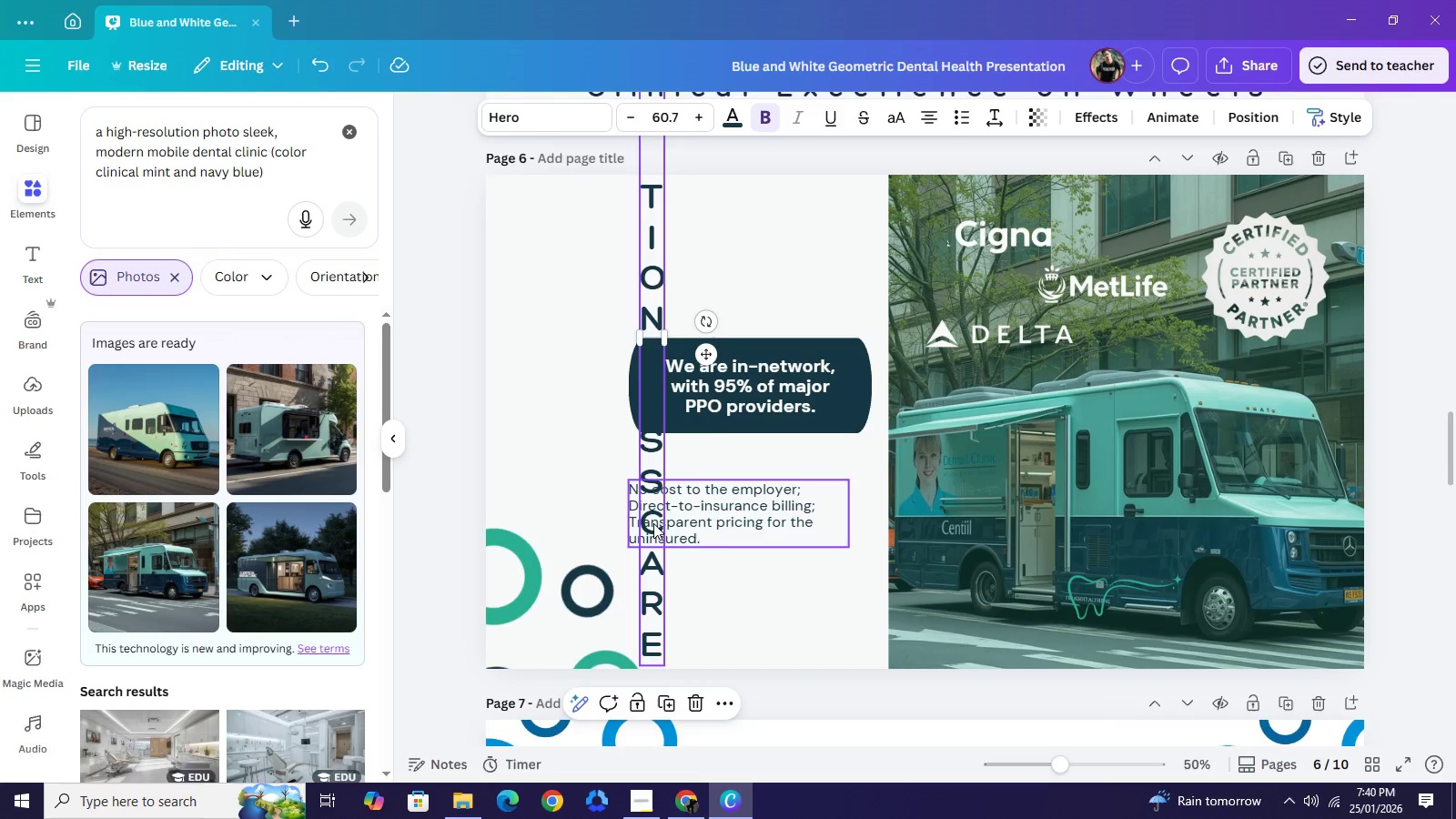 
left_click([653, 523])
 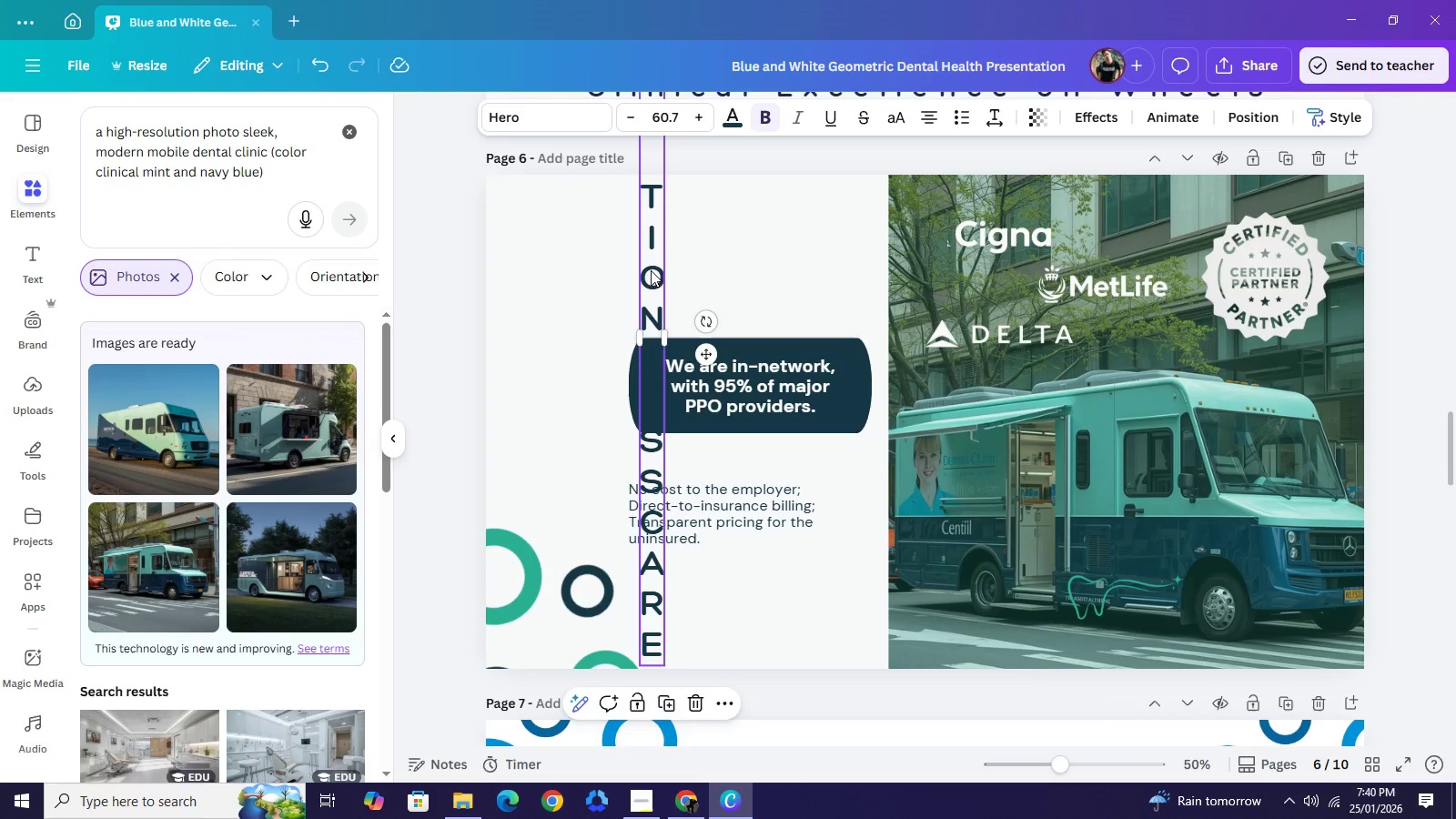 
left_click_drag(start_coordinate=[651, 270], to_coordinate=[580, 191])
 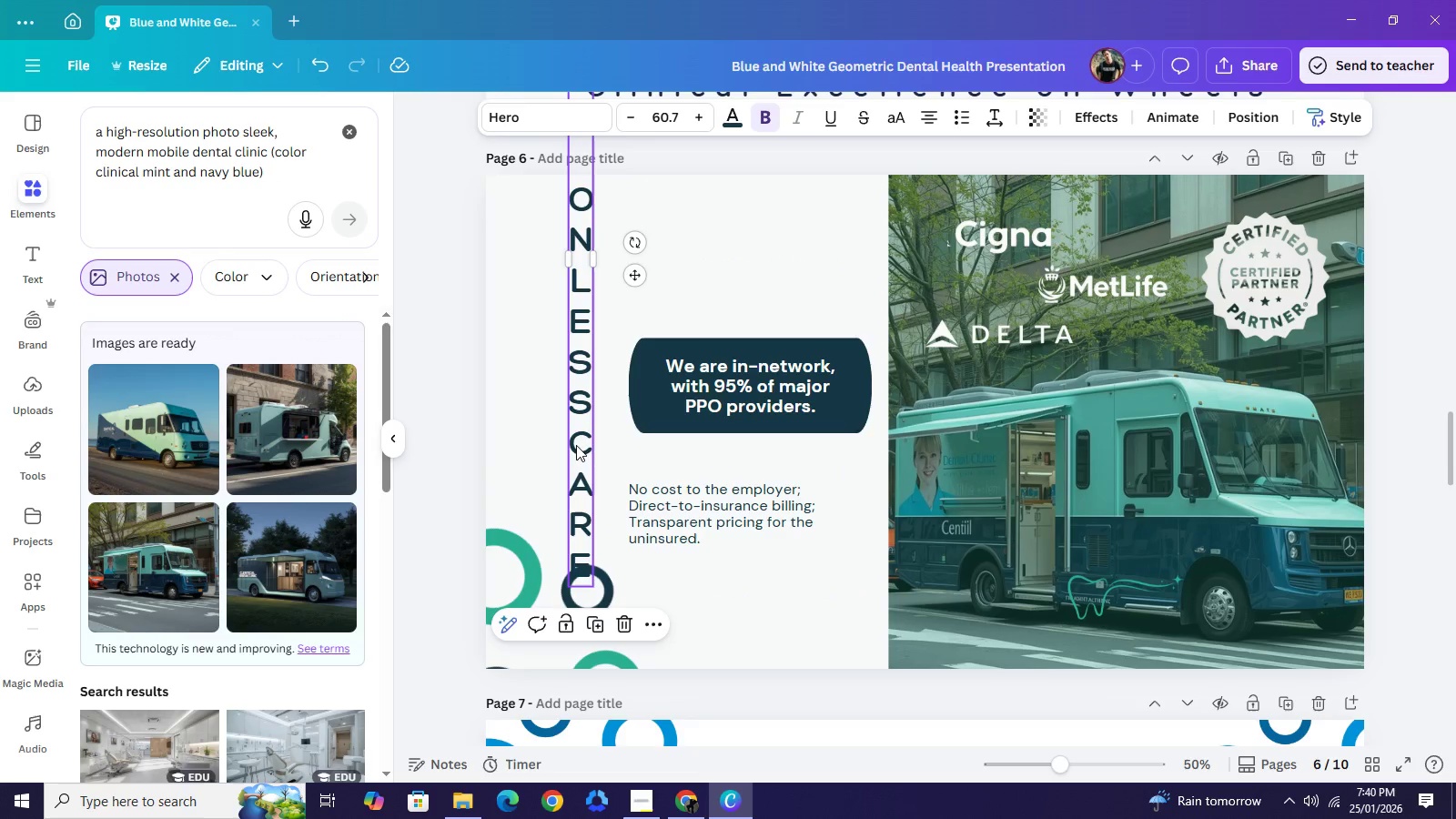 
left_click([575, 445])
 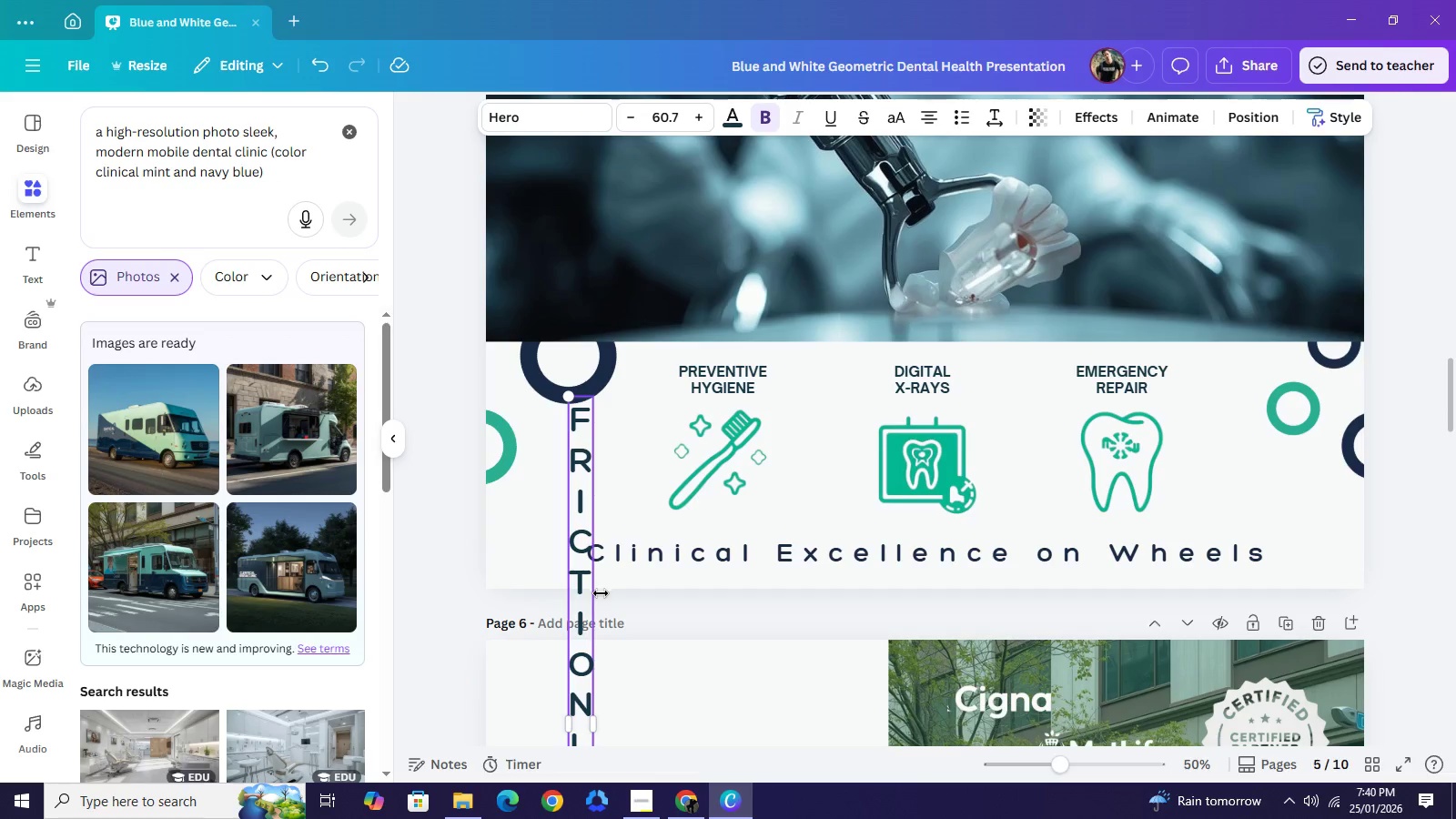 
scroll: coordinate [601, 594], scroll_direction: down, amount: 4.0
 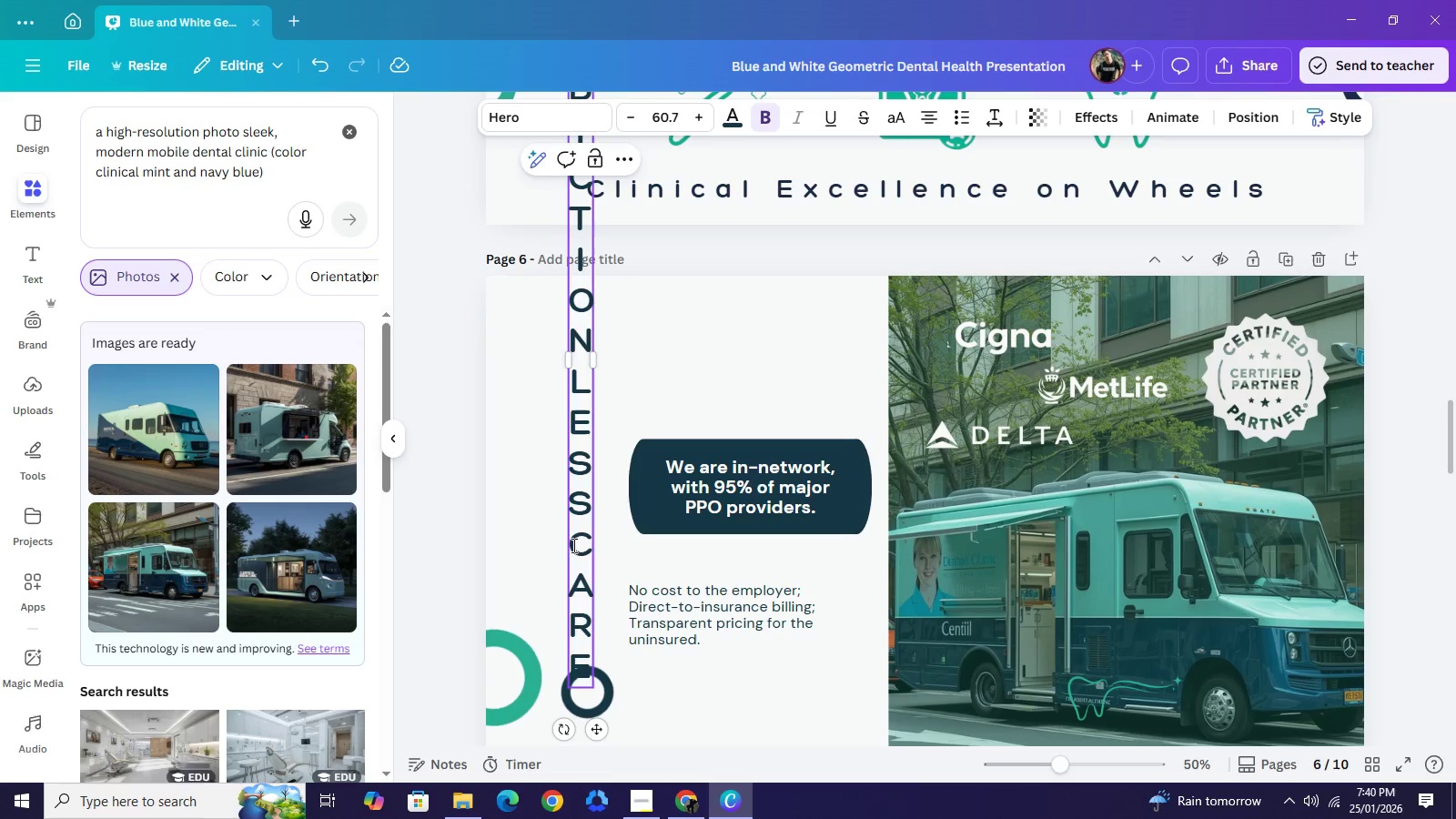 
left_click_drag(start_coordinate=[572, 543], to_coordinate=[581, 664])
 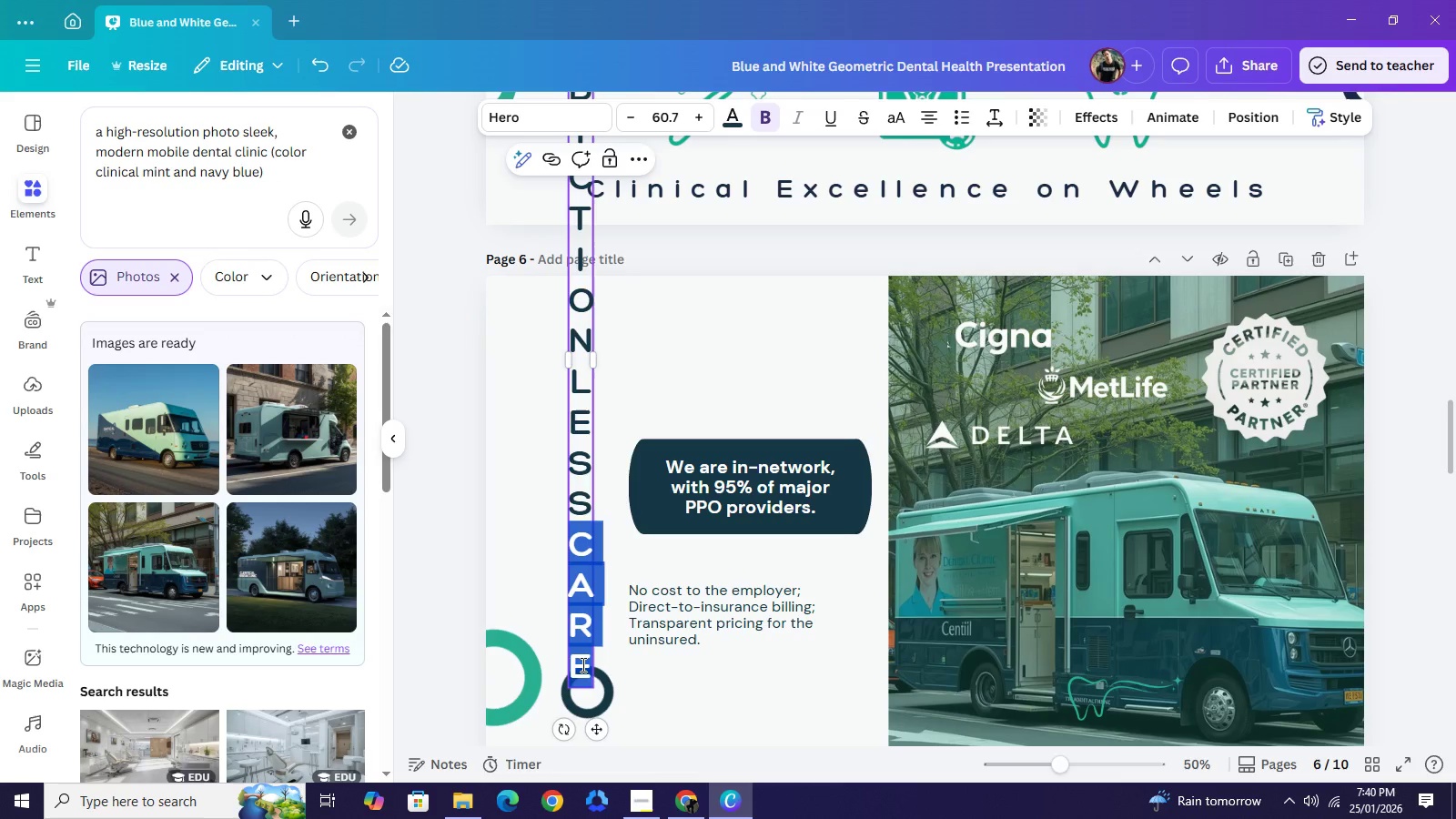 
key(Control+C)
 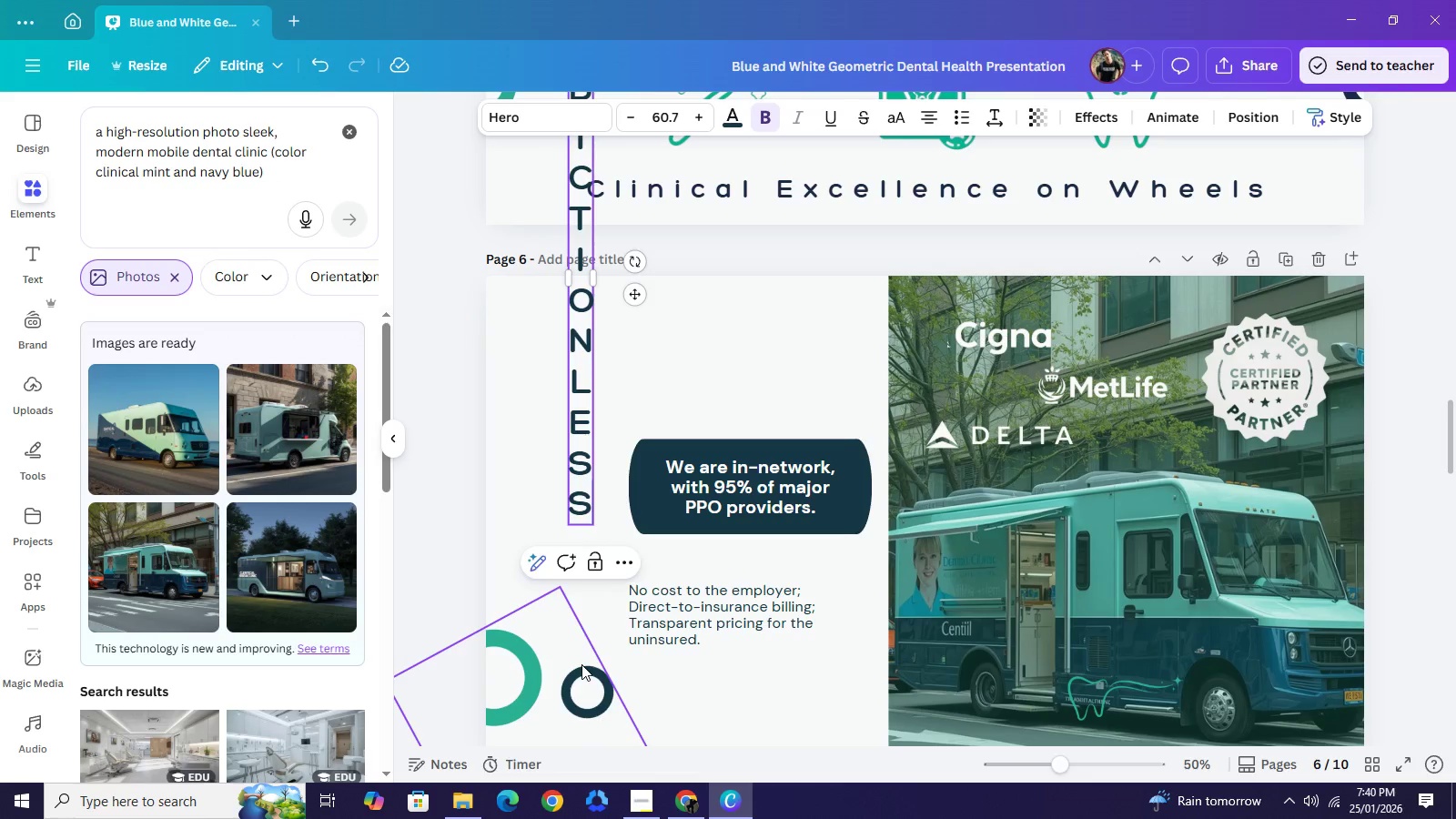 
key(Backspace)
 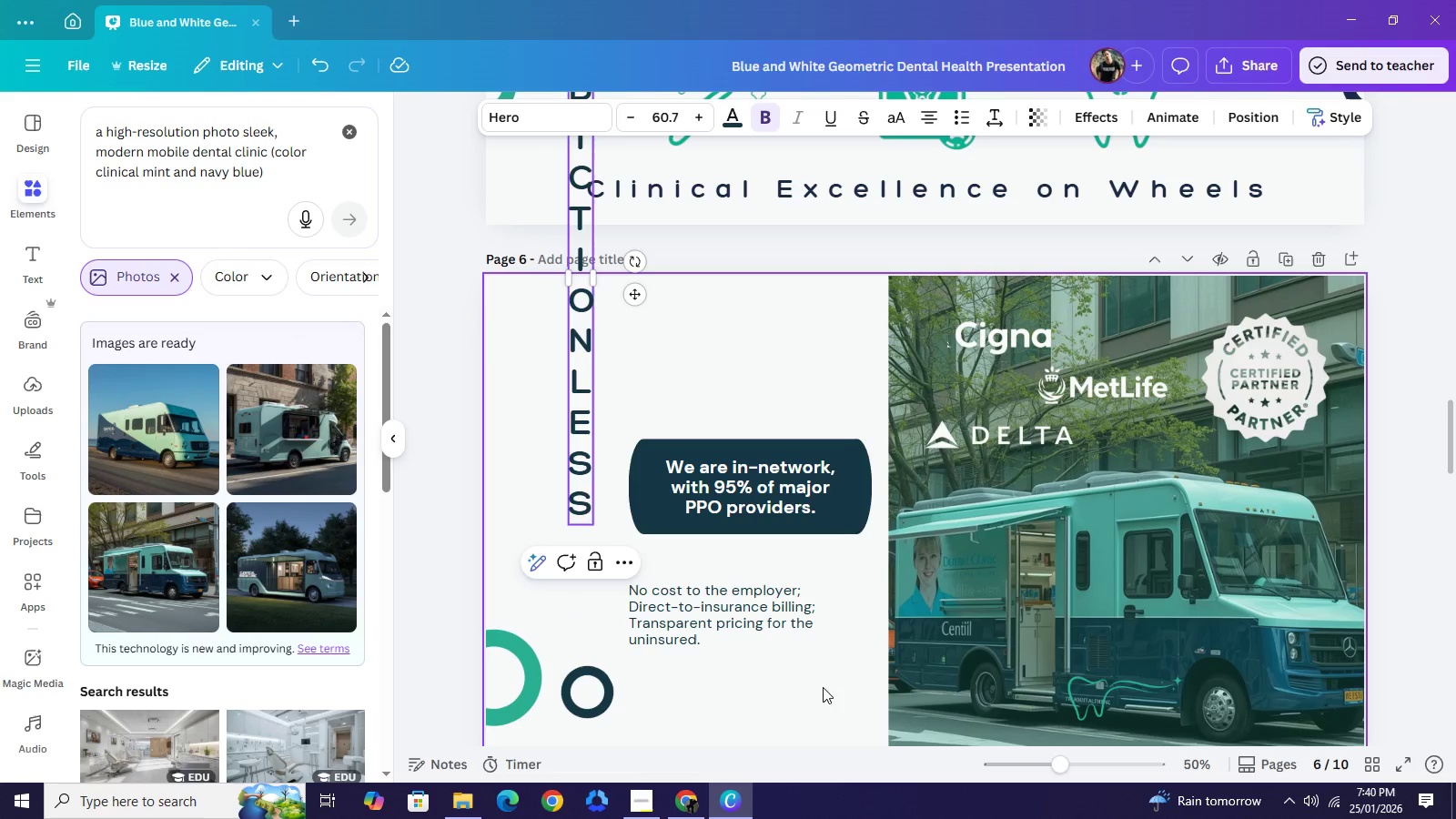 
left_click([825, 686])
 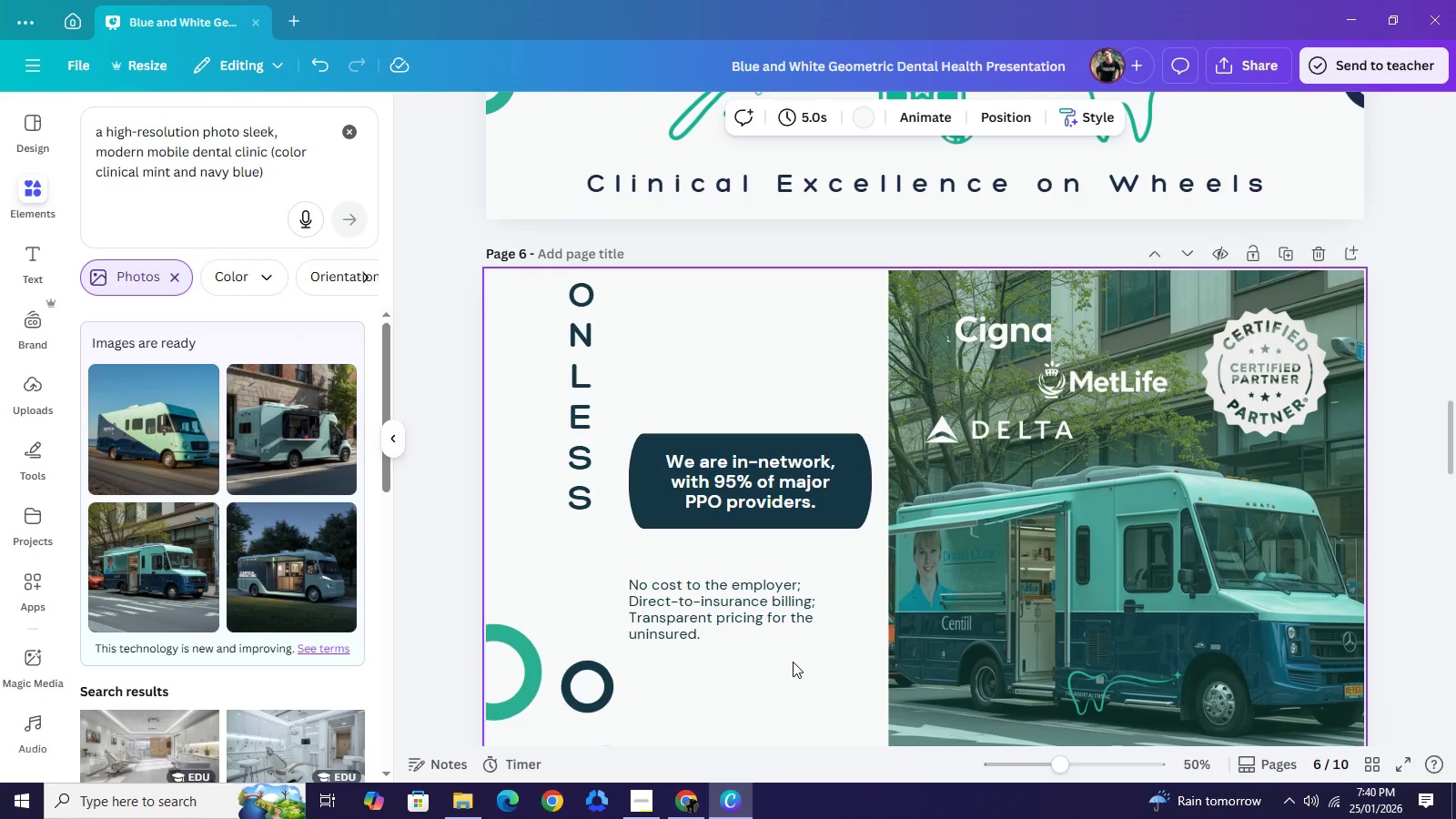 
scroll: coordinate [800, 659], scroll_direction: down, amount: 2.0
 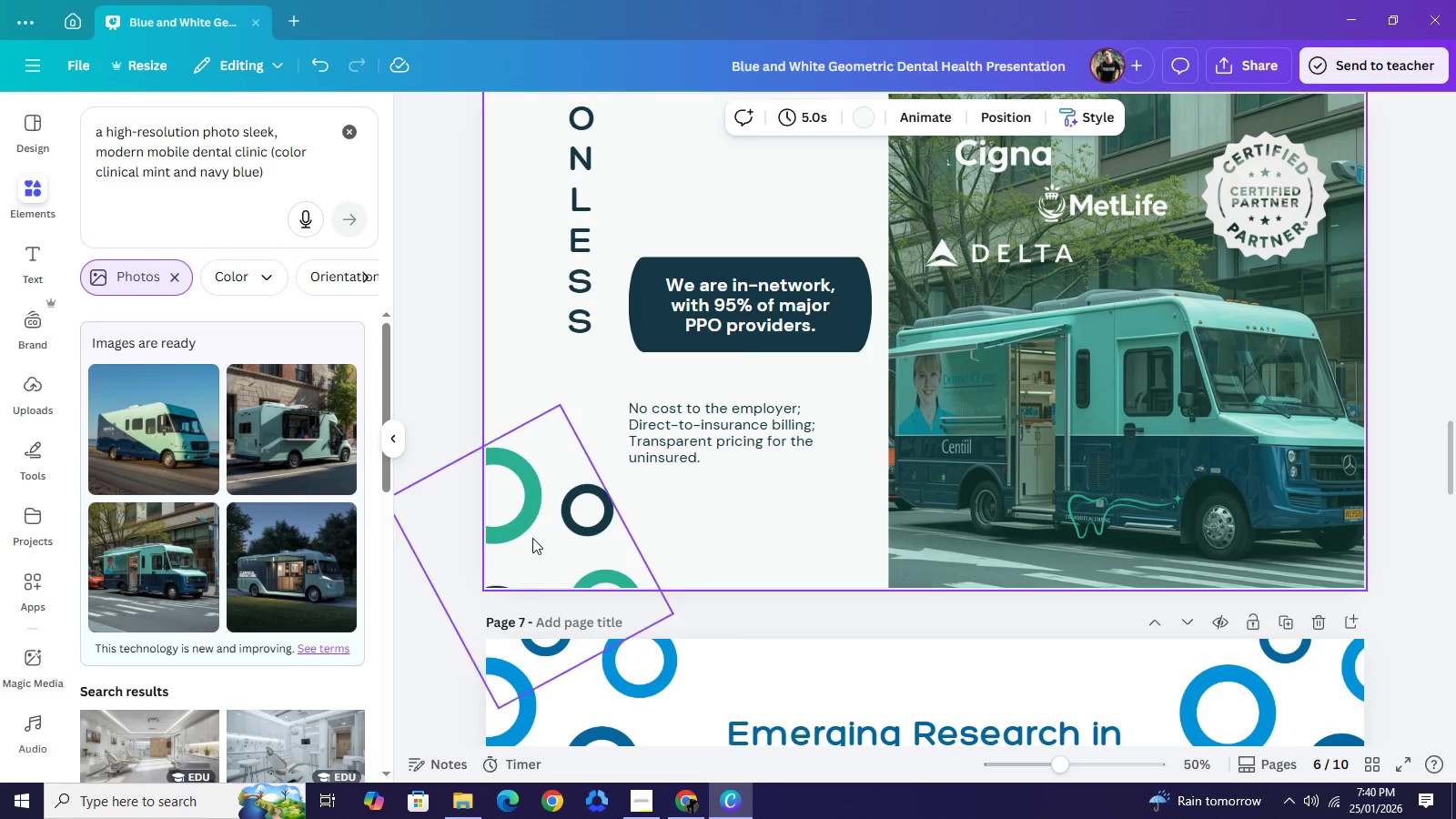 
left_click_drag(start_coordinate=[535, 541], to_coordinate=[884, 495])
 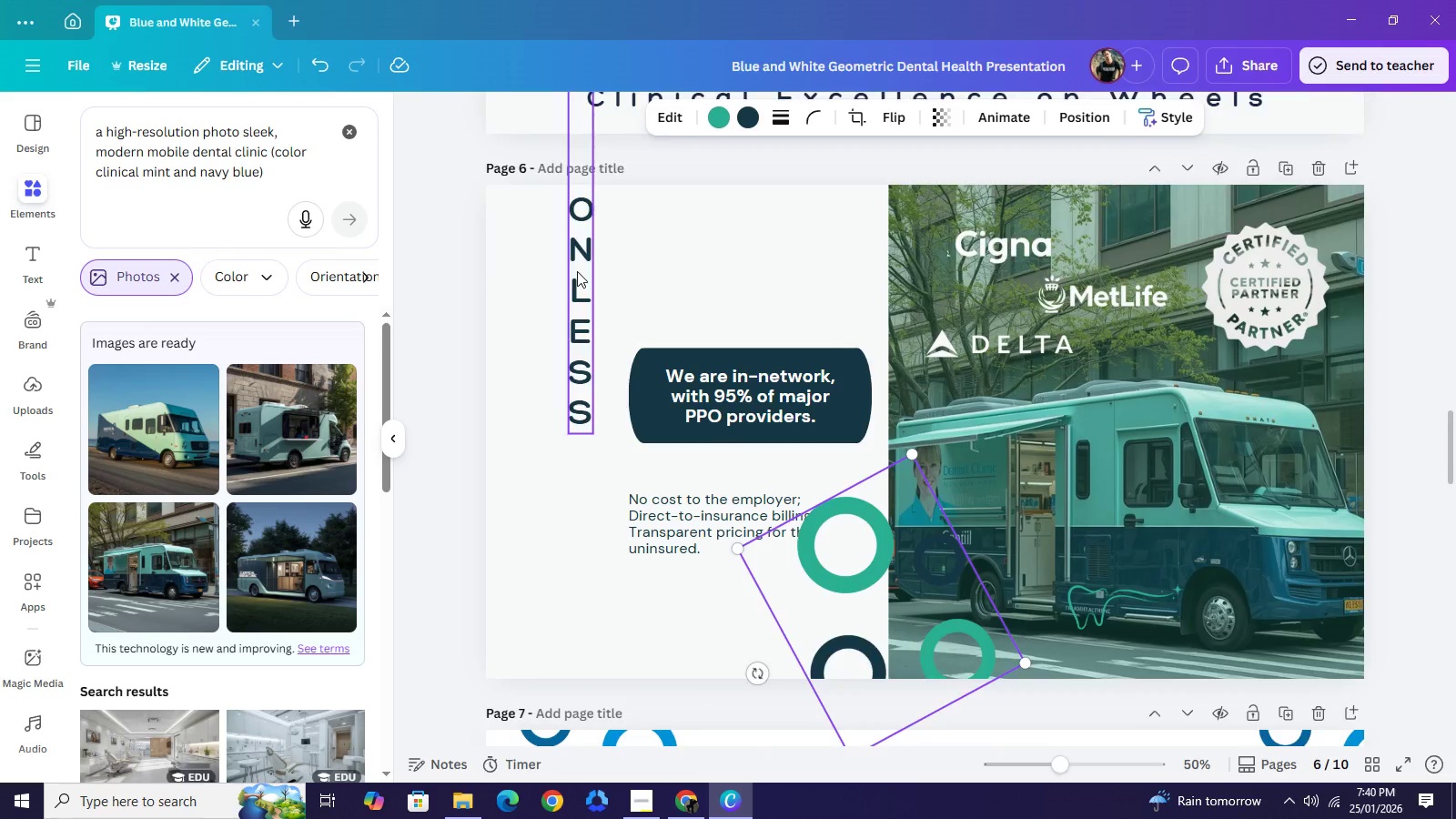 
scroll: coordinate [577, 271], scroll_direction: up, amount: 2.0
 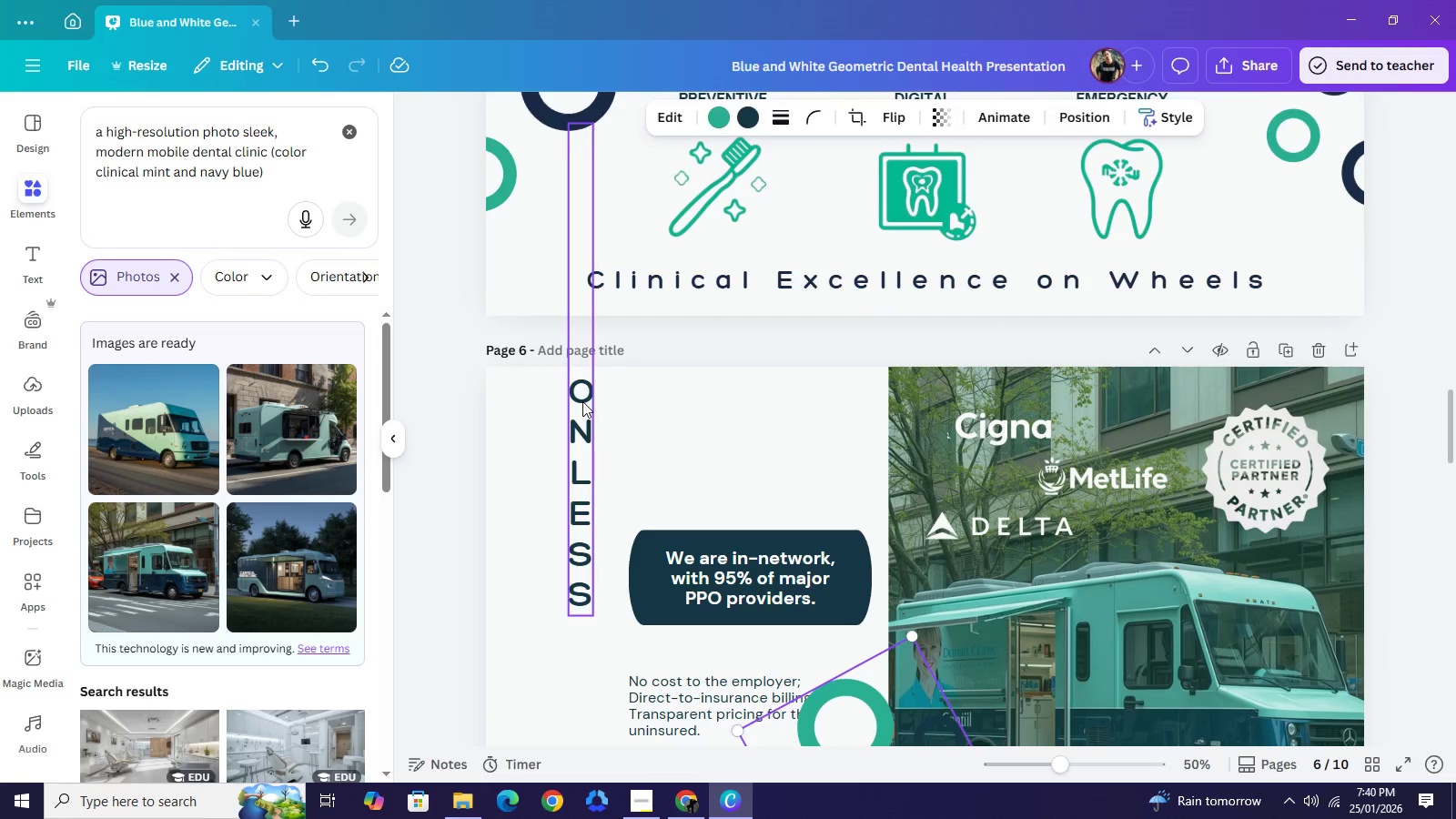 
left_click([582, 401])
 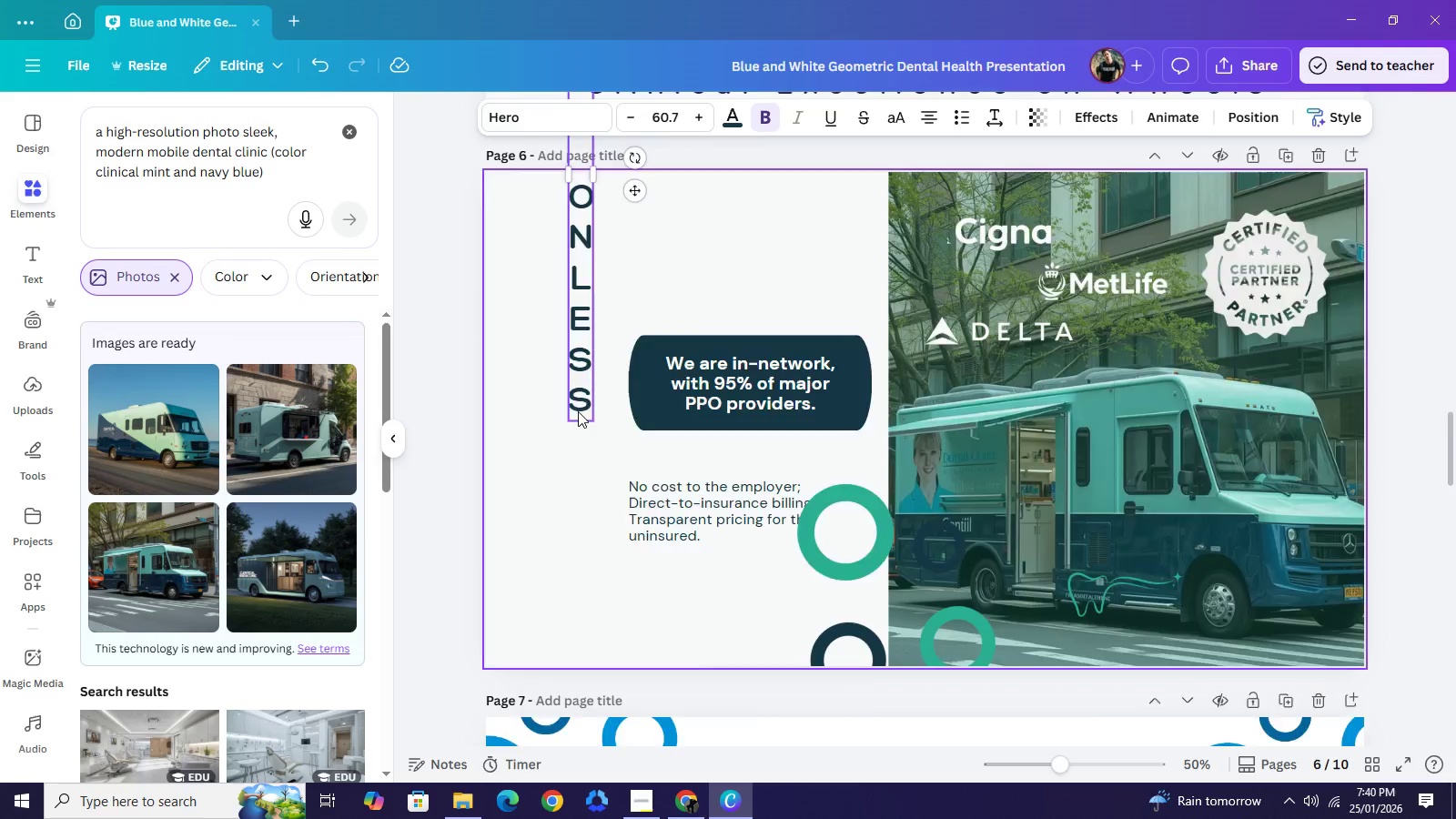 
scroll: coordinate [583, 436], scroll_direction: down, amount: 2.0
 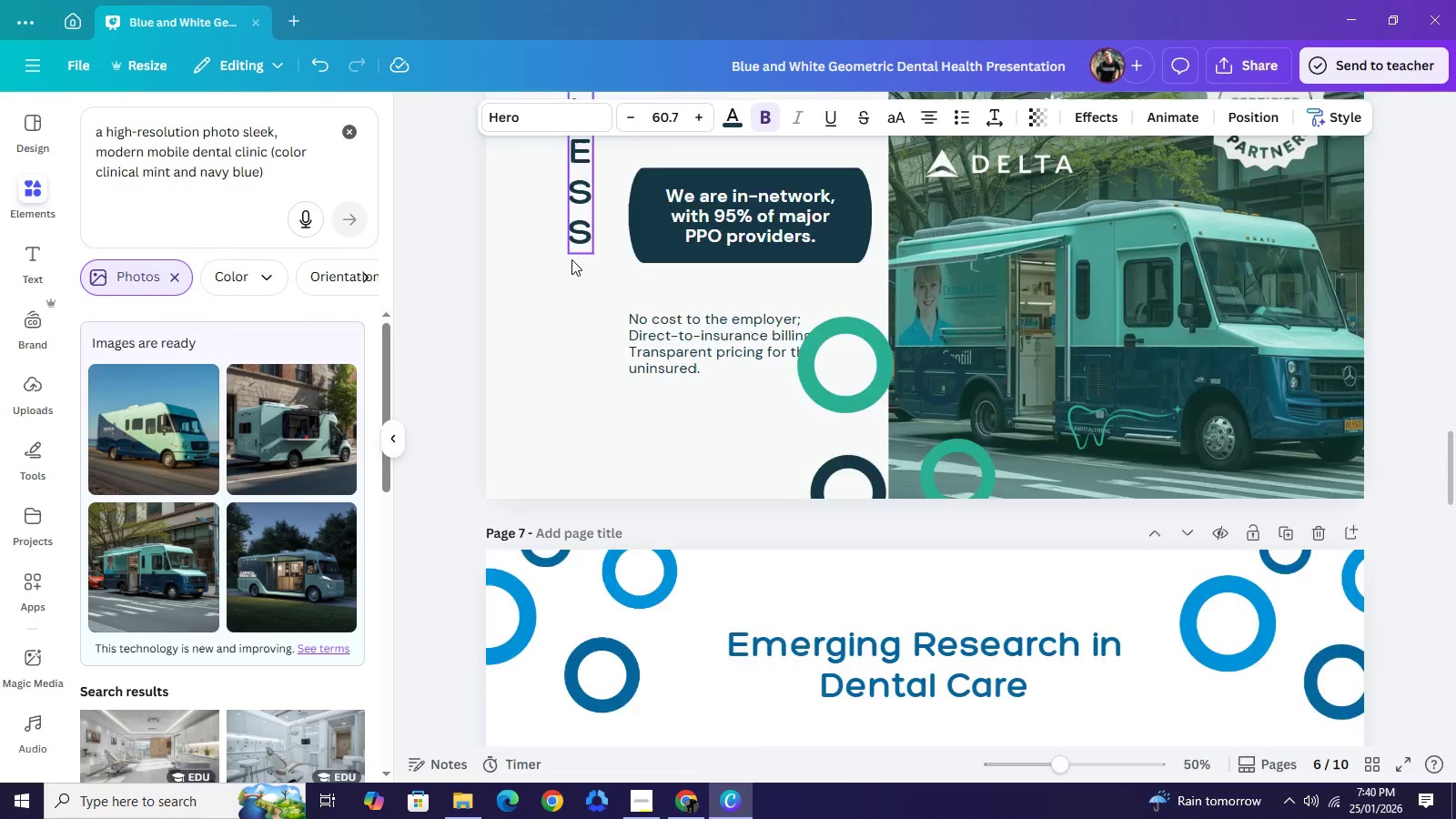 
scroll: coordinate [574, 285], scroll_direction: up, amount: 2.0
 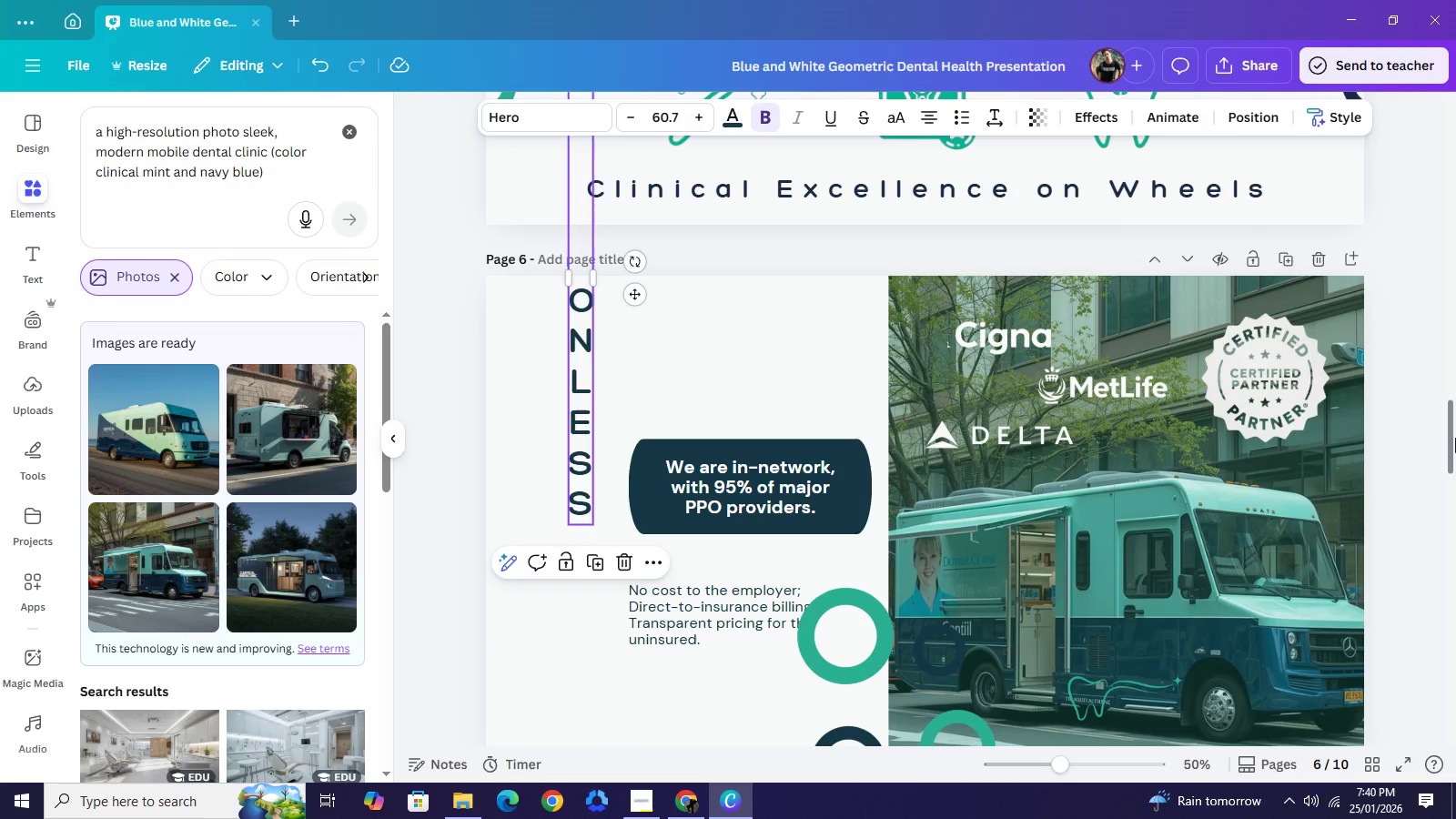 
left_click_drag(start_coordinate=[1455, 438], to_coordinate=[1455, 446])
 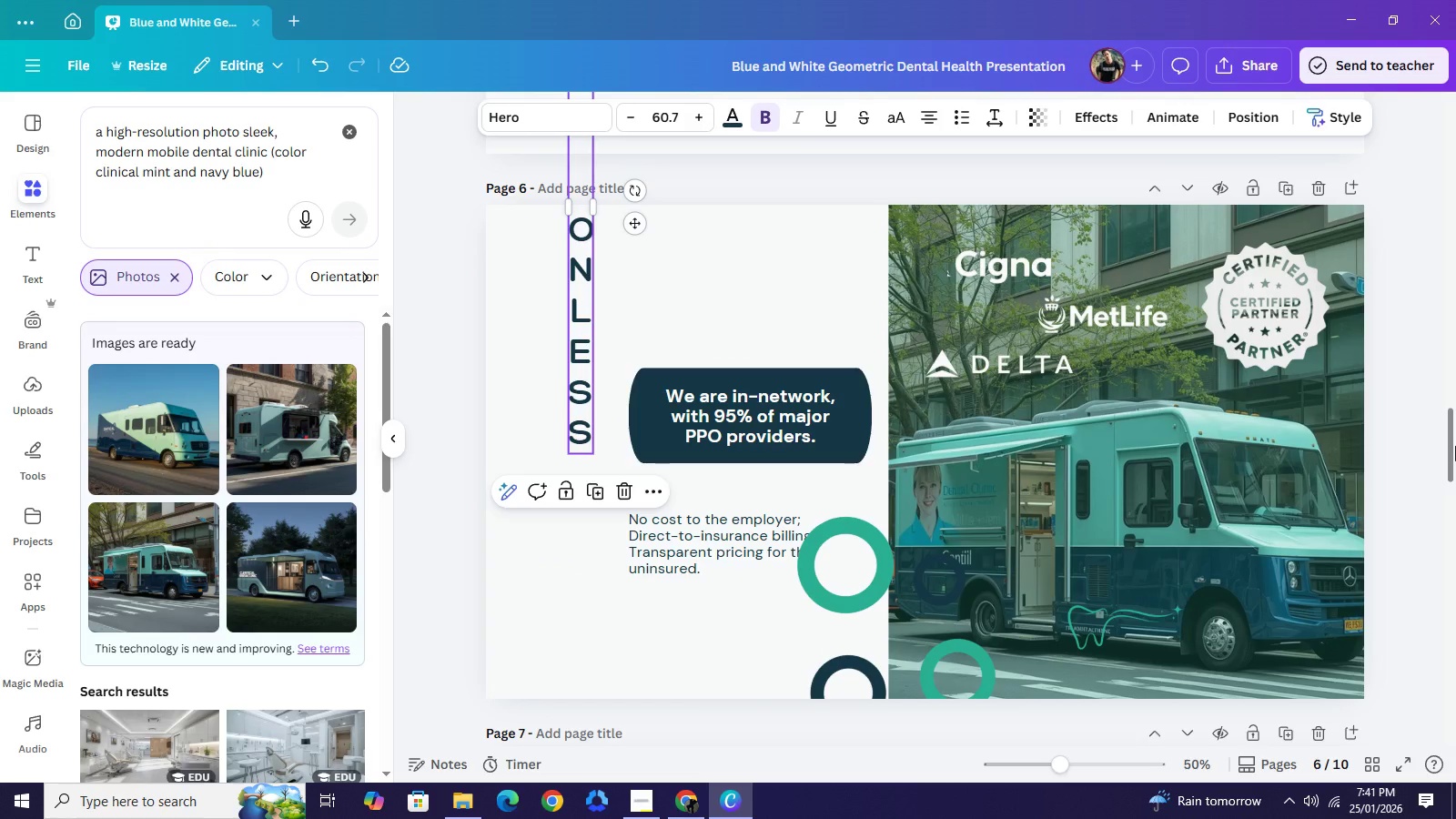 
wait(11.2)
 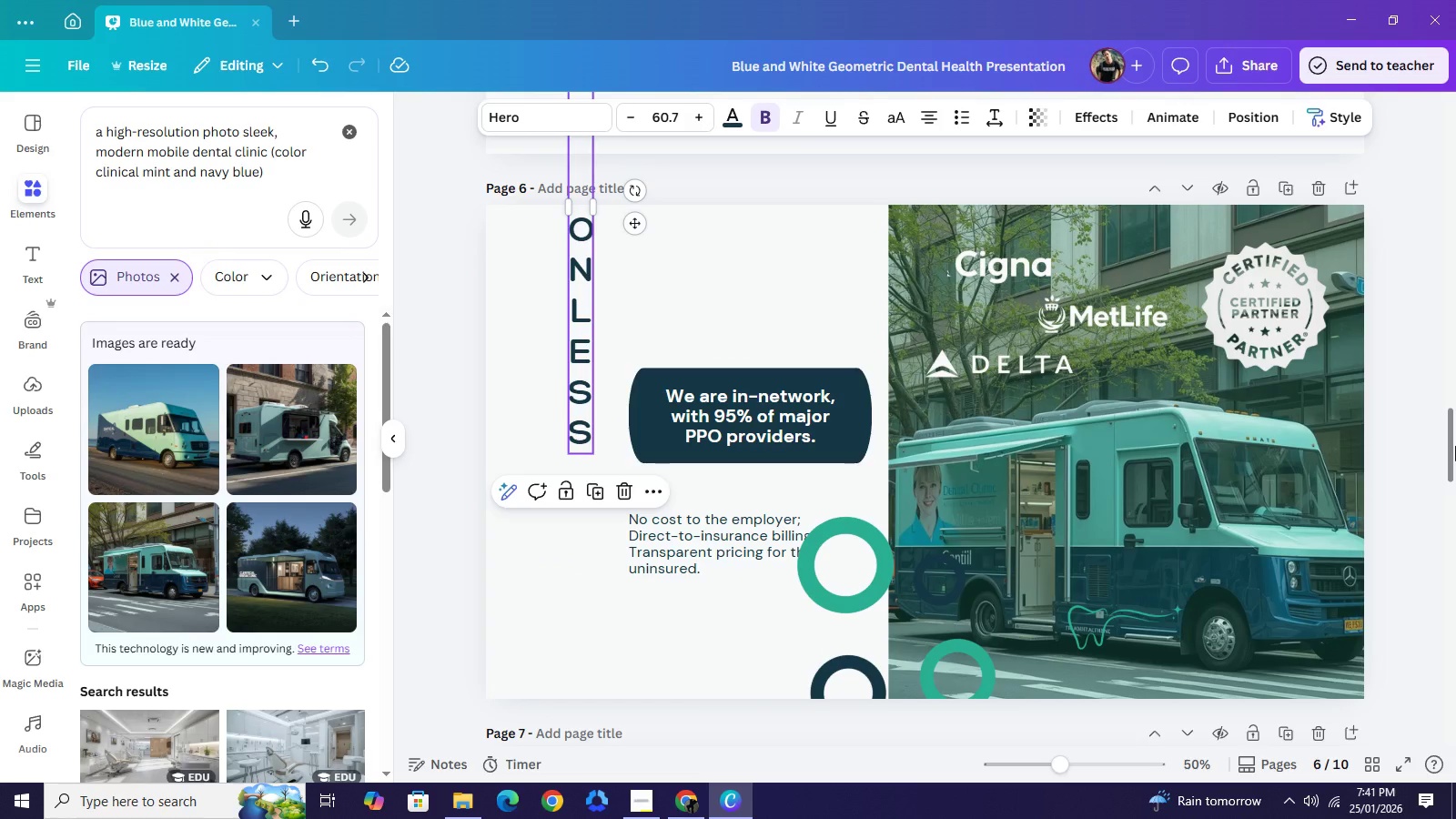 
left_click_drag(start_coordinate=[638, 224], to_coordinate=[592, 349])
 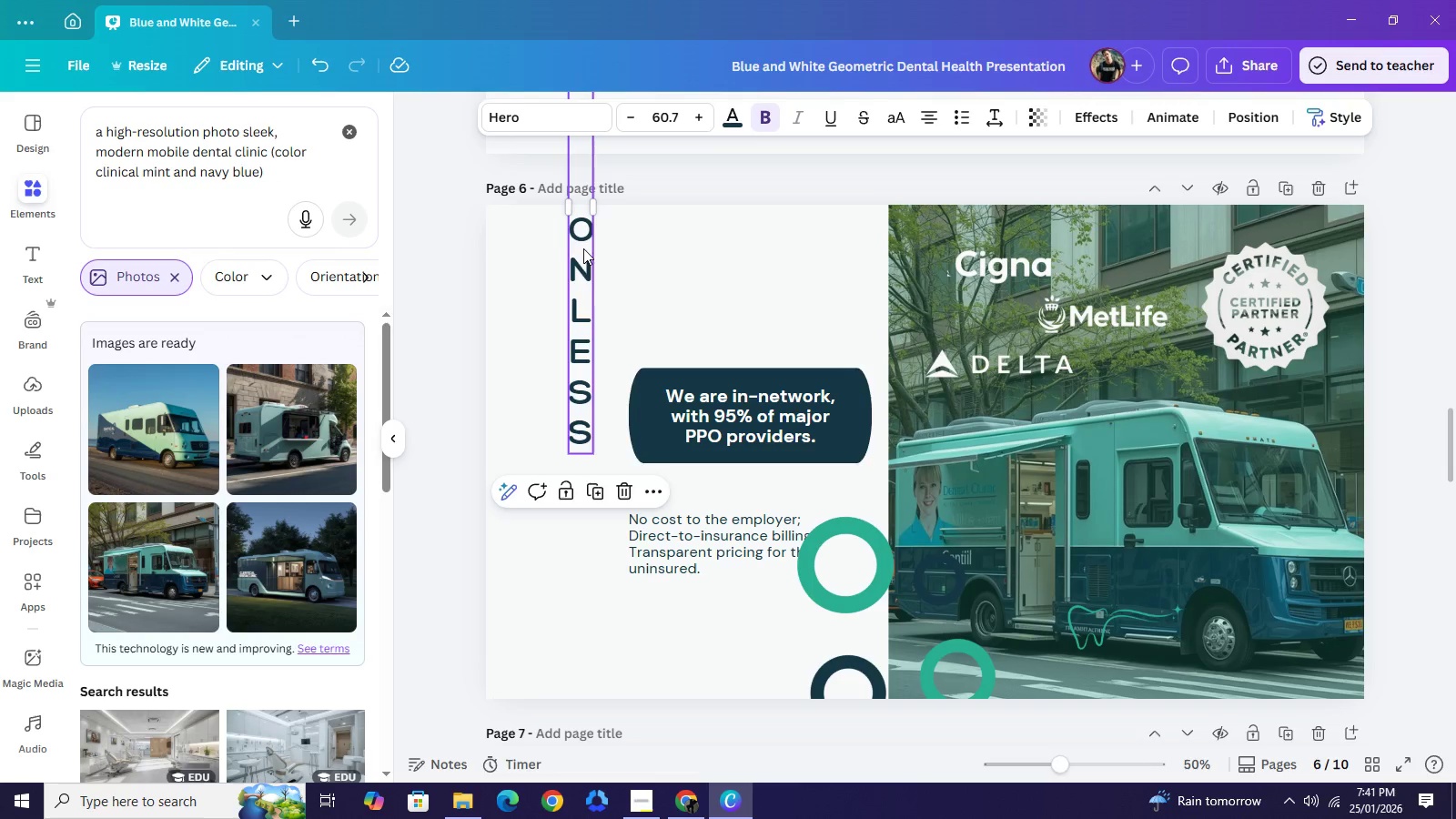 
left_click_drag(start_coordinate=[583, 248], to_coordinate=[532, 490])
 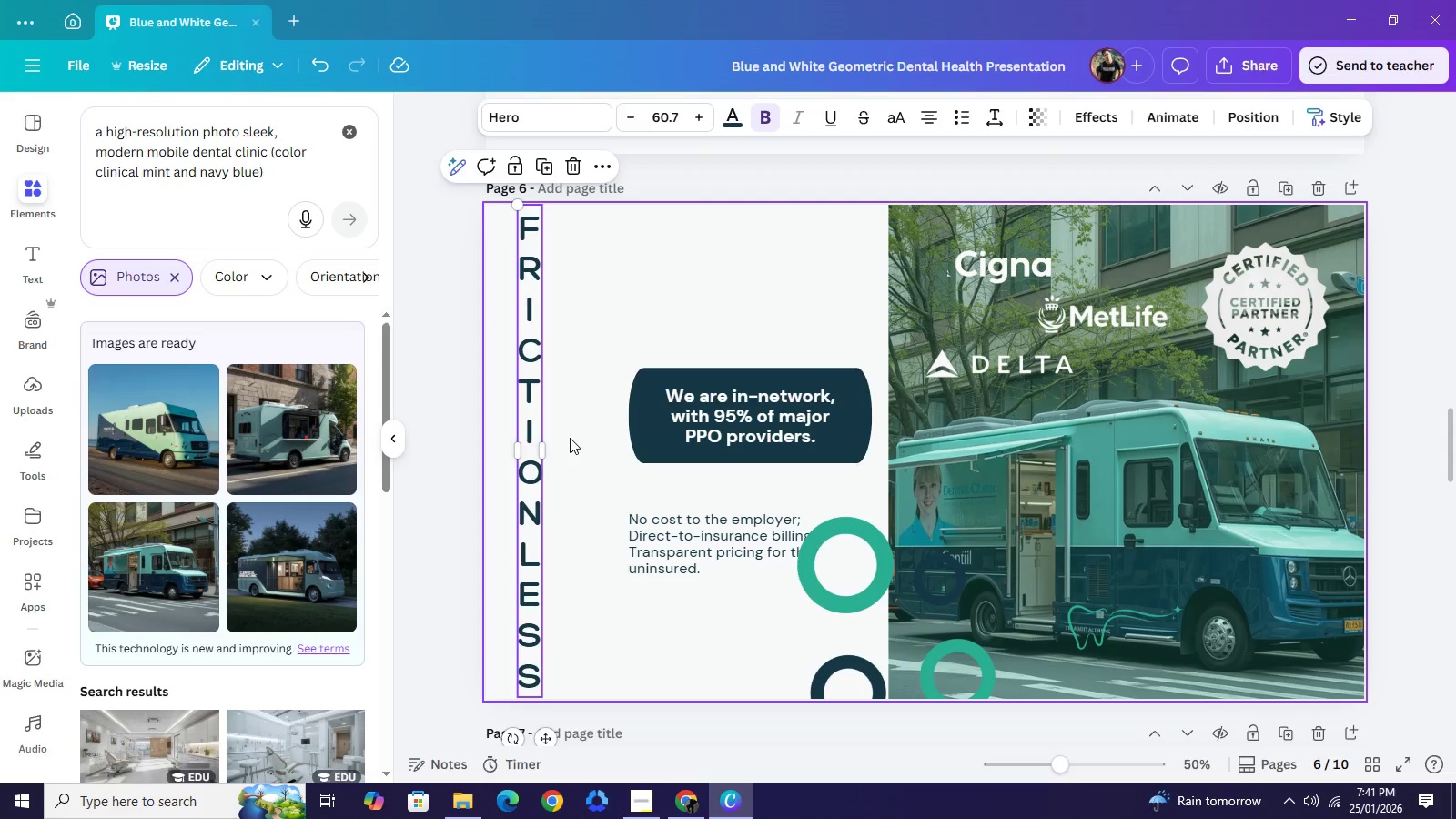 
key(Control+C)
 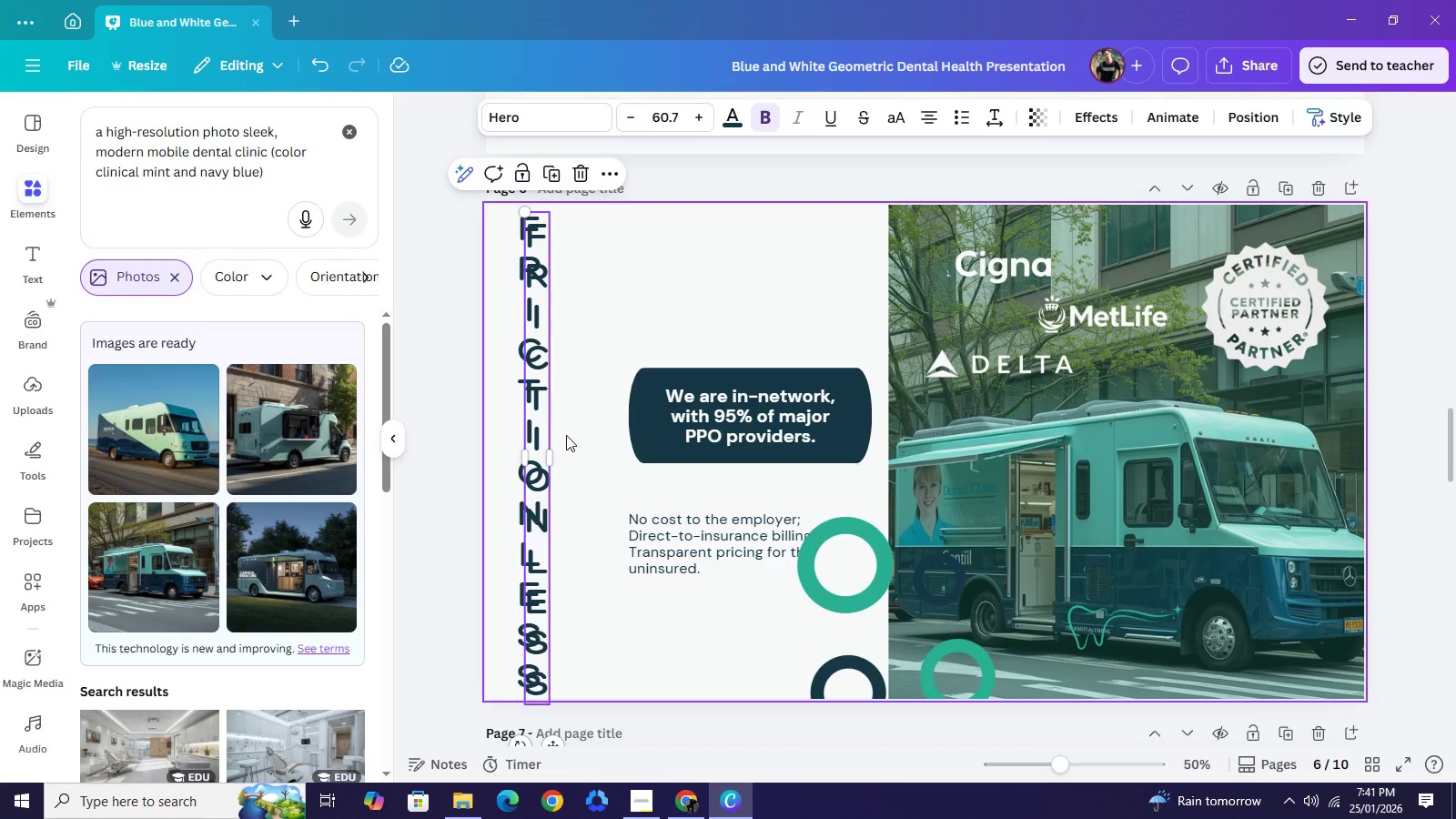 
key(Control+V)
 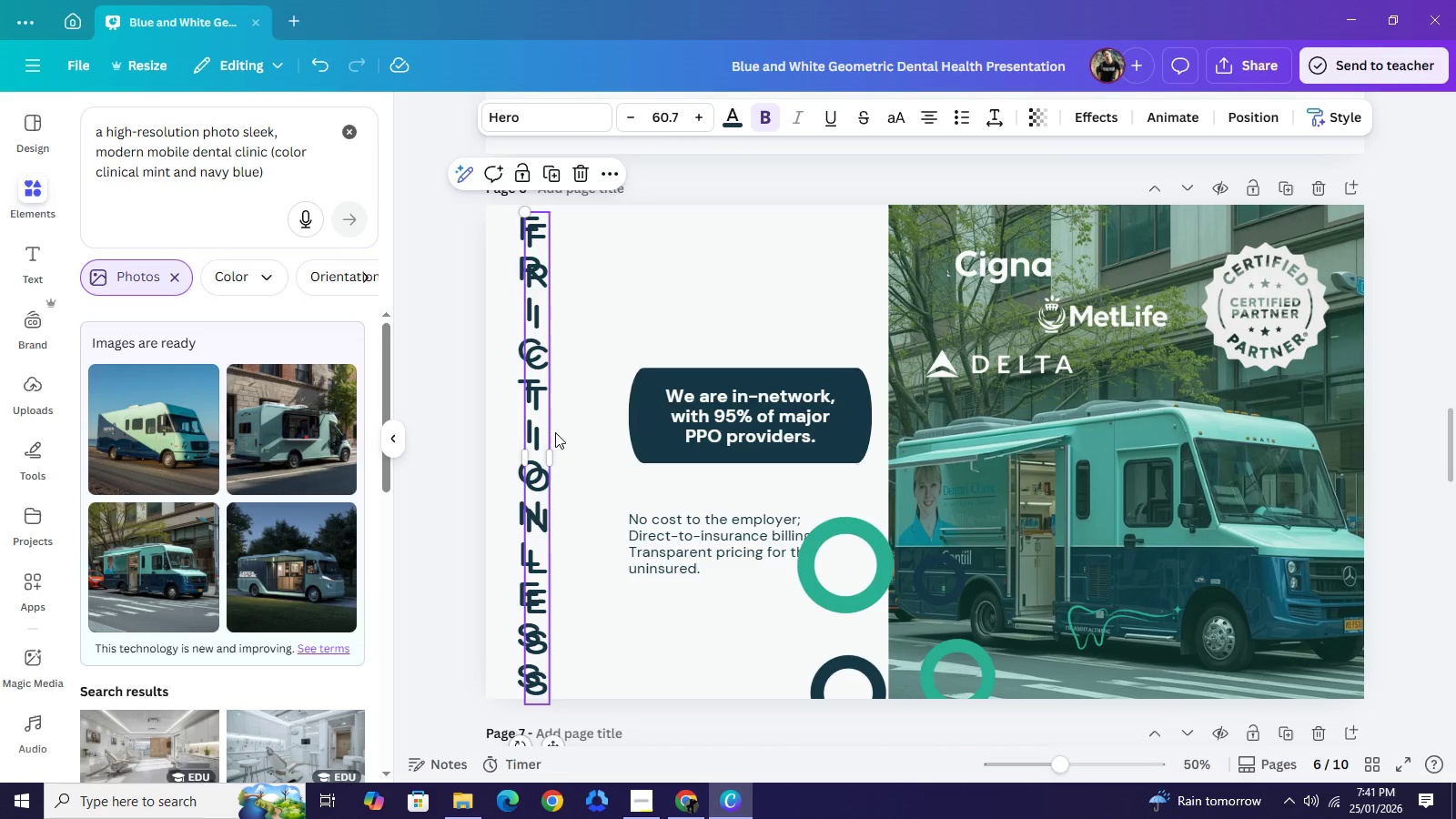 
left_click_drag(start_coordinate=[541, 432], to_coordinate=[567, 432])
 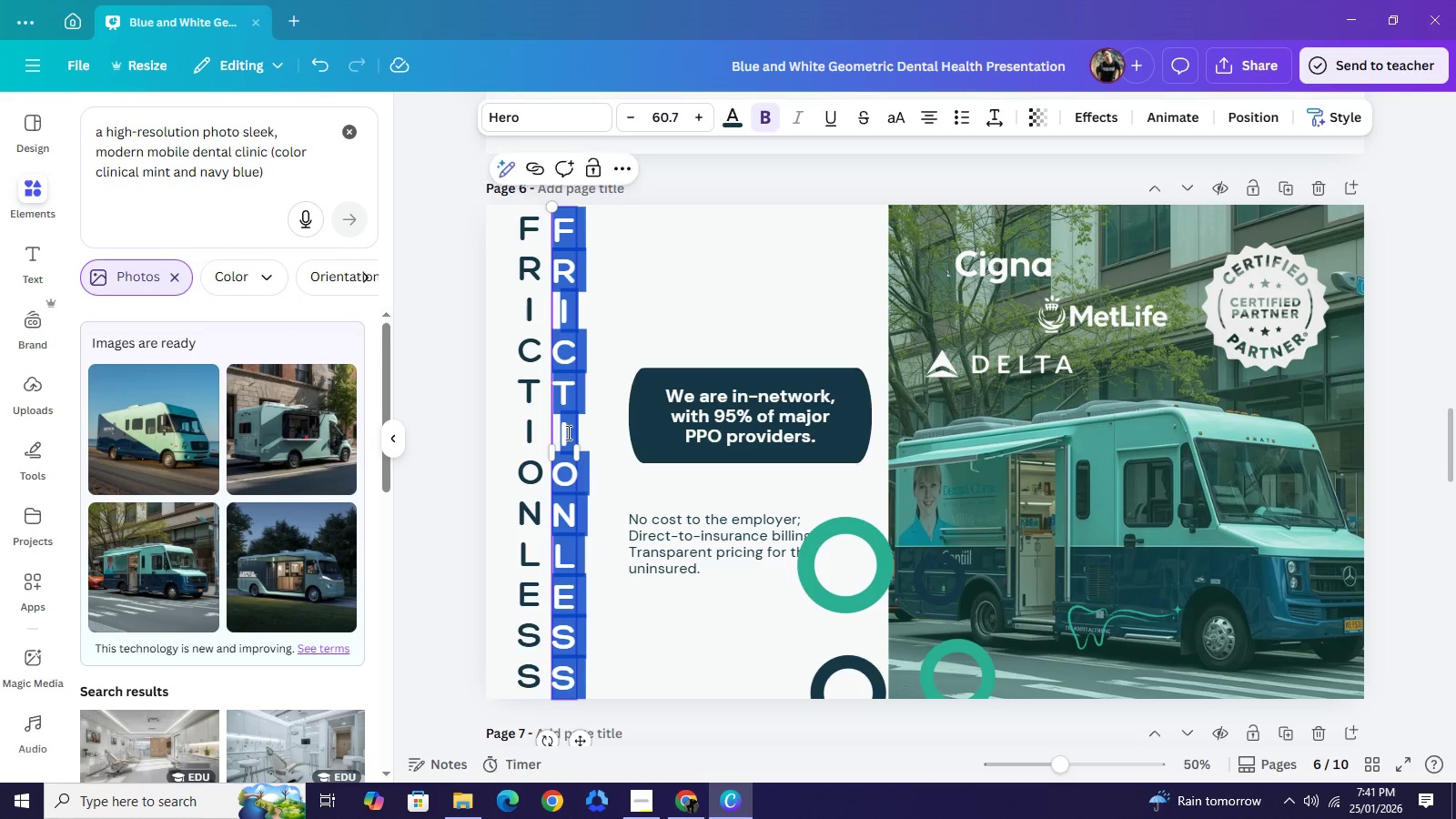 
double_click([567, 432])
 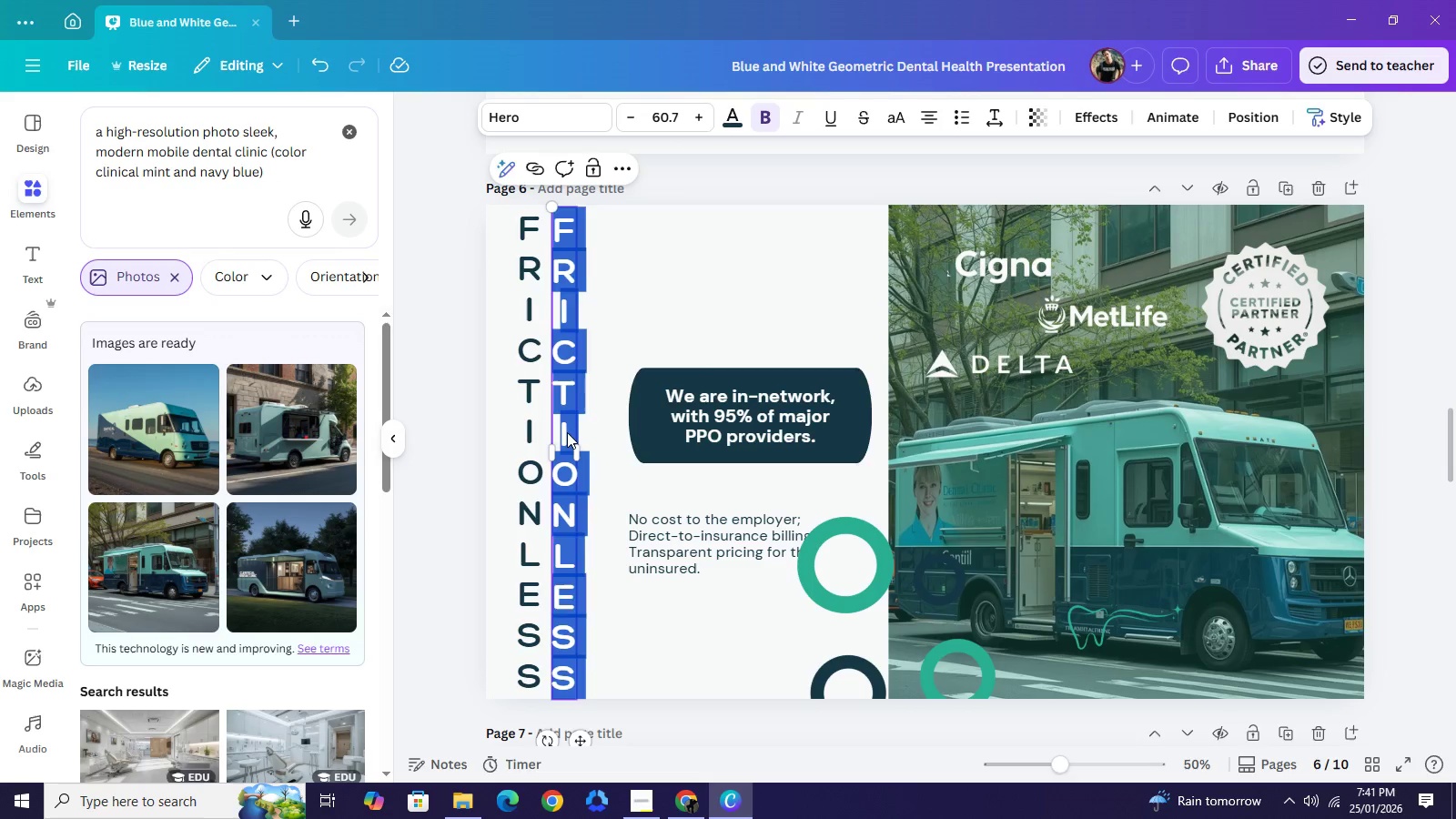 
key(C)
 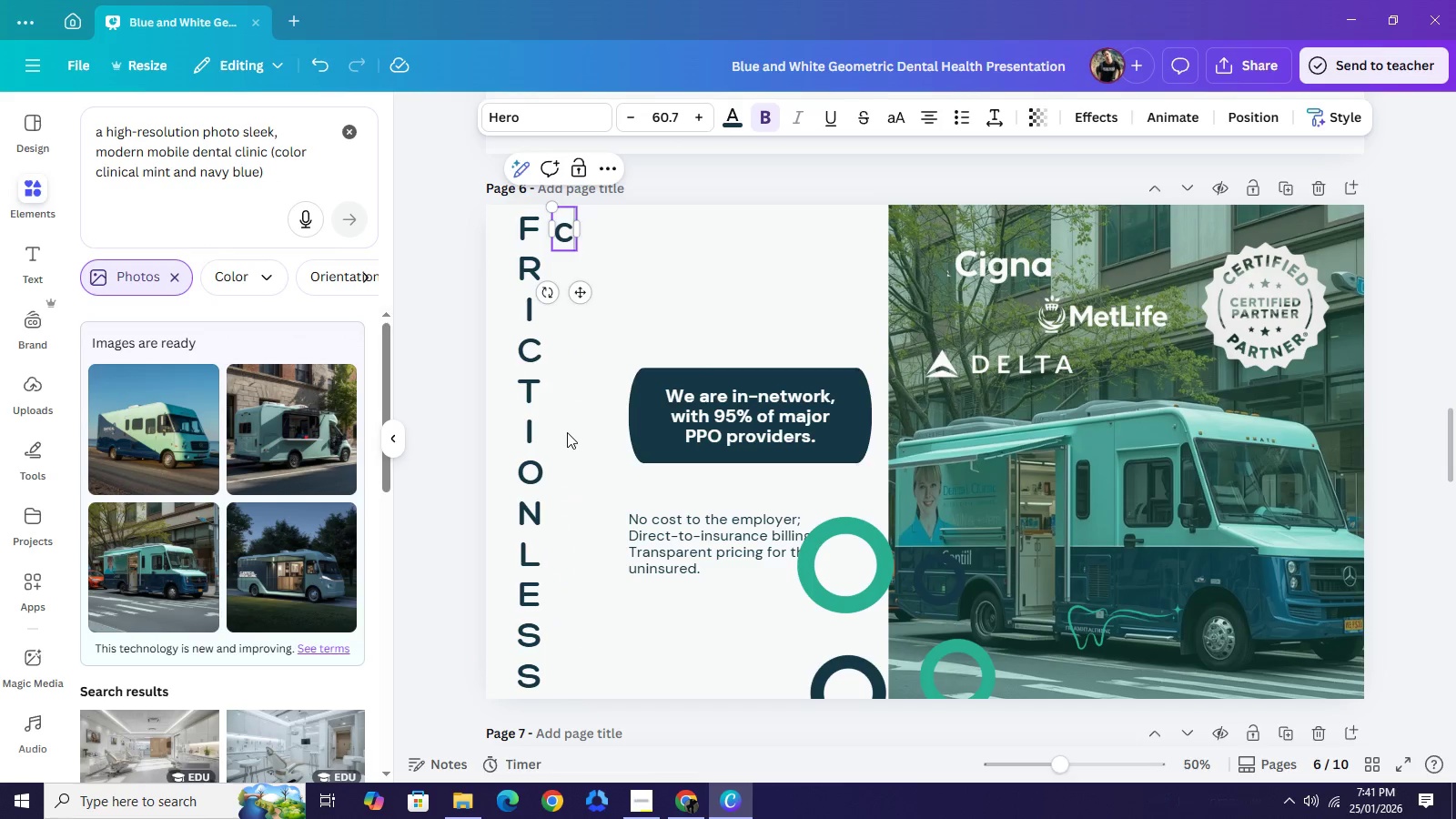 
key(Backspace)
 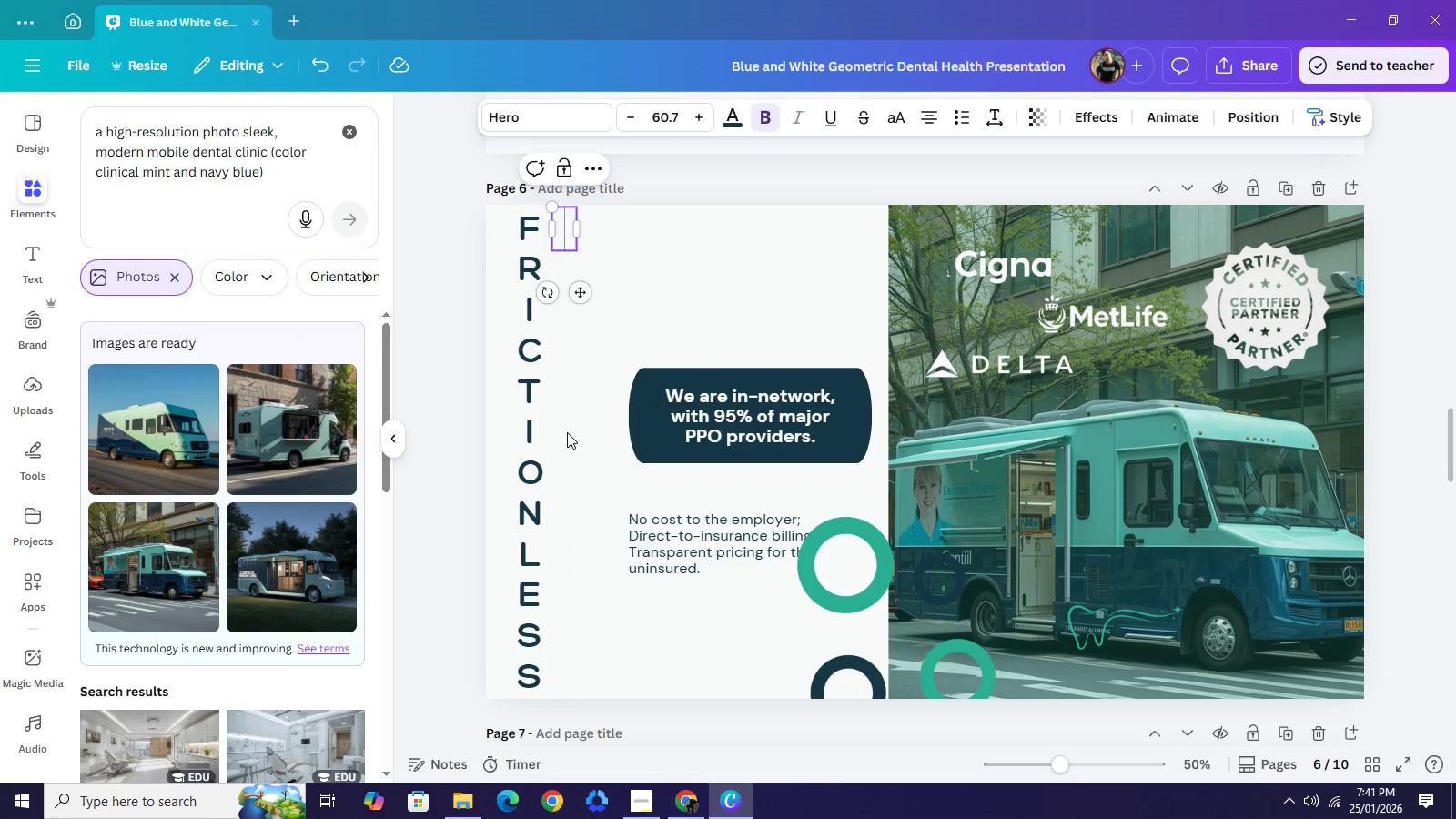 
key(CapsLock)
 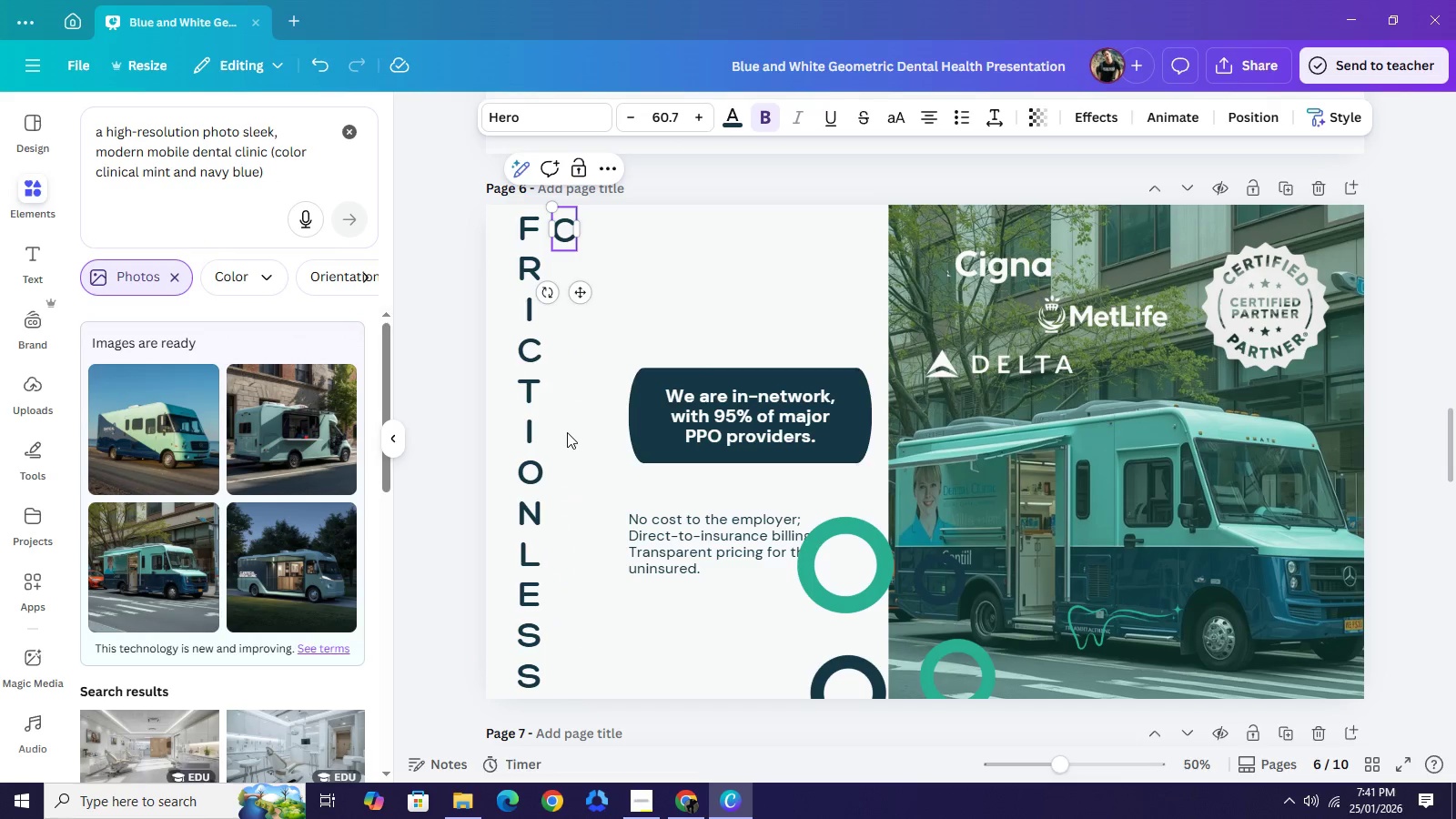 
key(C)
 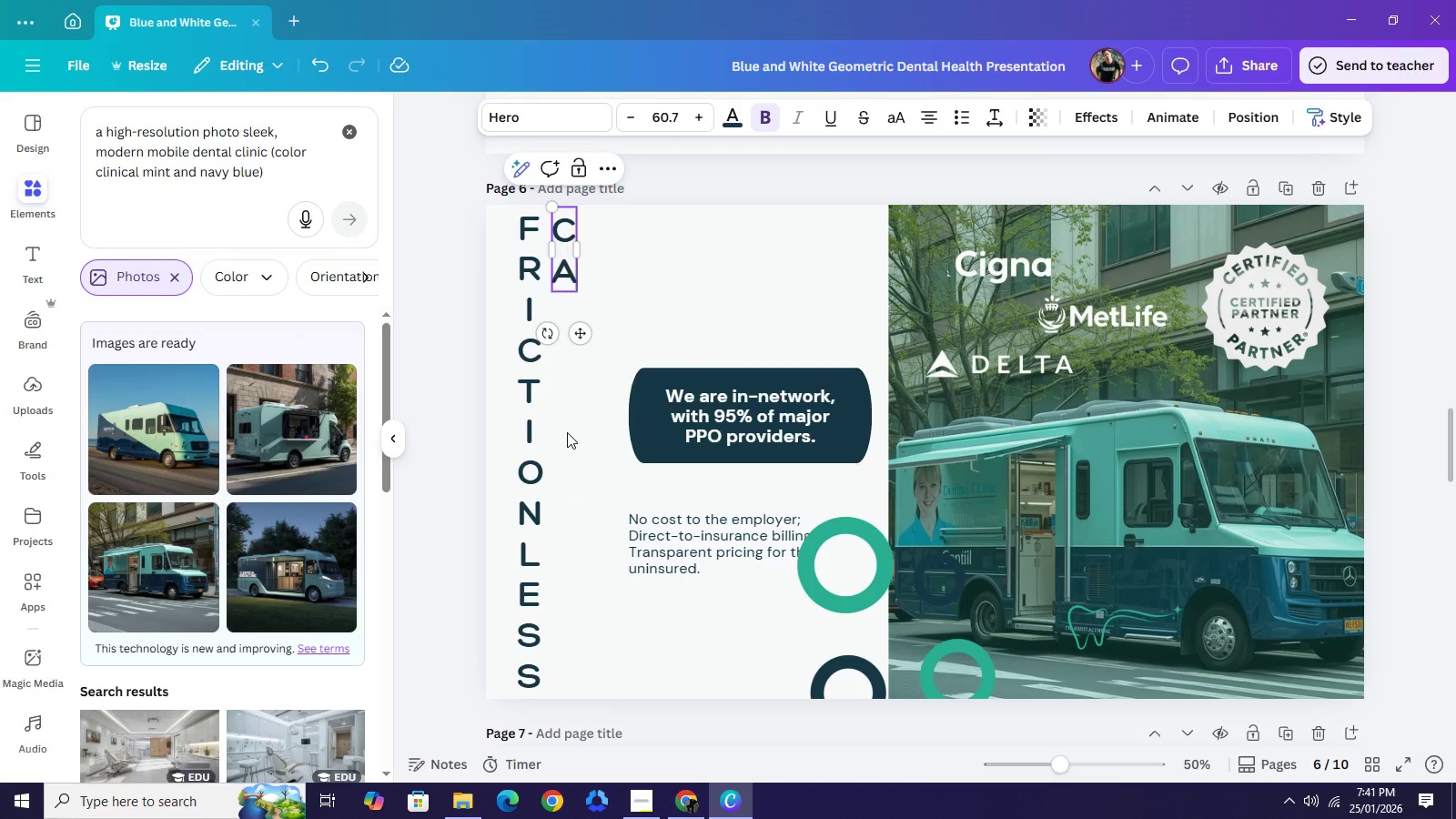 
key(Enter)
 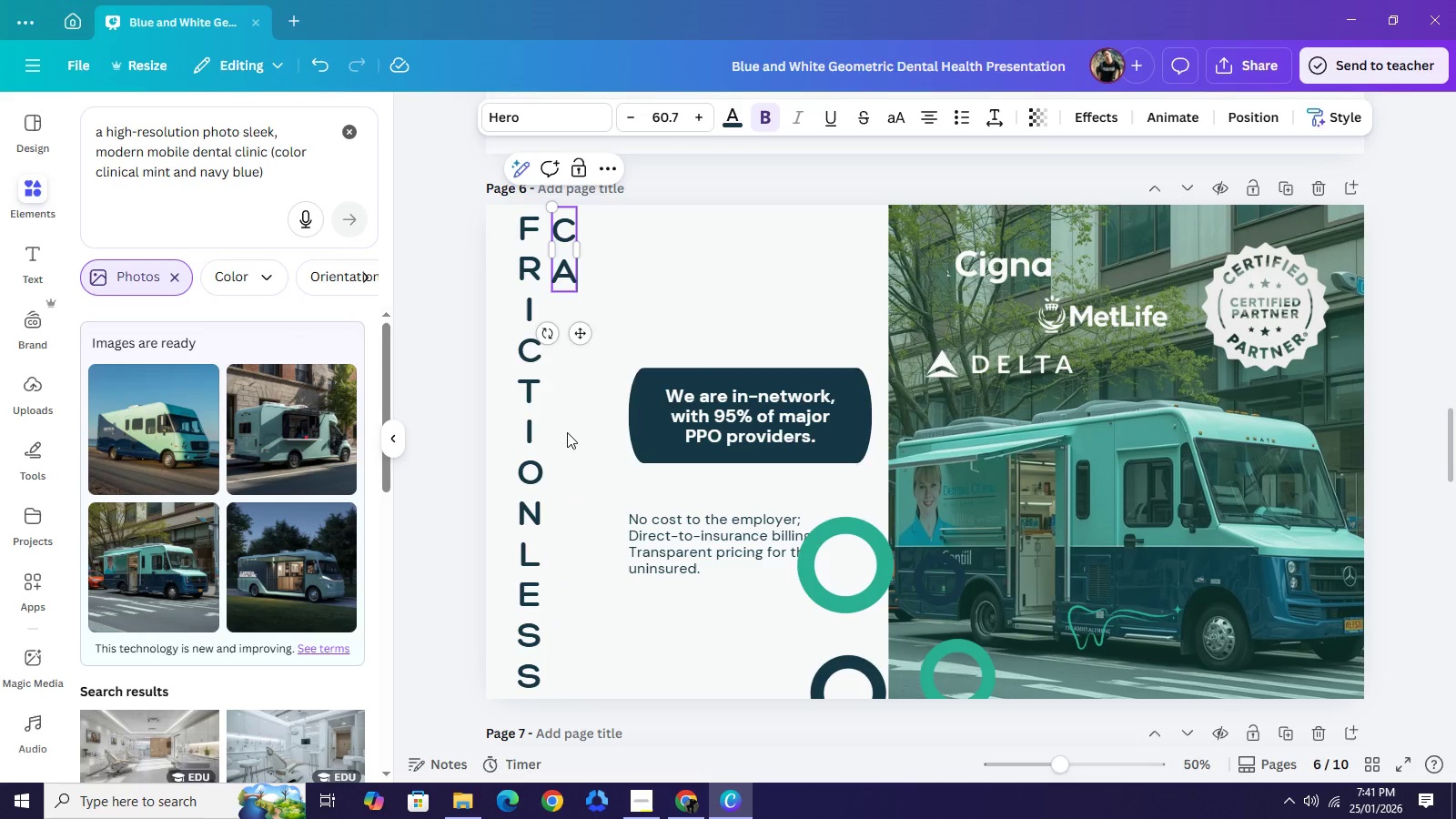 
key(A)
 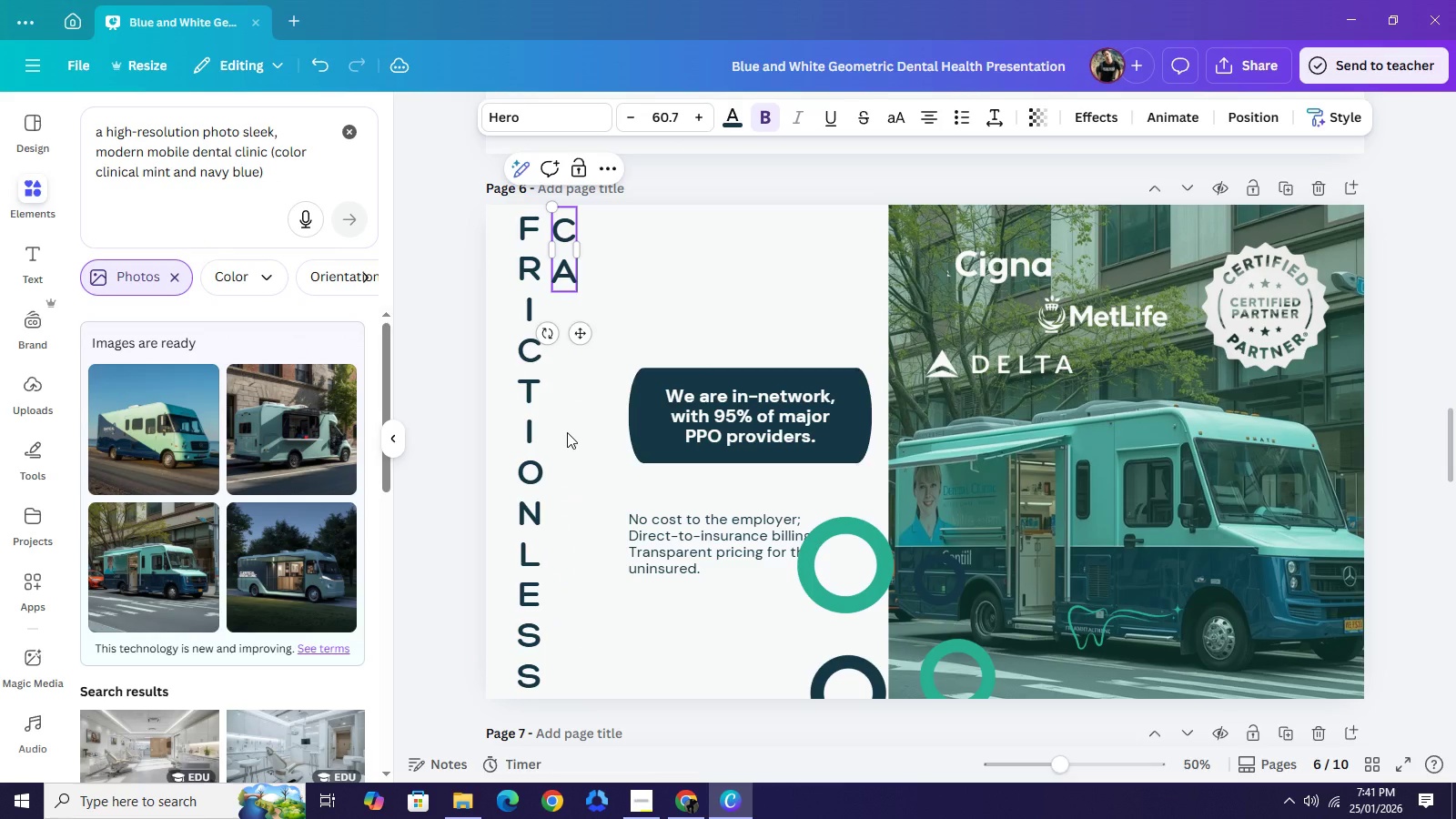 
key(Enter)
 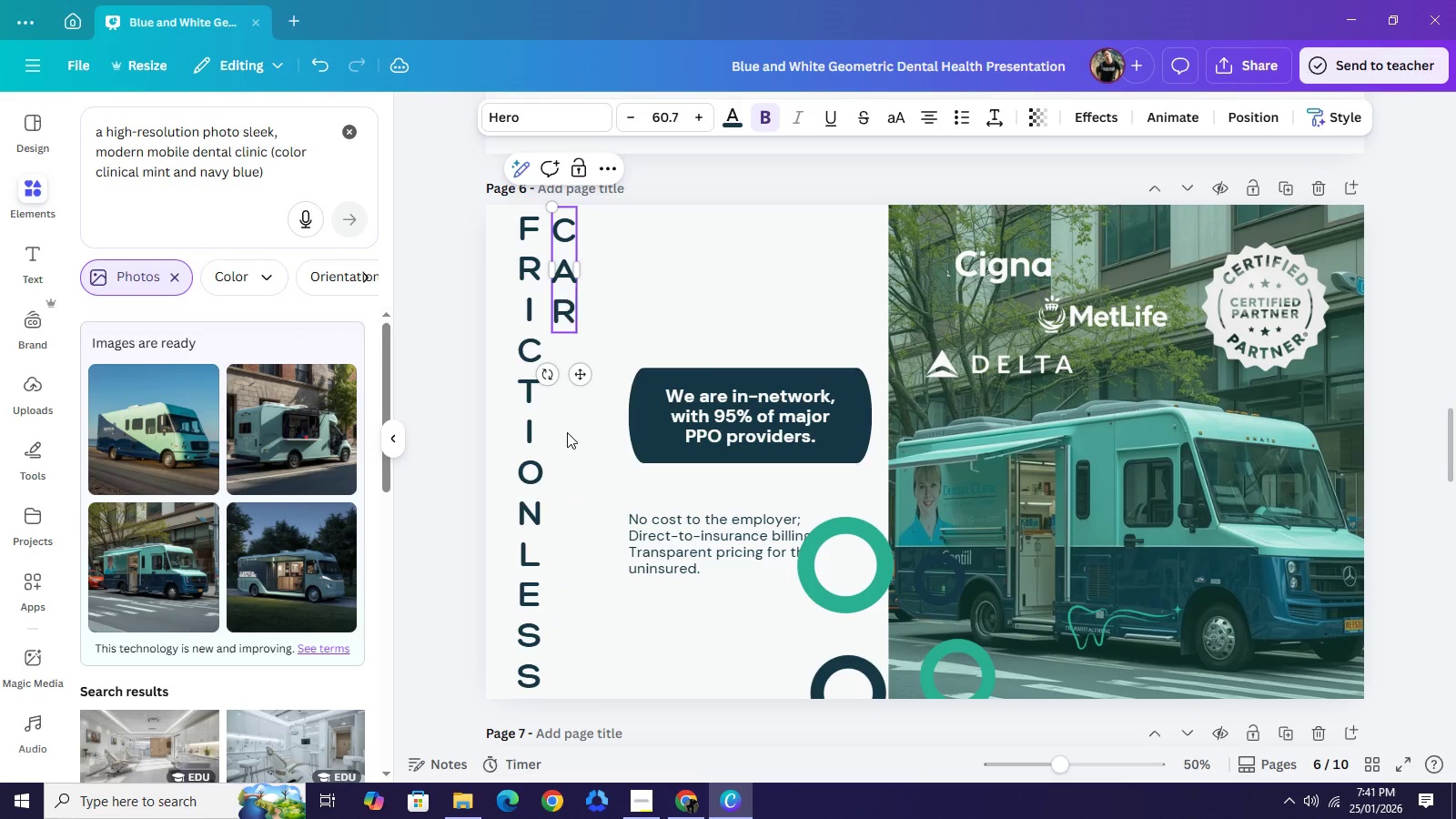 
key(R)
 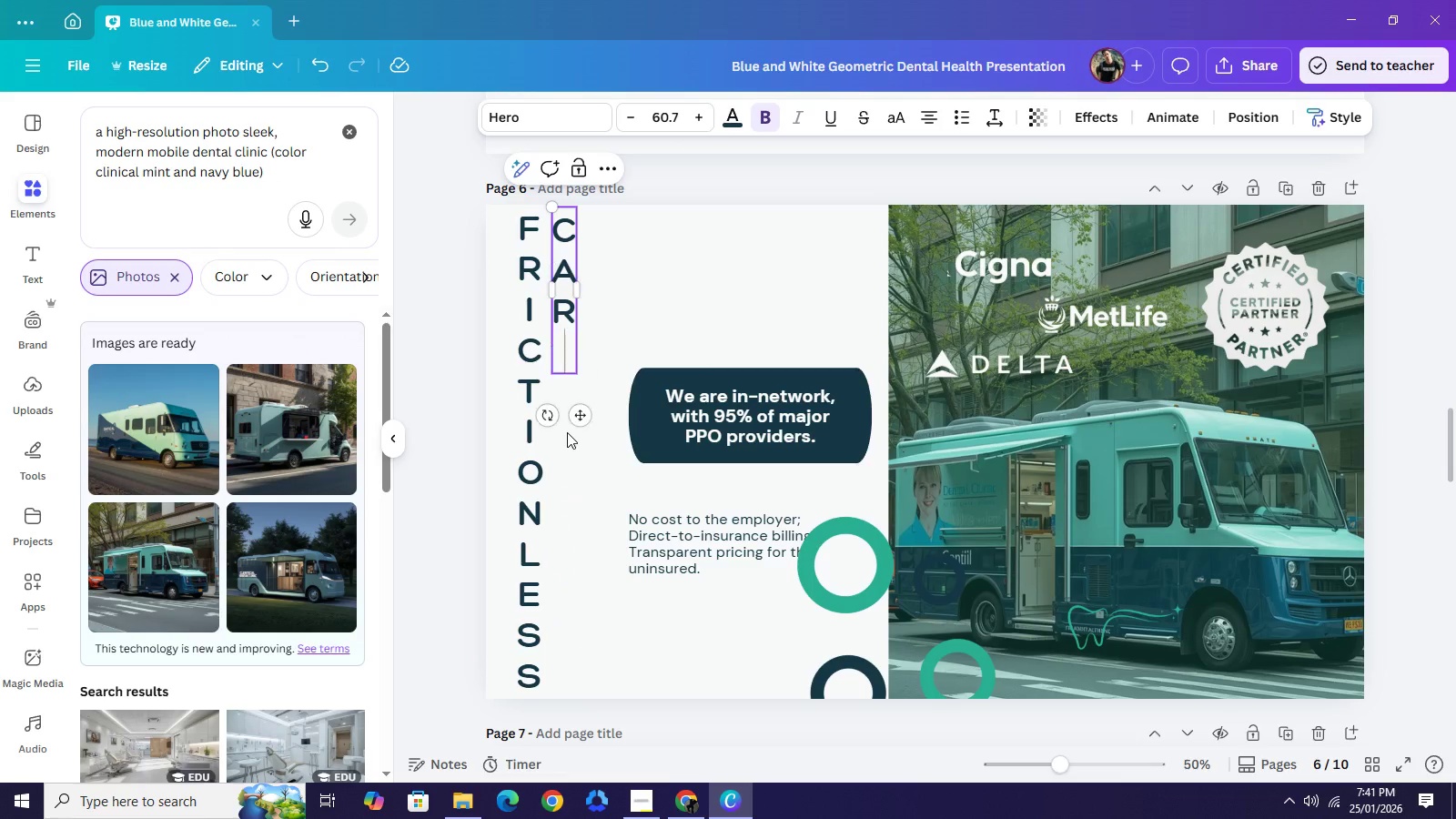 
key(Enter)
 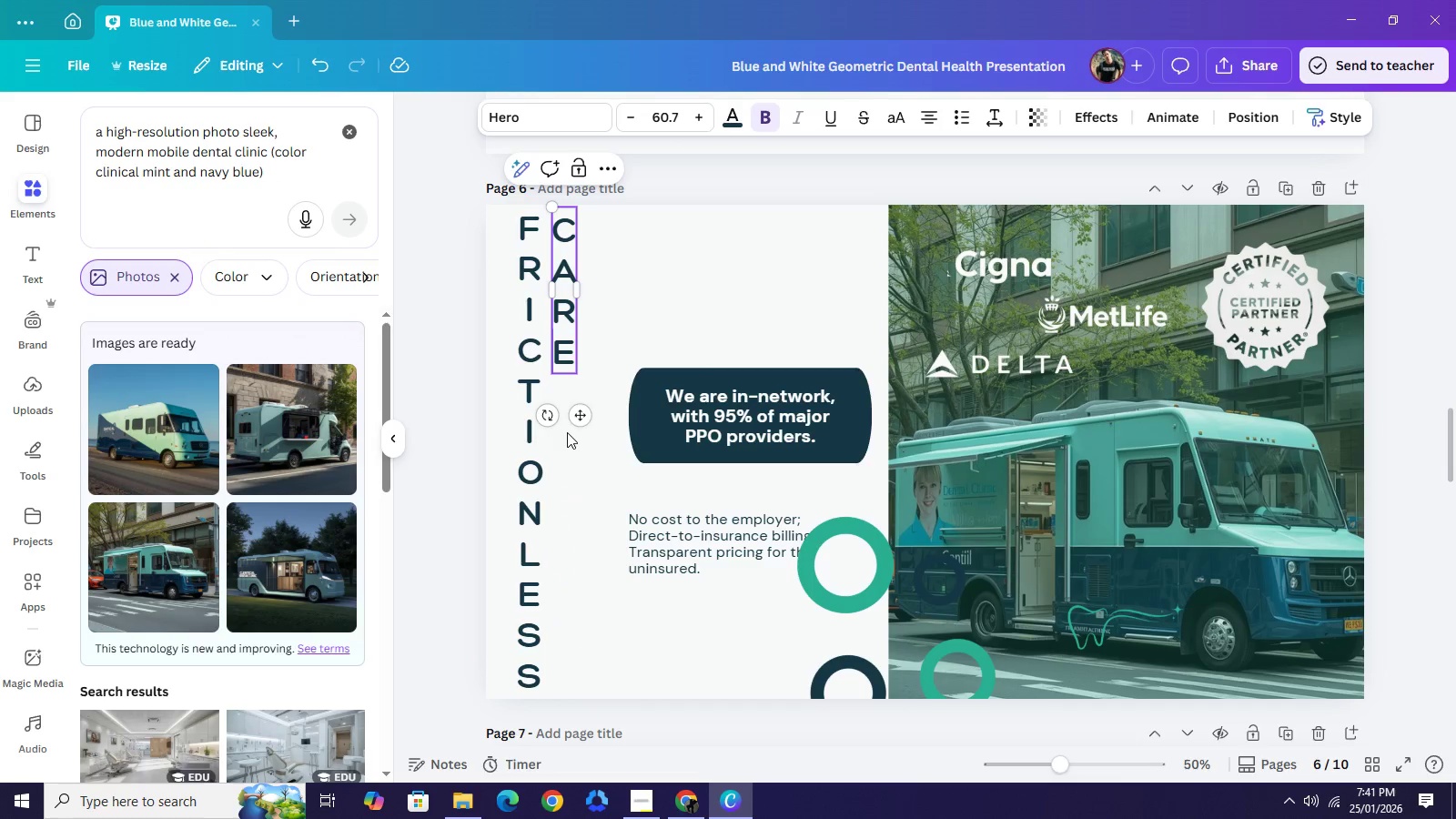 
key(E)
 